 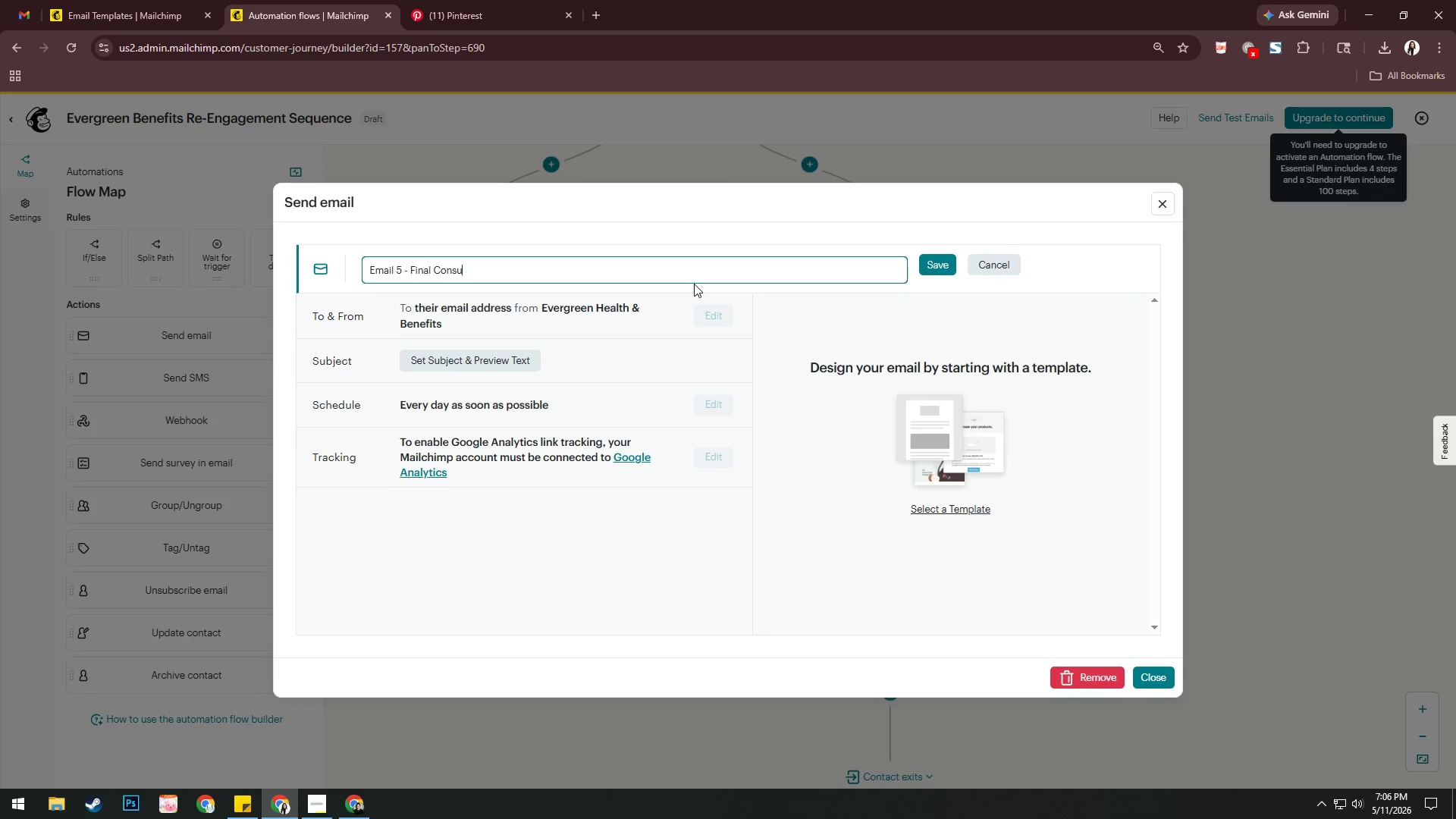 
hold_key(key=ShiftRight, duration=1.62)
 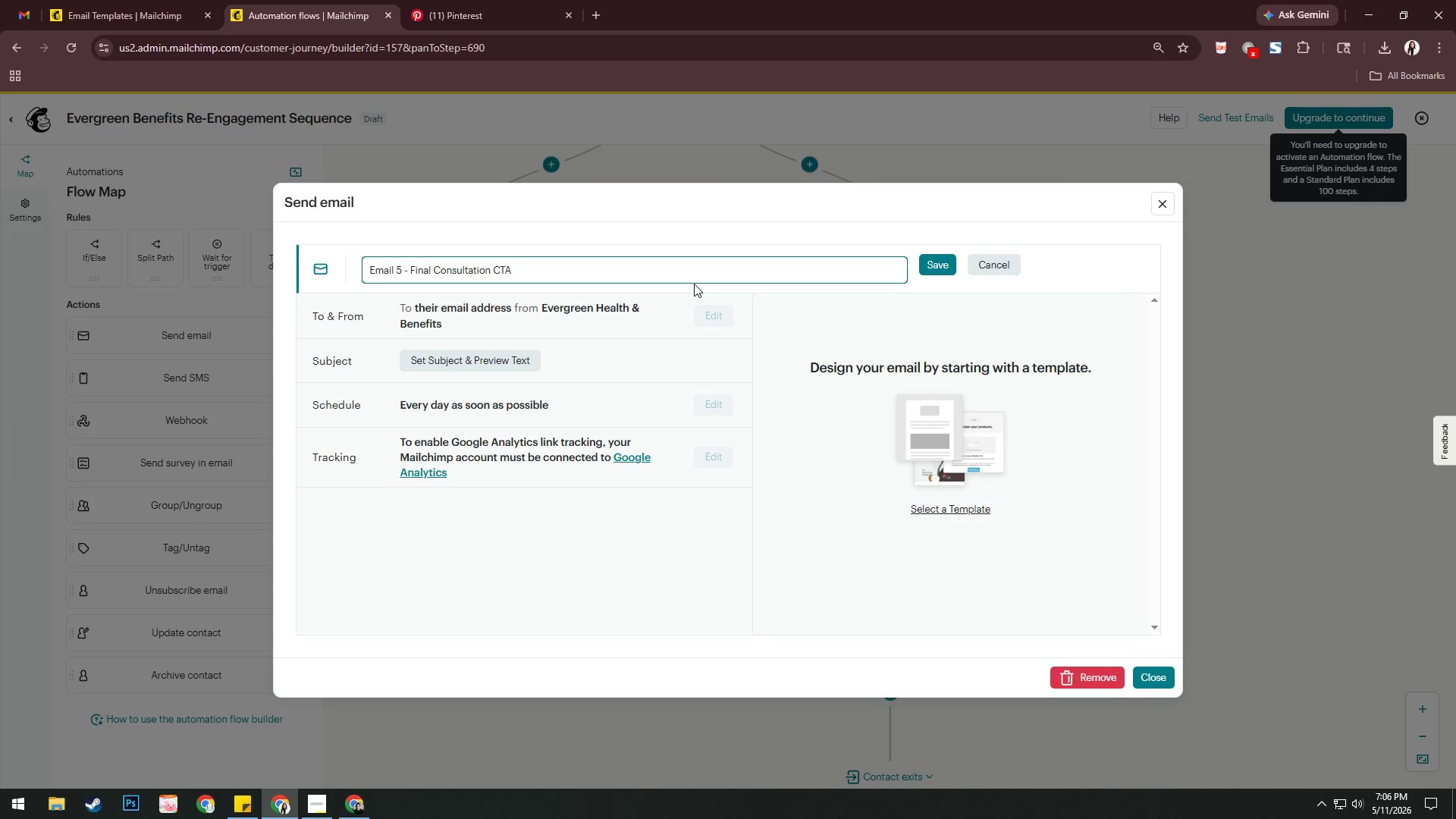 
key(Enter)
 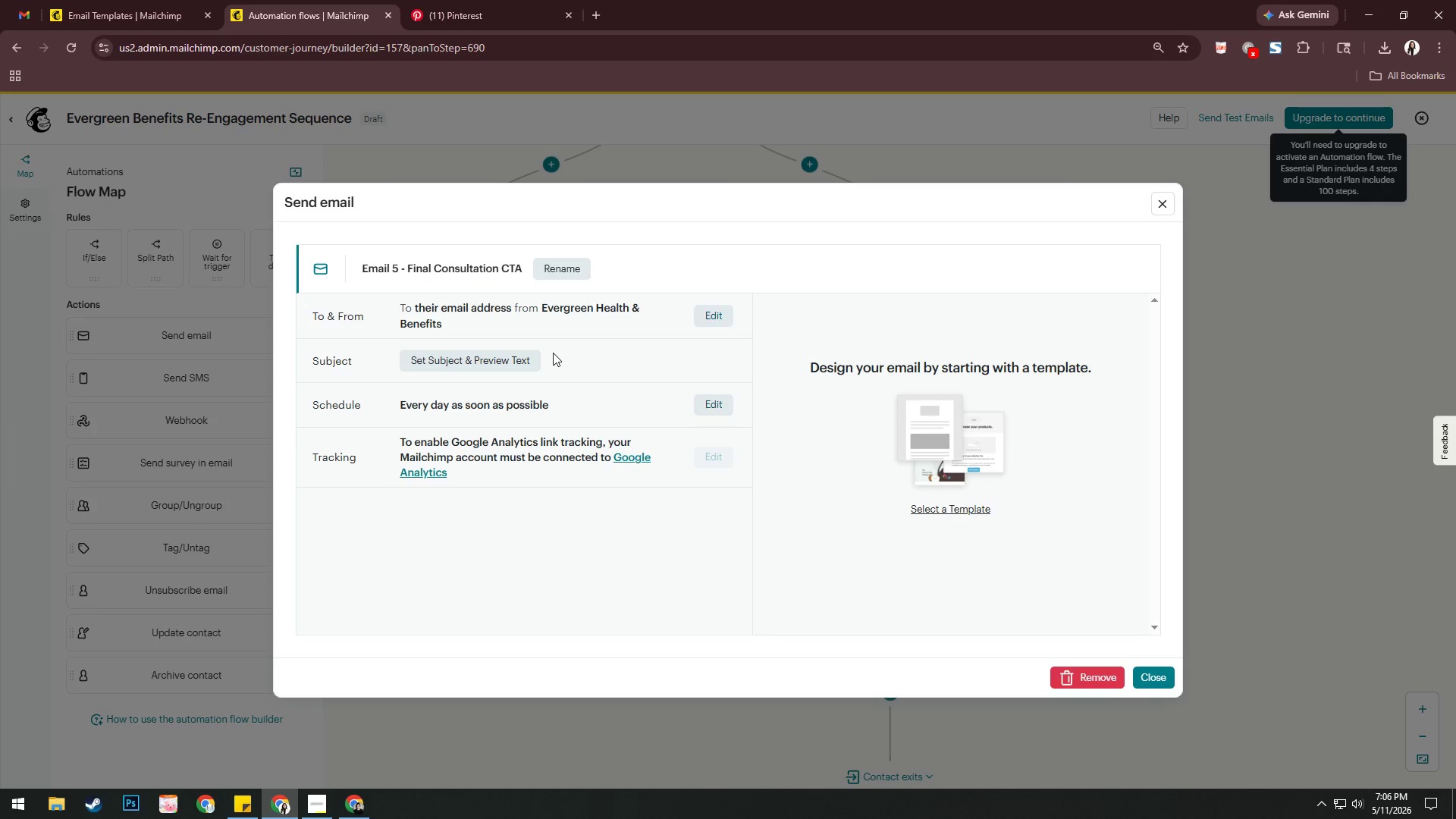 
left_click([526, 359])
 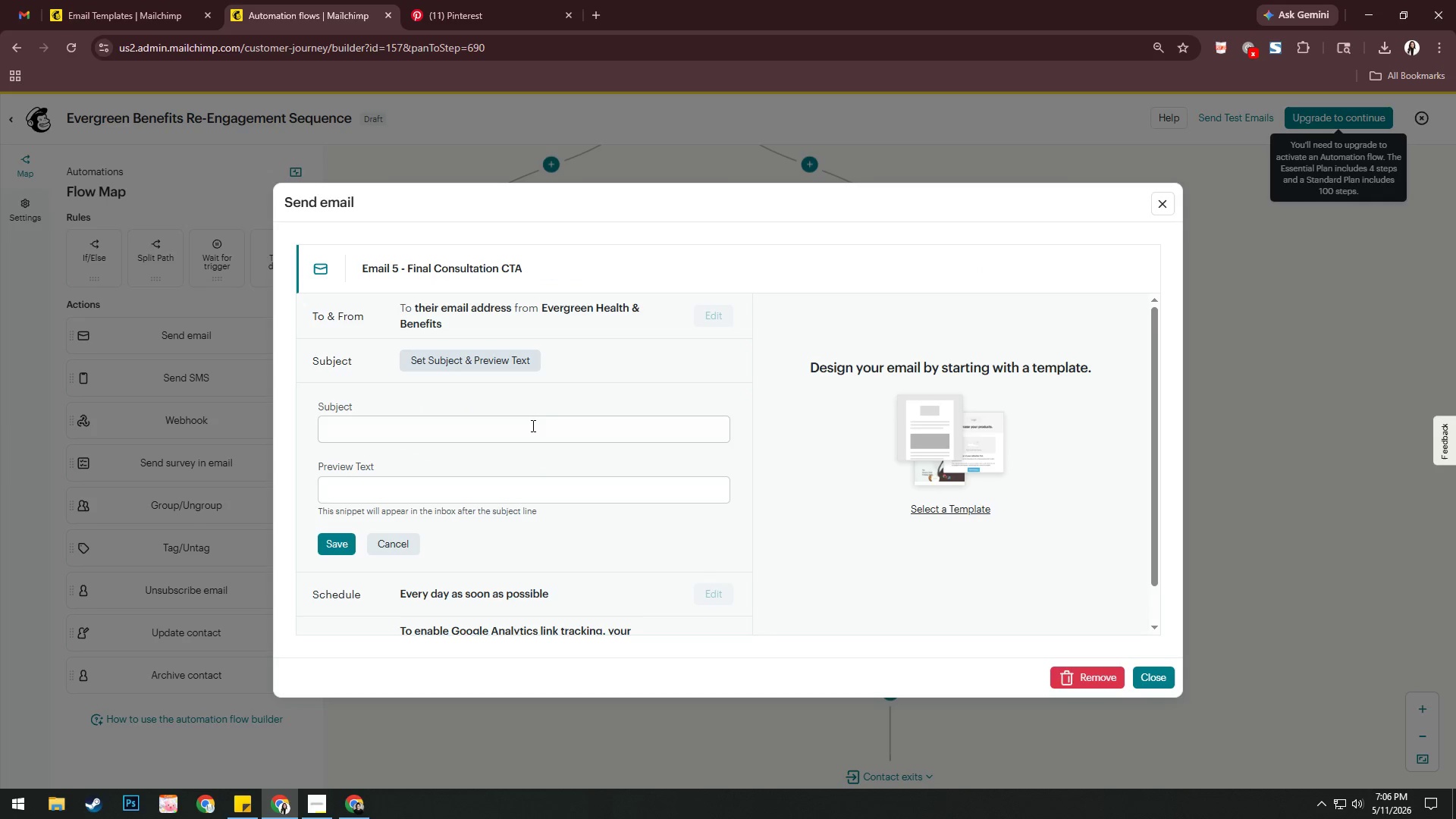 
left_click([529, 431])
 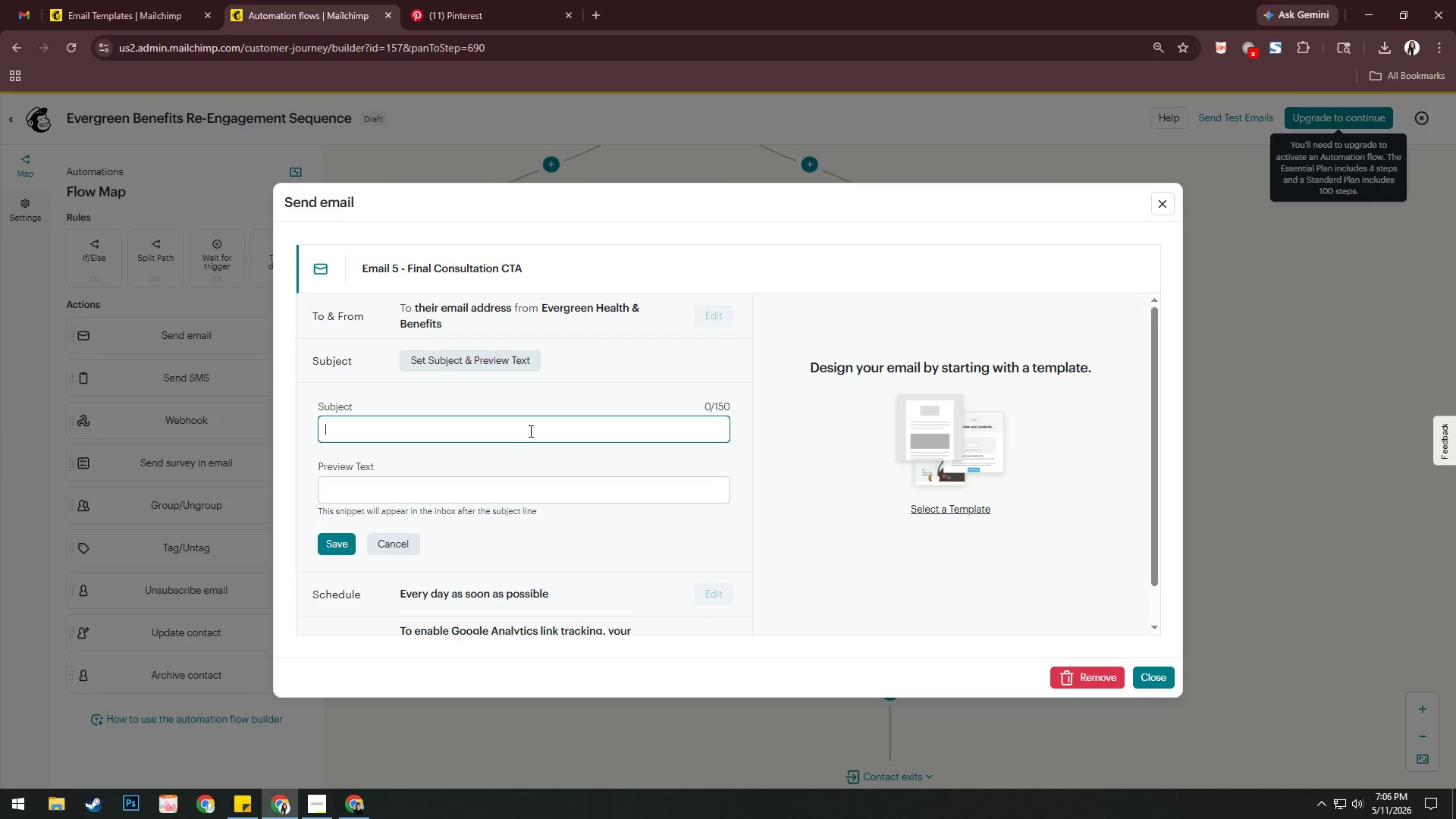 
hold_key(key=ShiftRight, duration=0.42)
 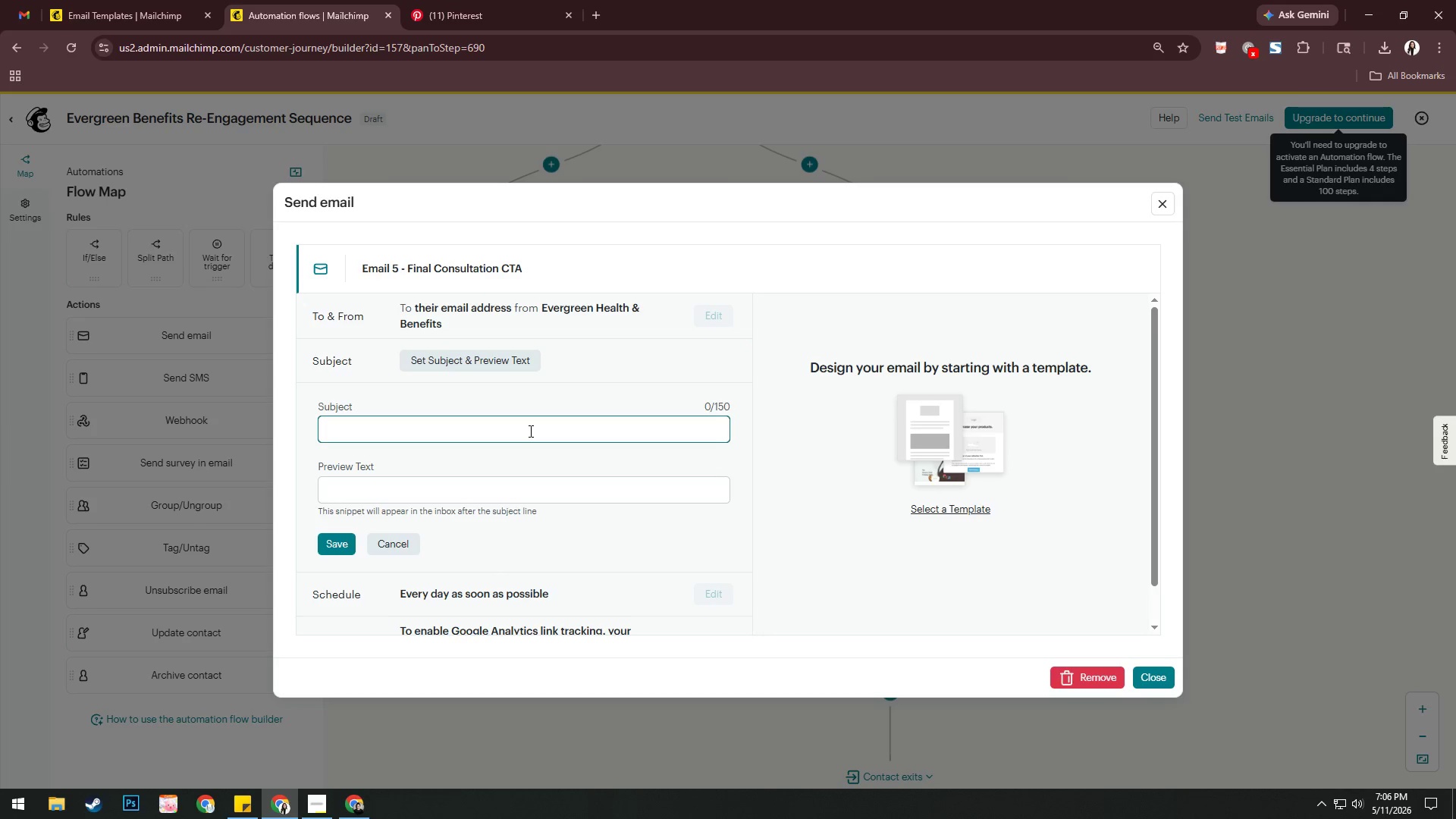 
type(Would you llike a com;)
key(Backspace)
key(Backspace)
key(Backspace)
key(Backspace)
key(Backspace)
key(Backspace)
key(Backspace)
key(Backspace)
key(Backspace)
key(Backspace)
key(Backspace)
type(ike a complom)
key(Backspace)
key(Backspace)
type(ie=m)
key(Backspace)
key(Backspace)
key(Backspace)
type(mentary benefit tr)
key(Backspace)
key(Backspace)
type(review?)
 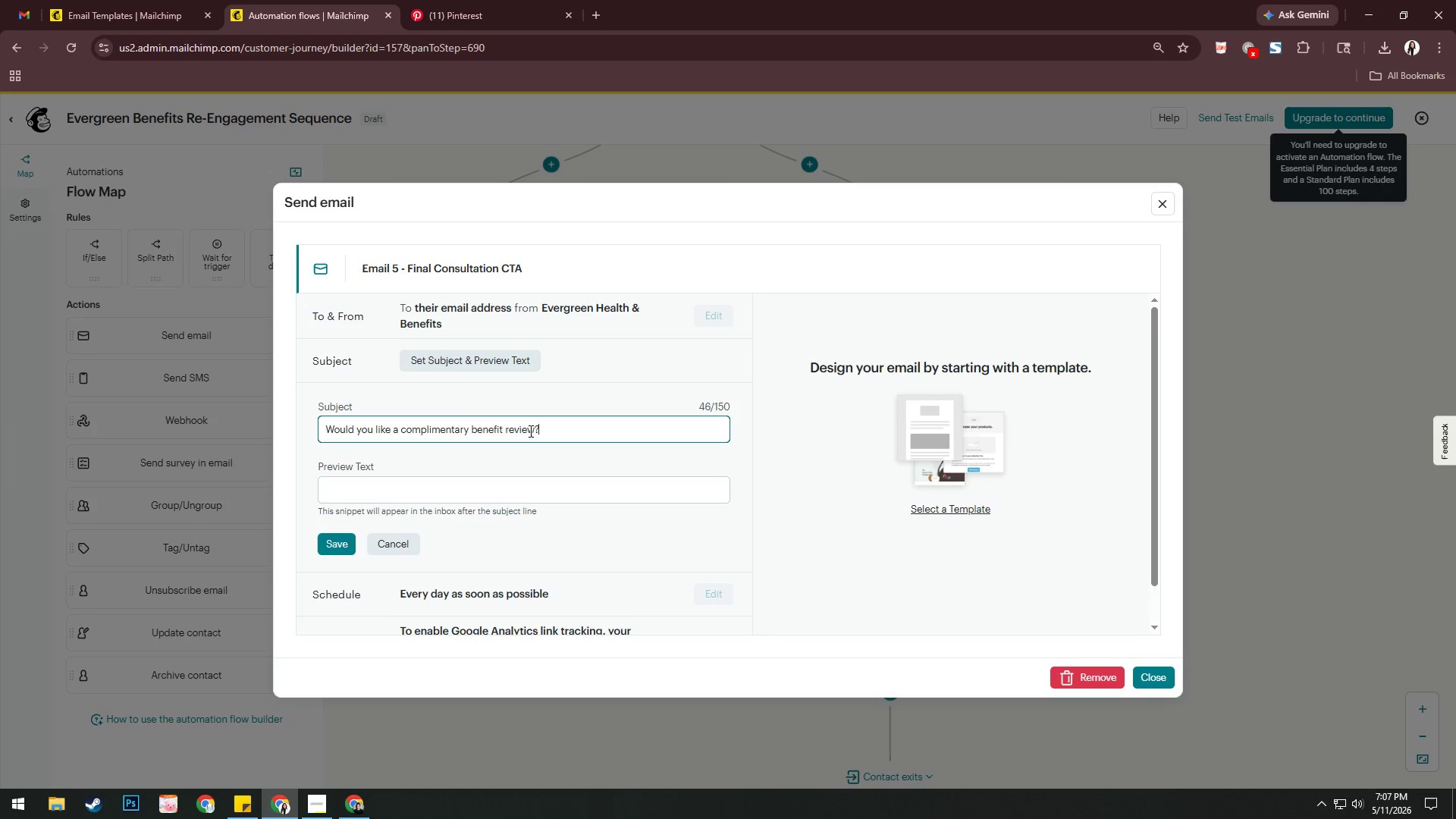 
left_click([517, 484])
 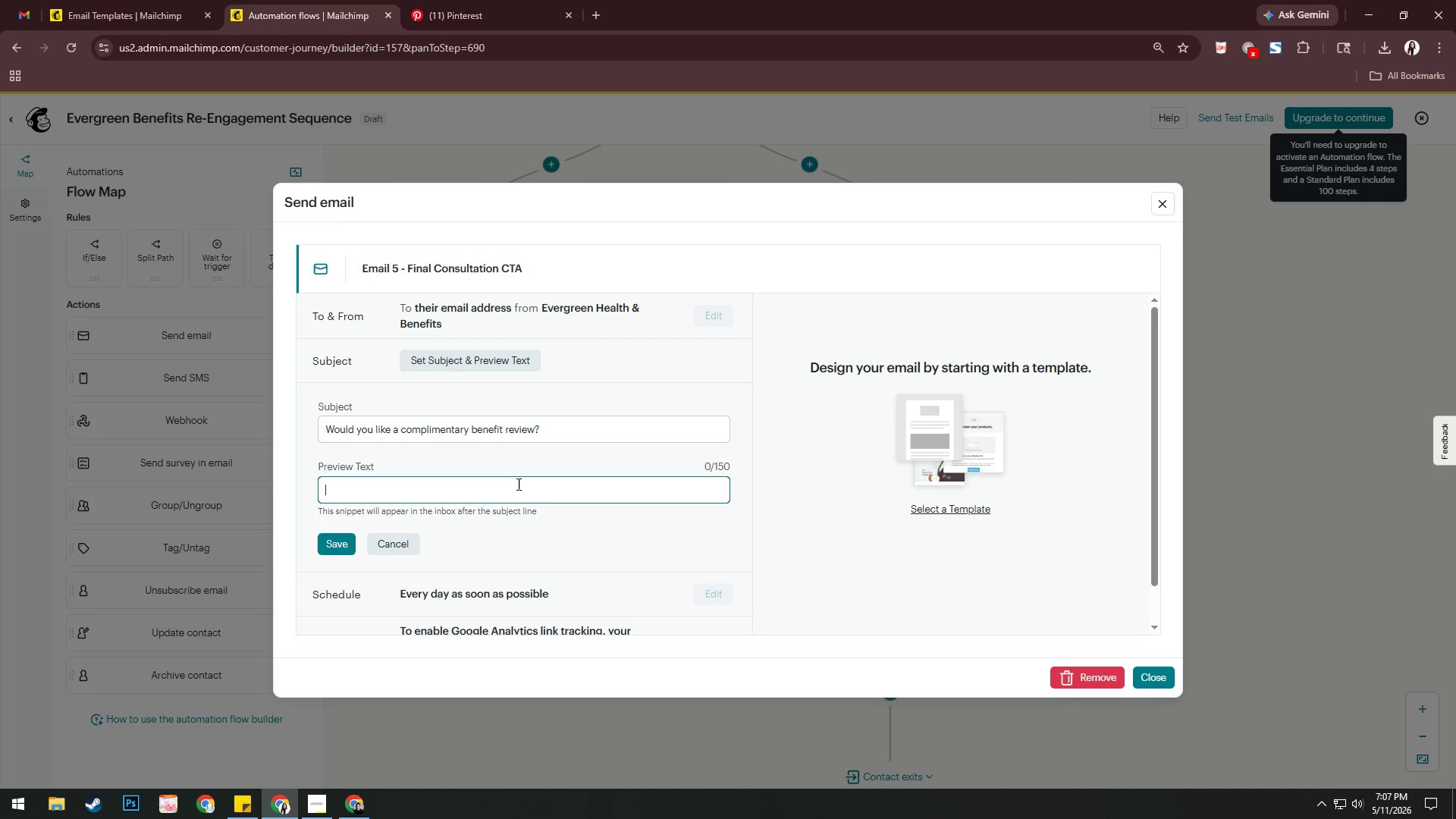 
type(A ow)
key(Backspace)
key(Backspace)
type(low-pressure consultation tailored  to your busie)
key(Backspace)
type(ness)
 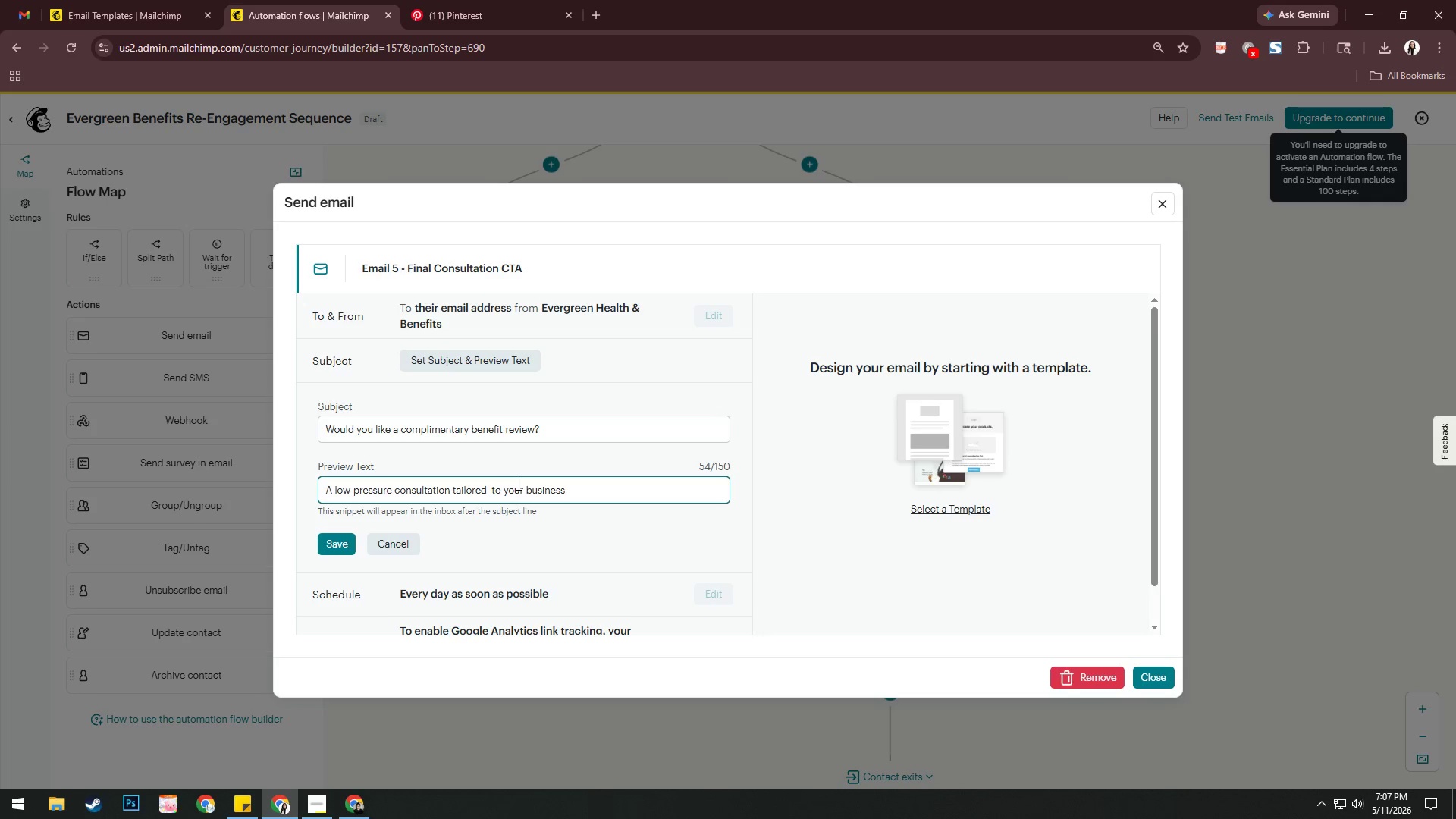 
left_click([330, 548])
 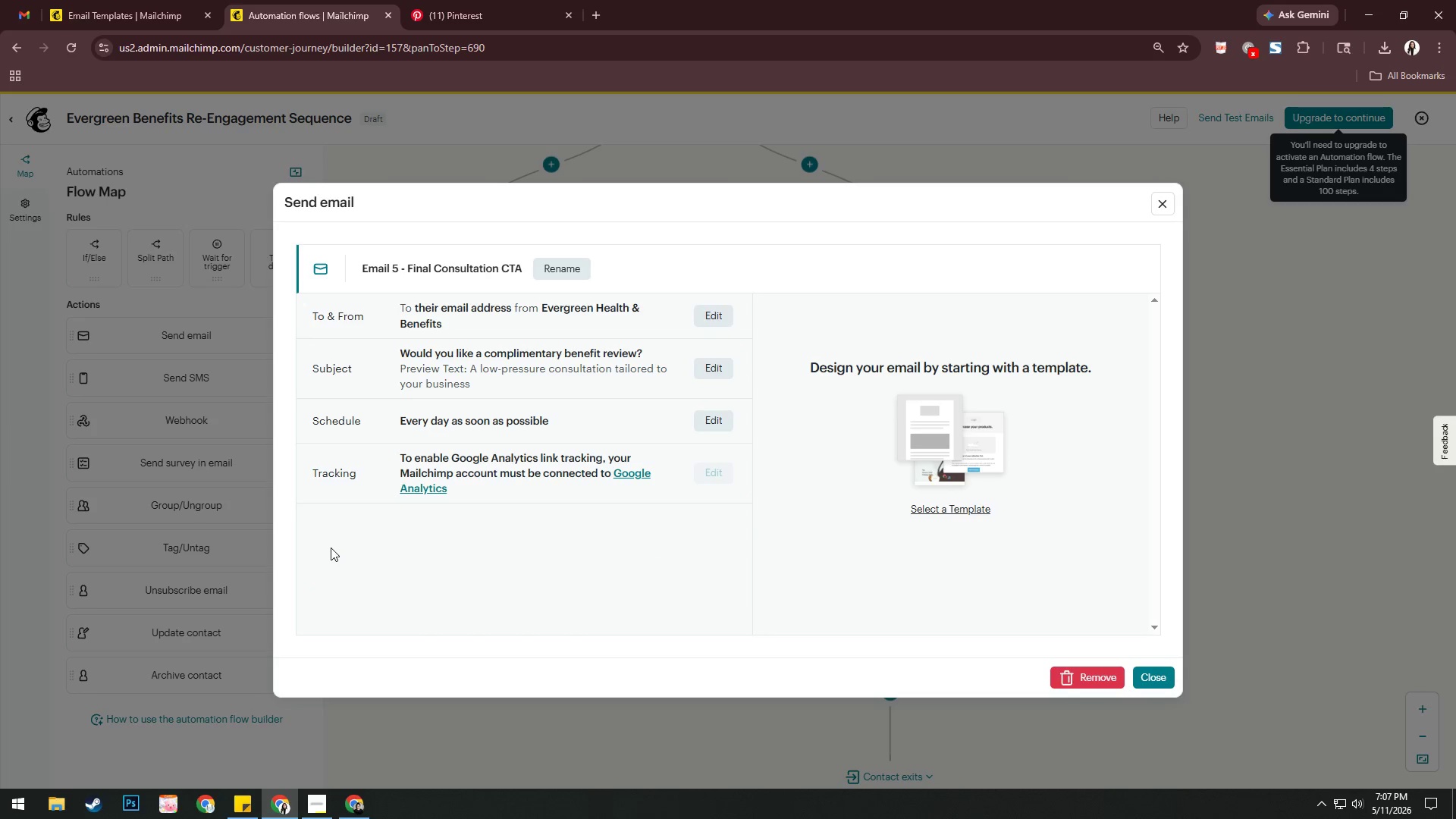 
wait(6.14)
 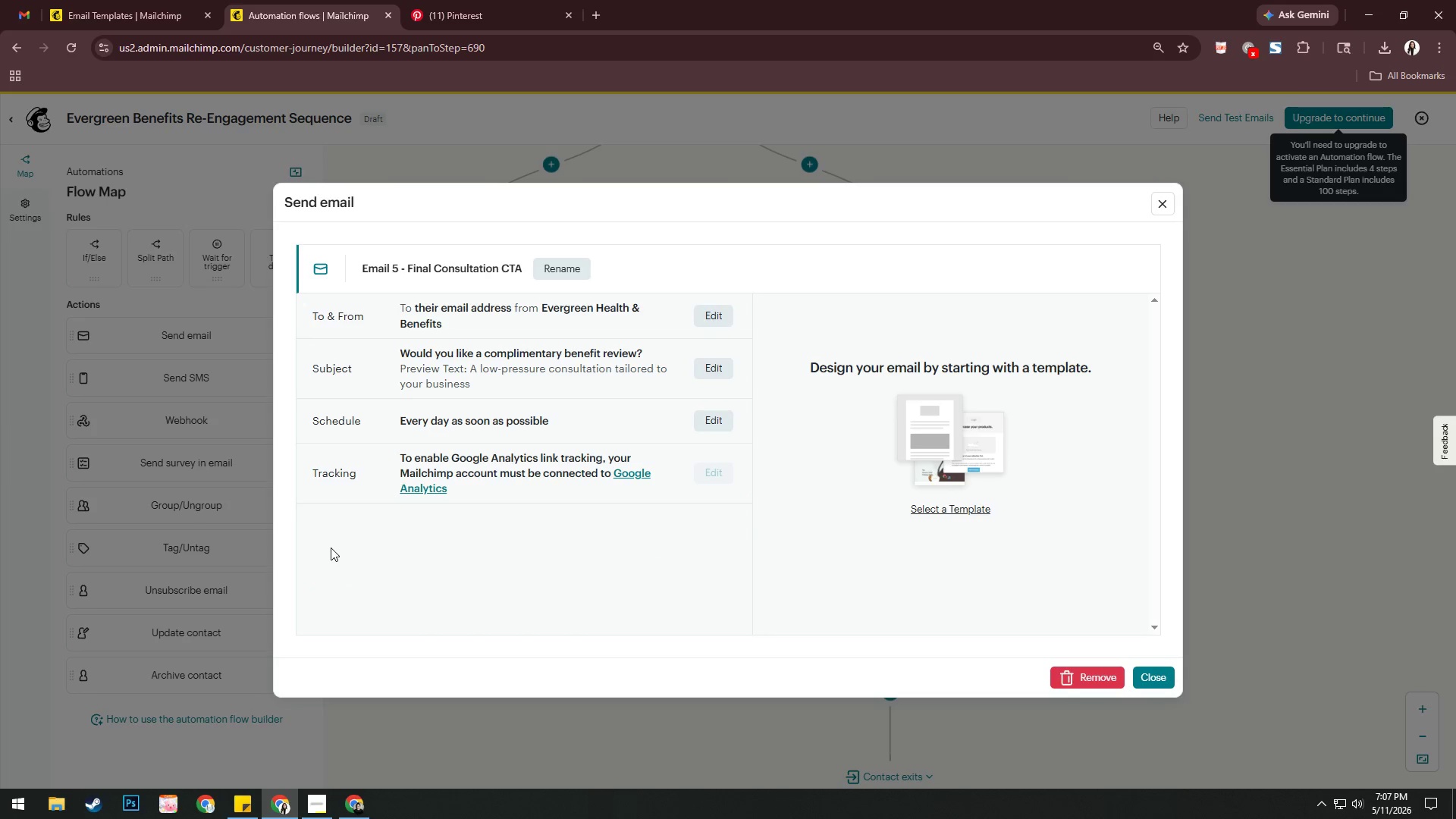 
left_click([958, 505])
 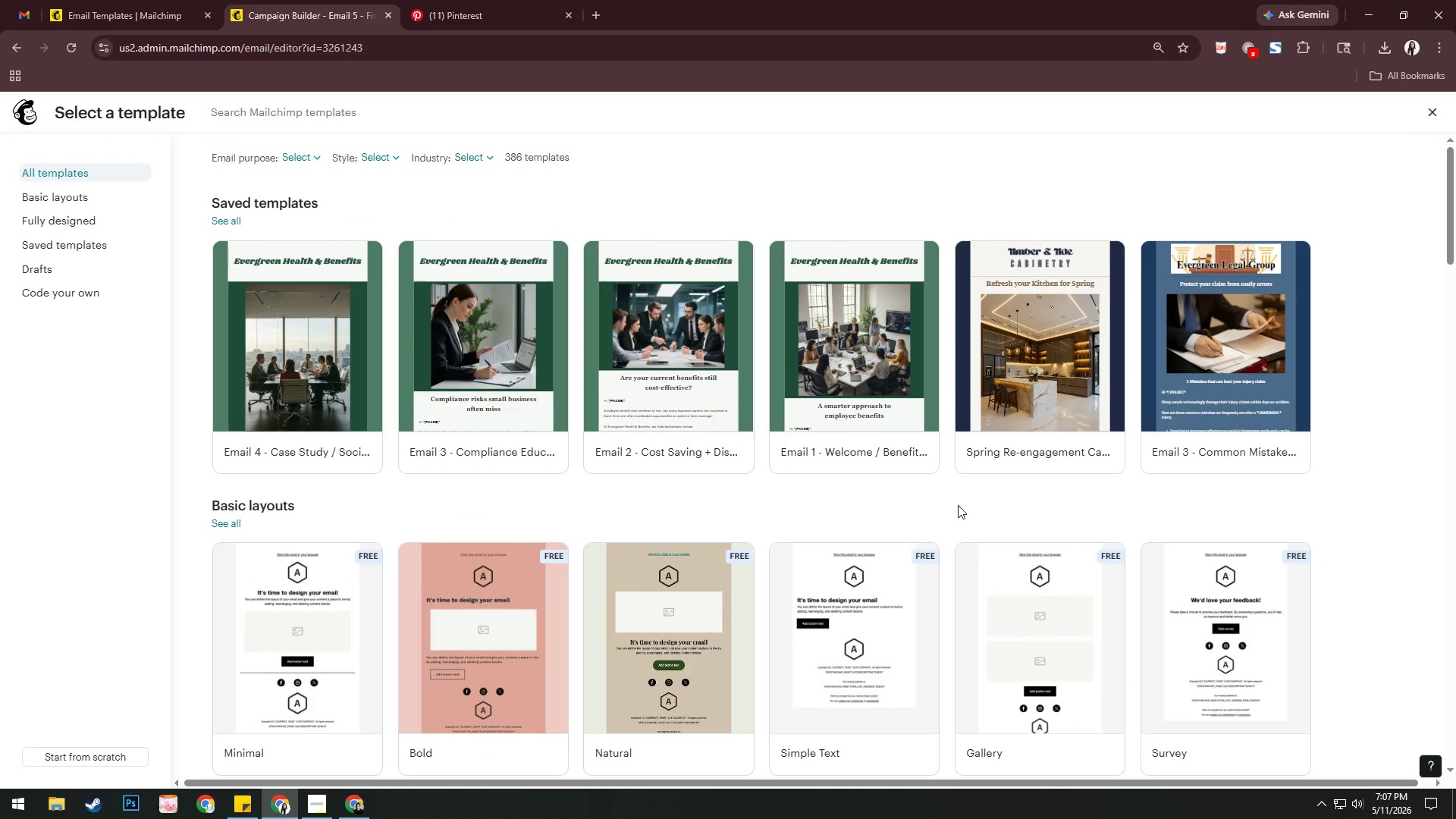 
wait(13.92)
 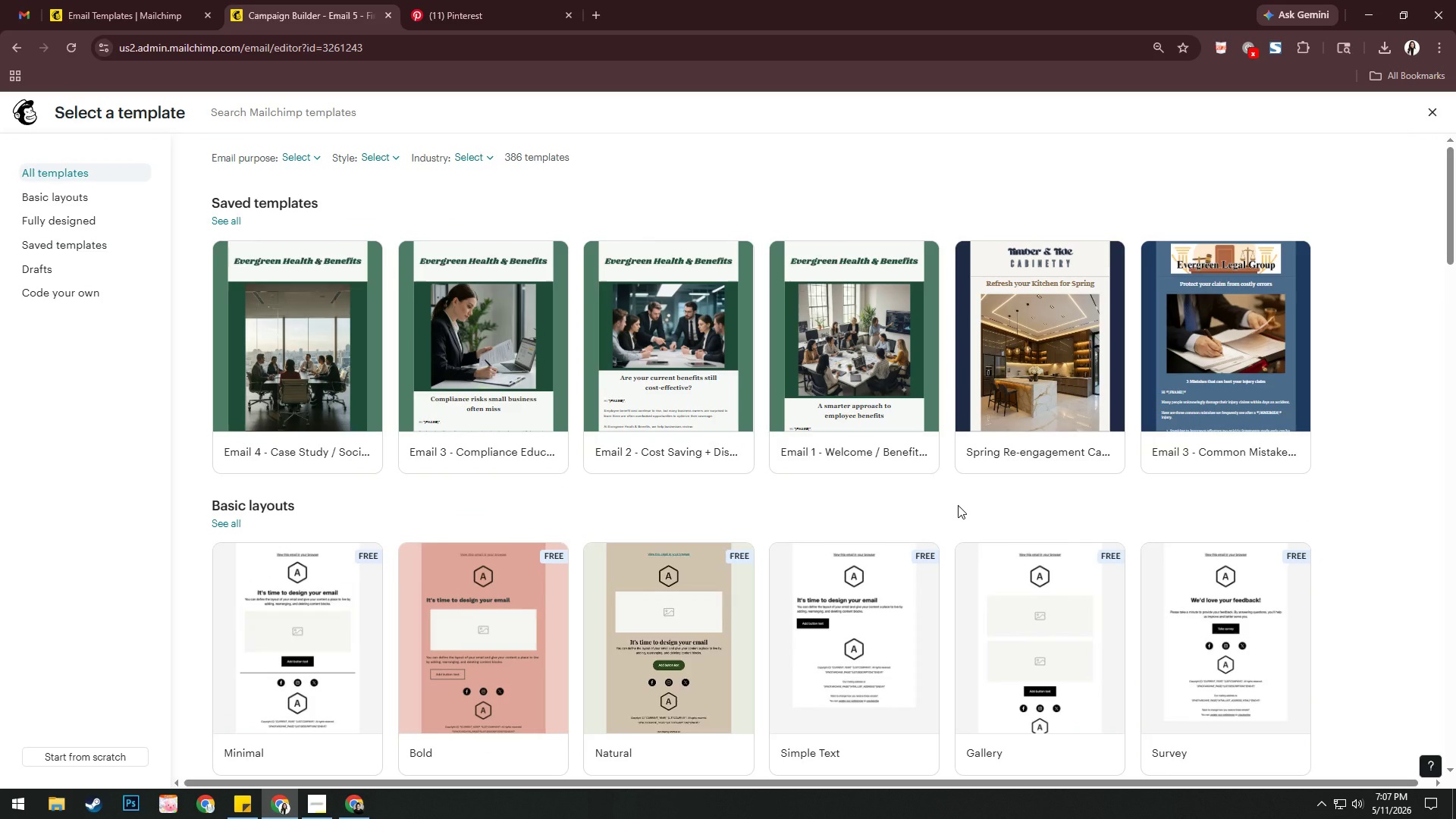 
left_click([300, 334])
 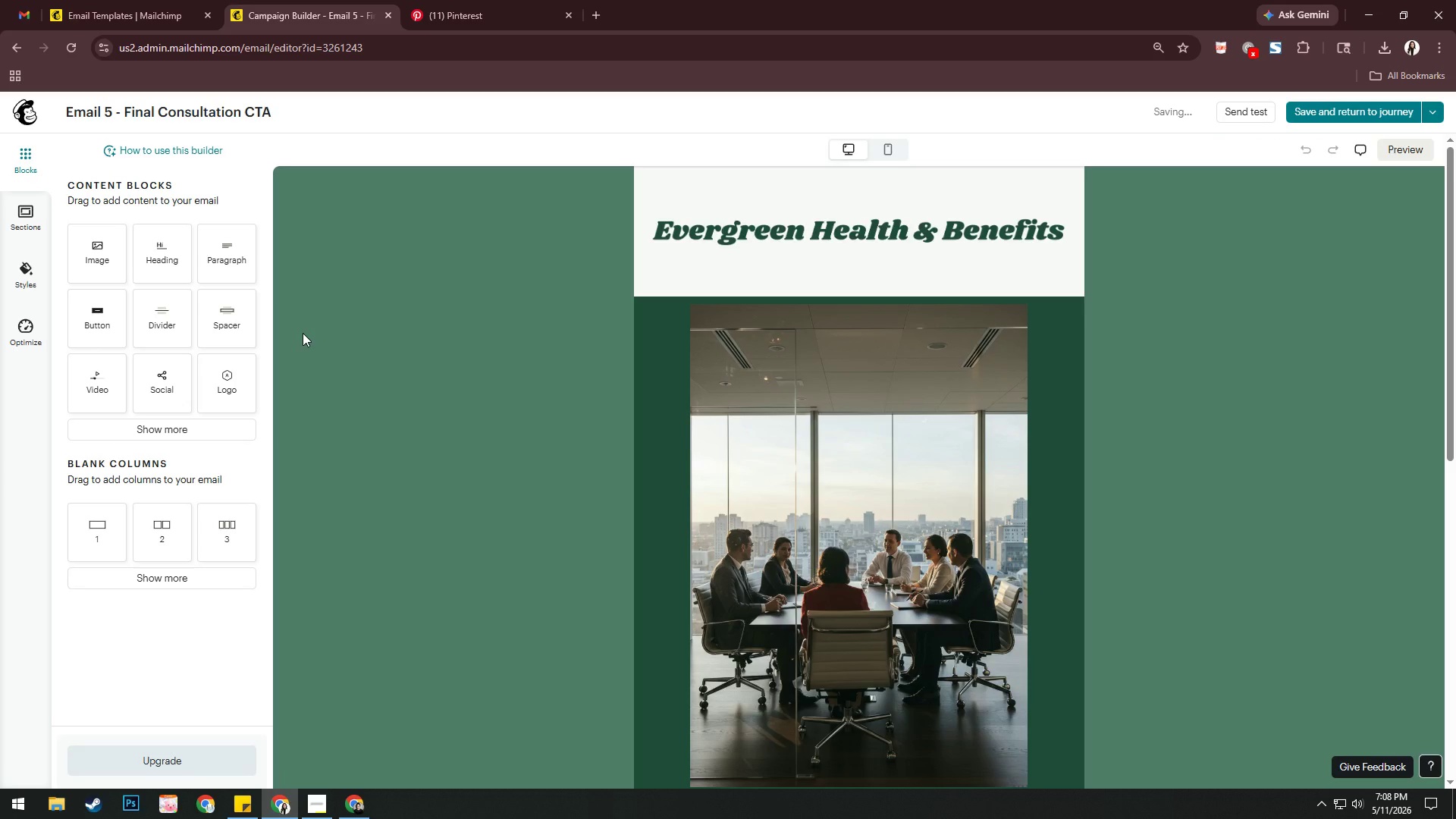 
wait(10.3)
 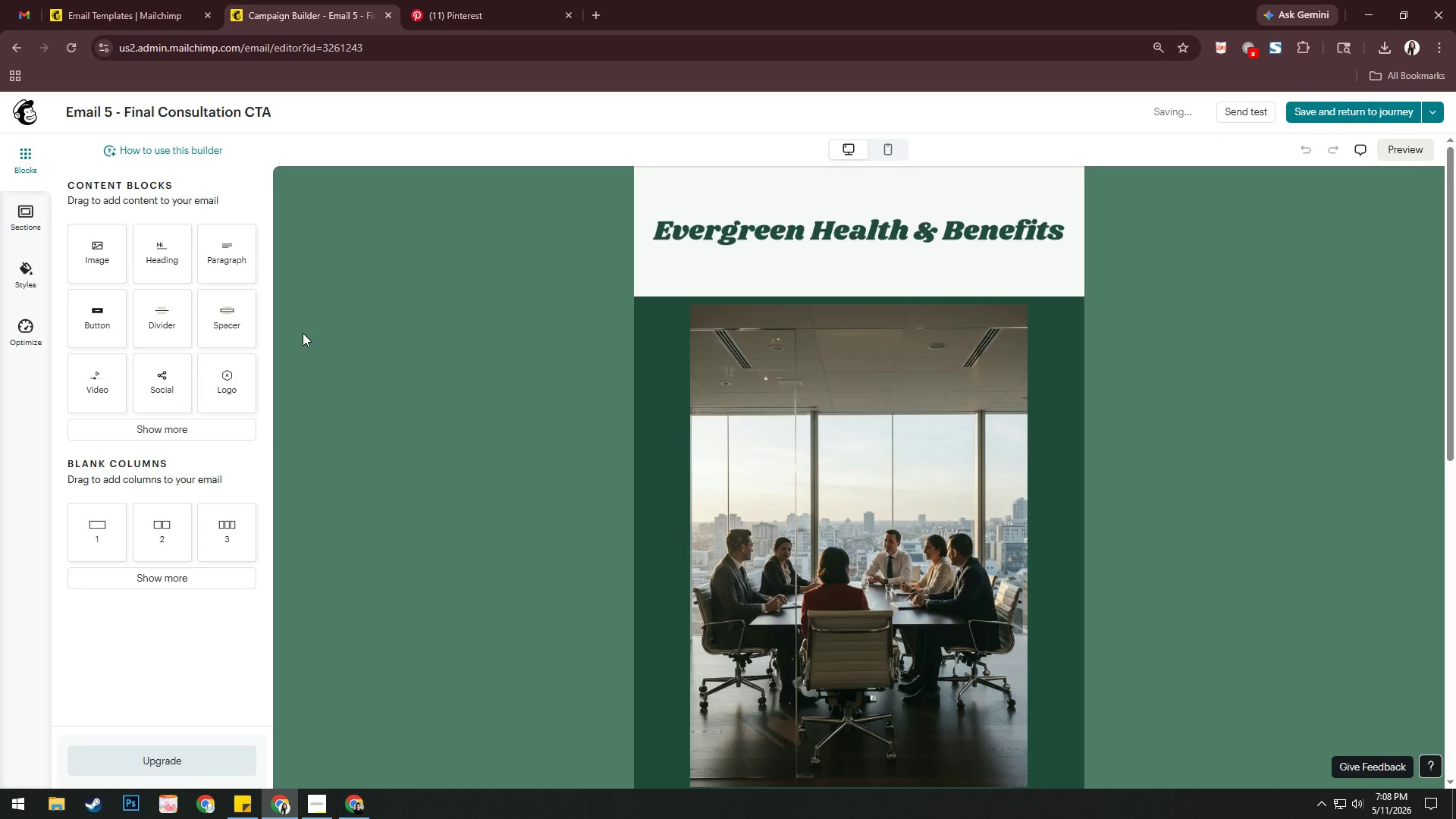 
left_click([463, 0])
 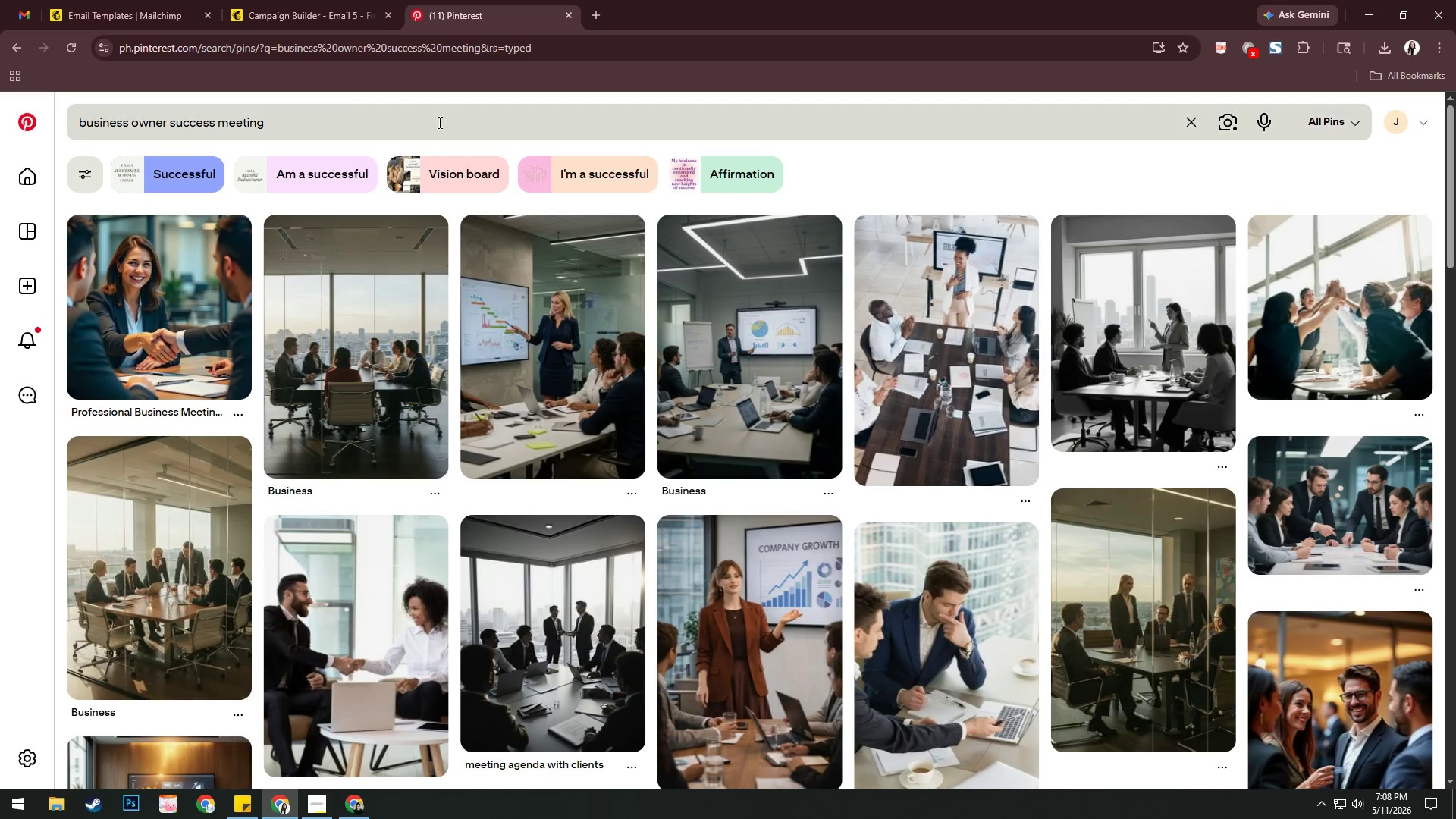 
left_click([436, 123])
 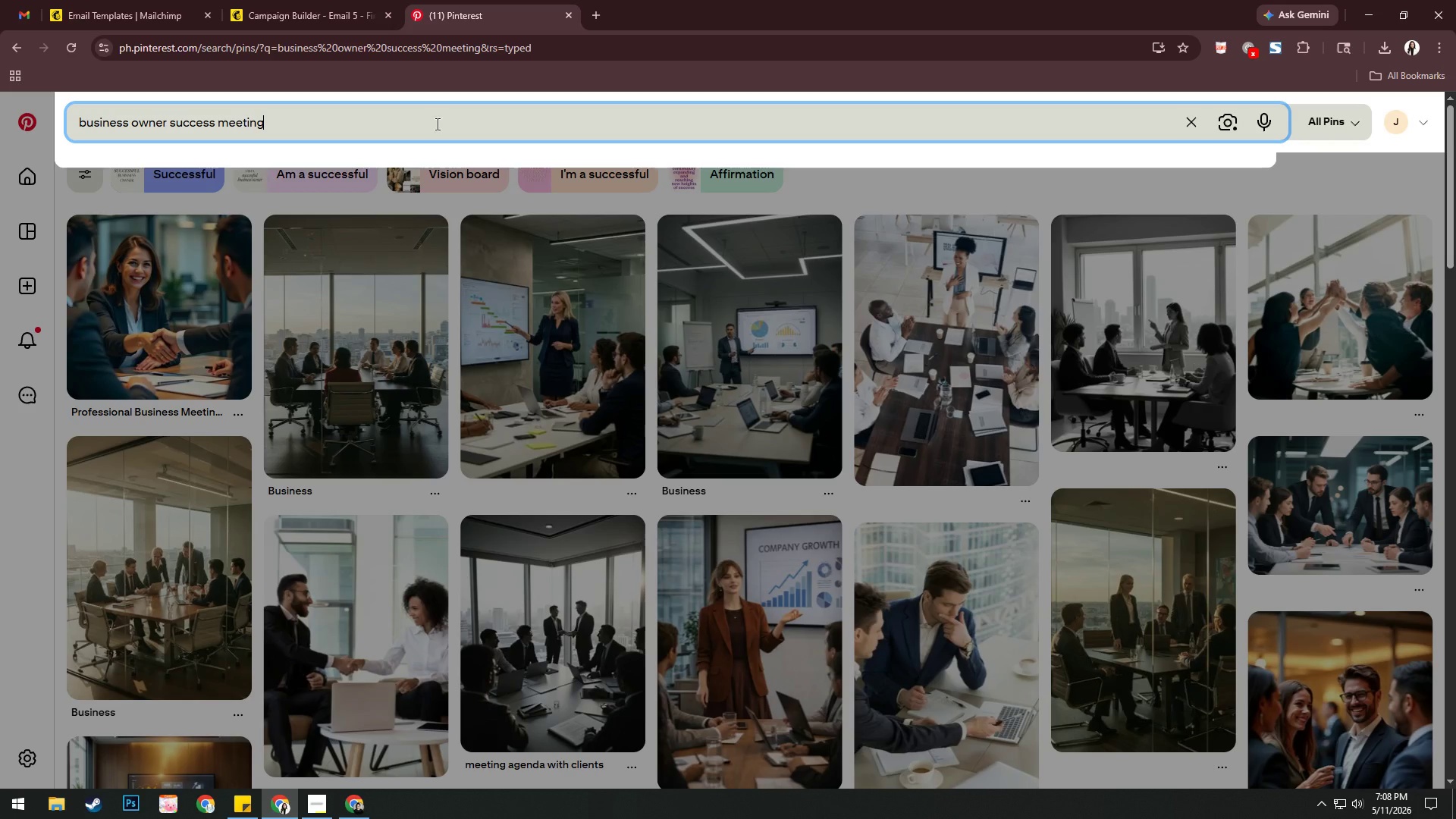 
key(Control+A)
 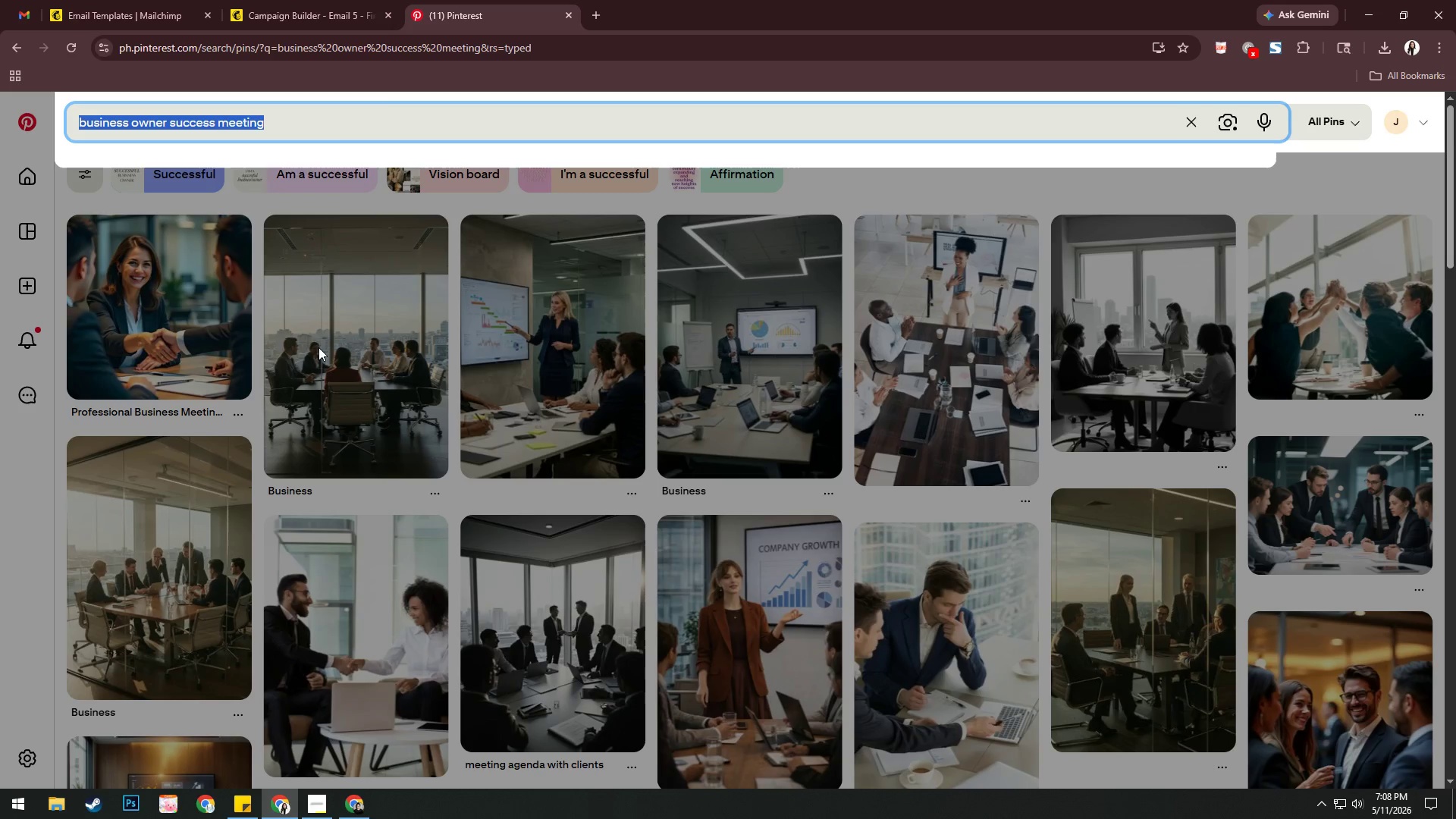 
left_click([315, 353])
 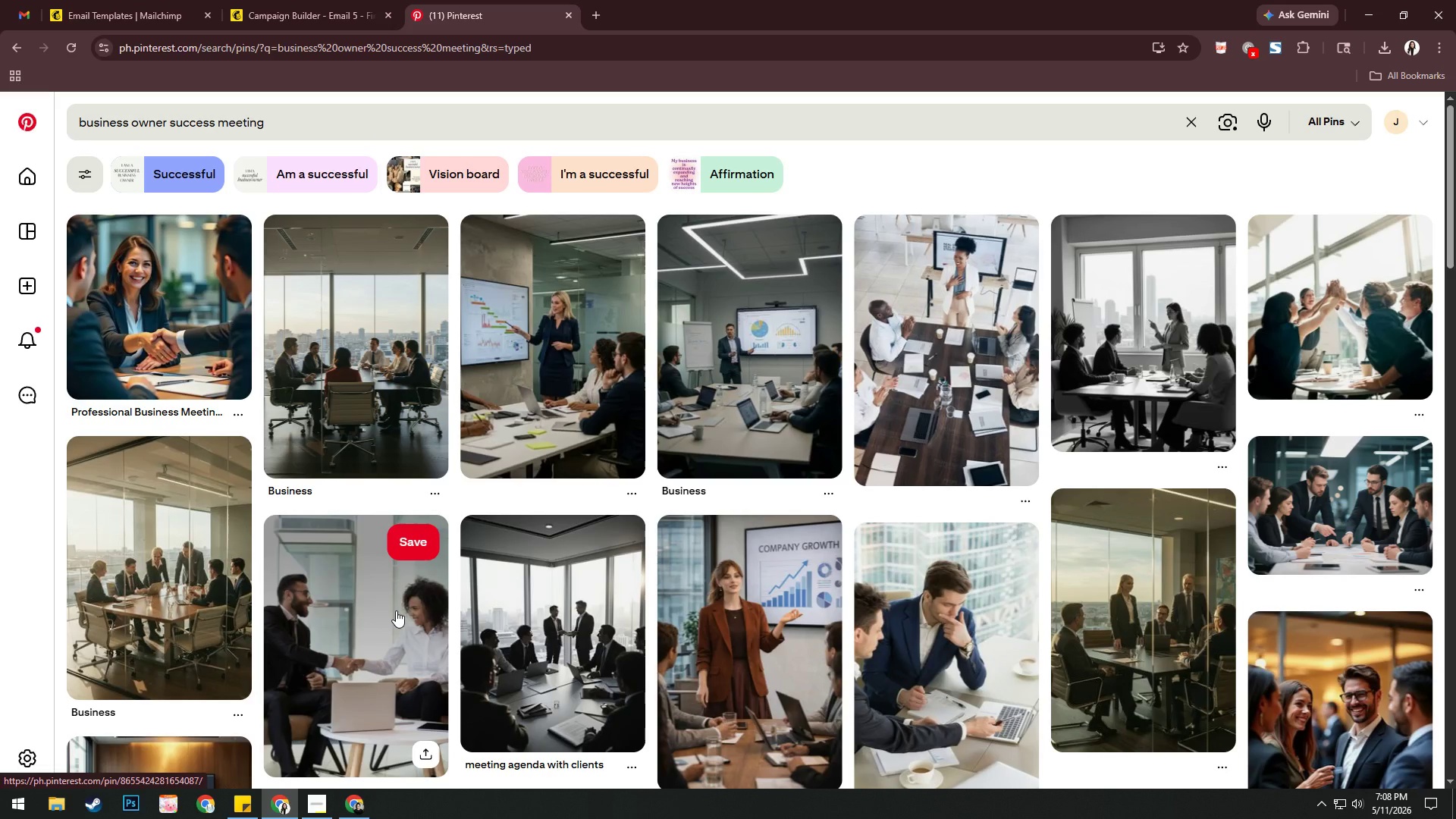 
left_click([896, 619])
 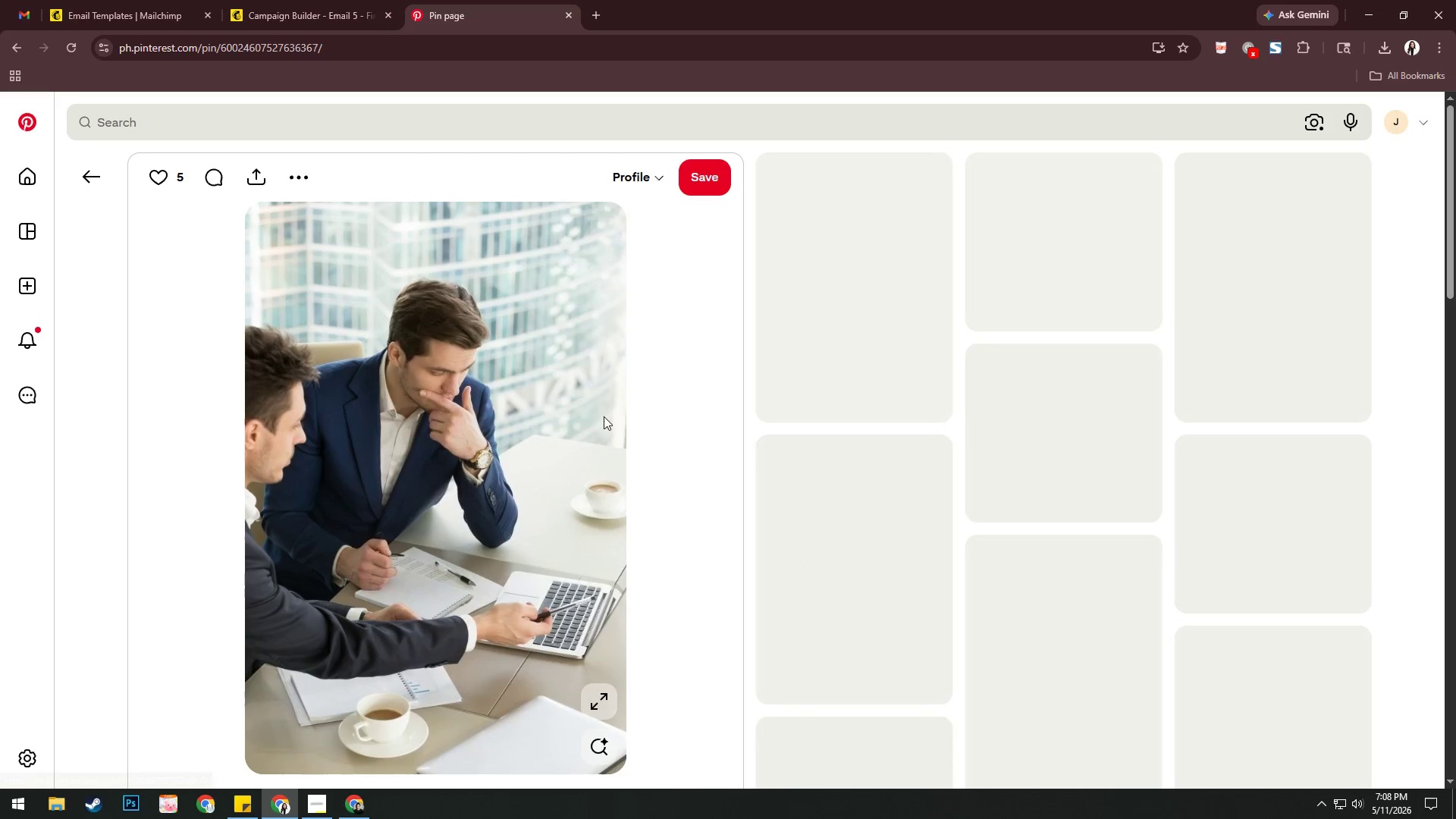 
right_click([425, 378])
 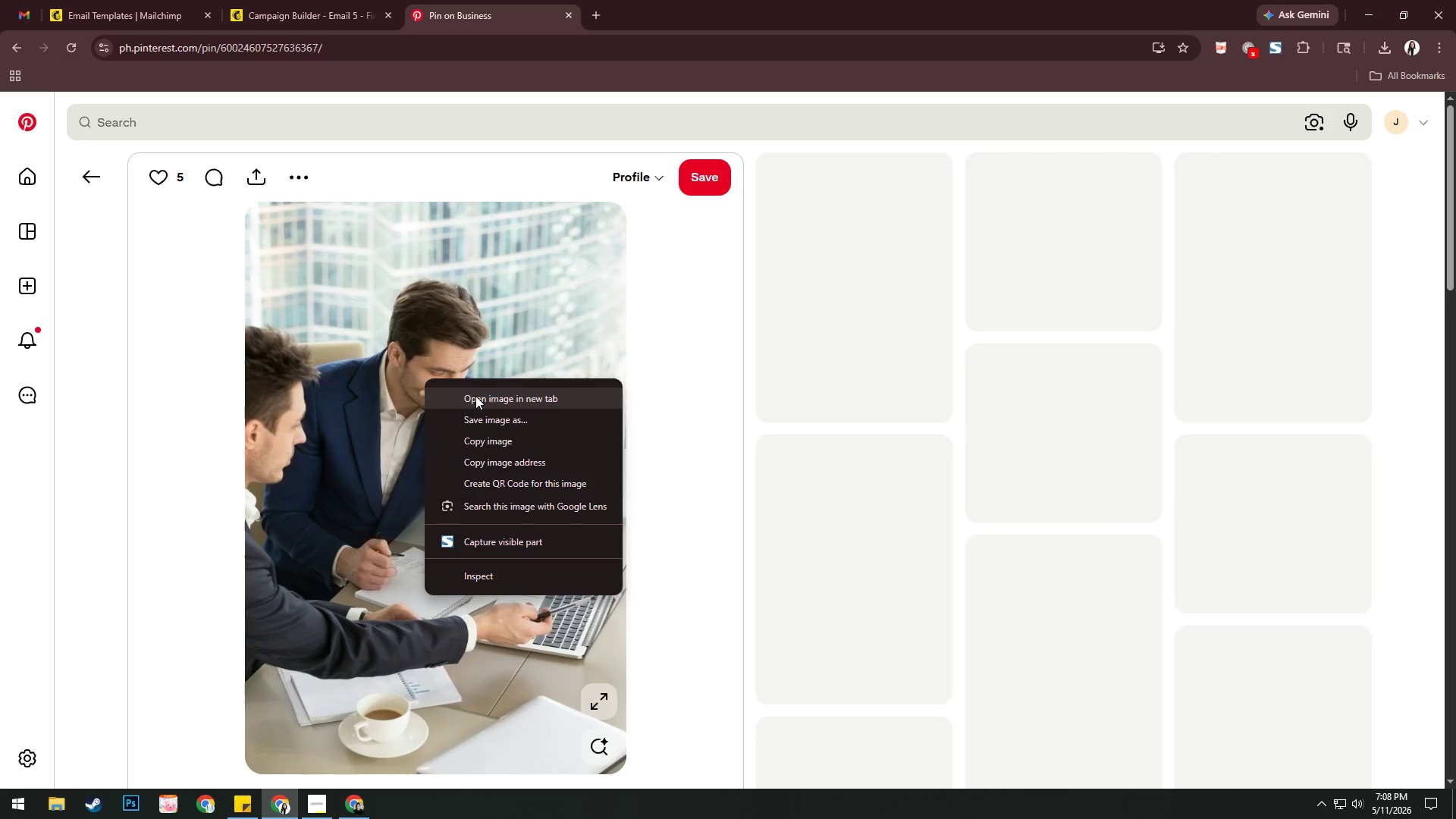 
left_click([476, 397])
 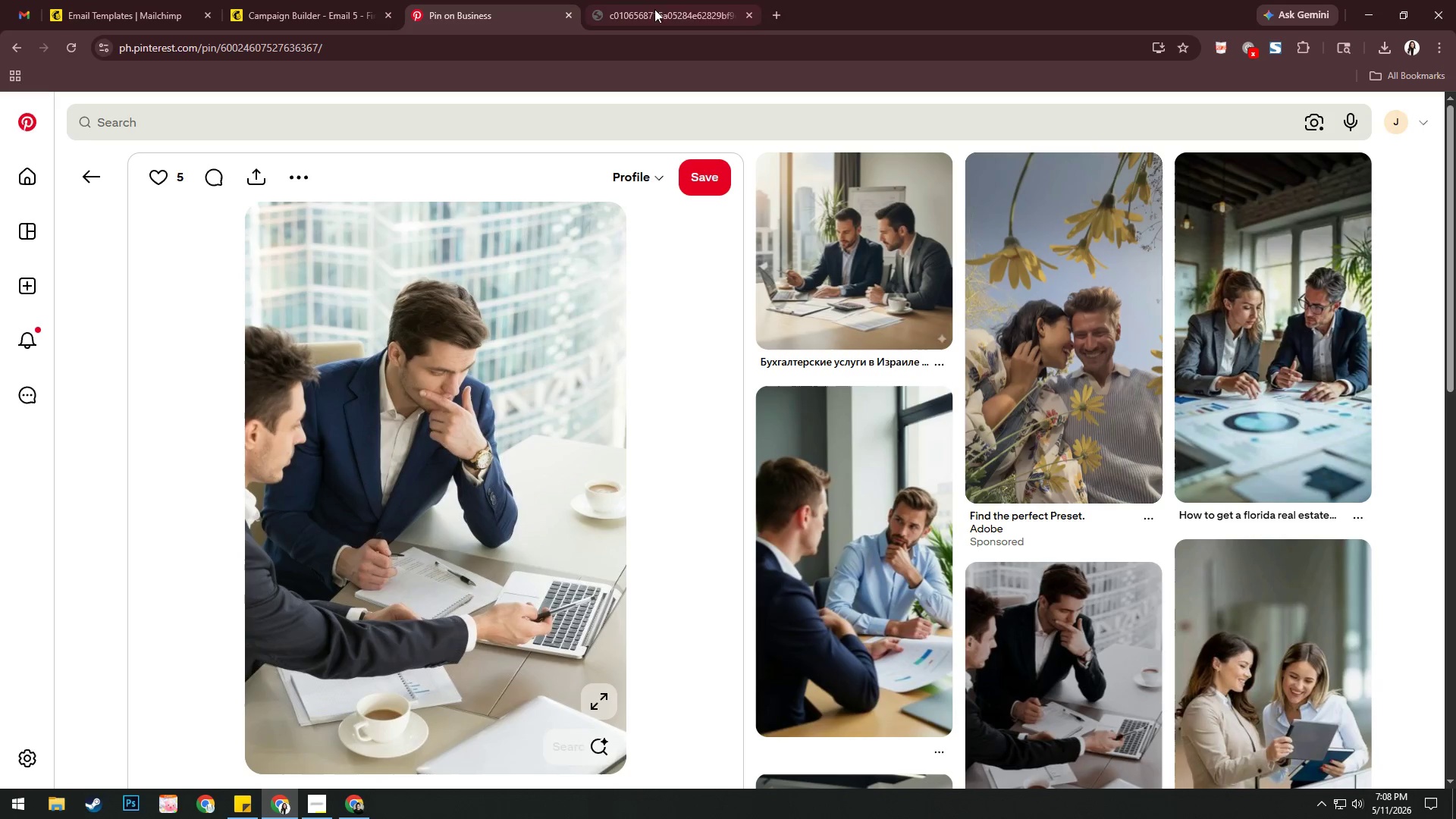 
left_click([657, 5])
 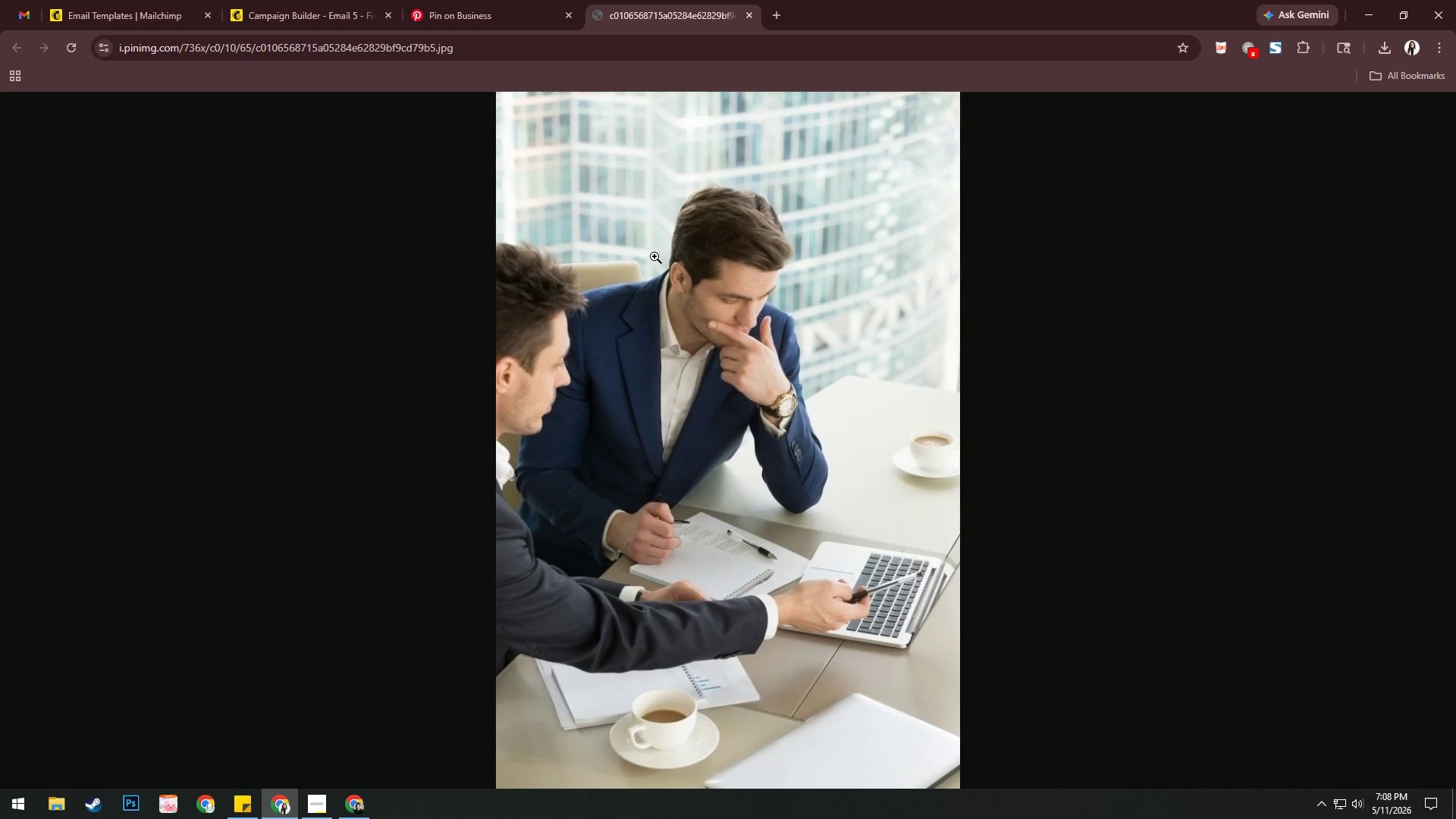 
right_click([631, 344])
 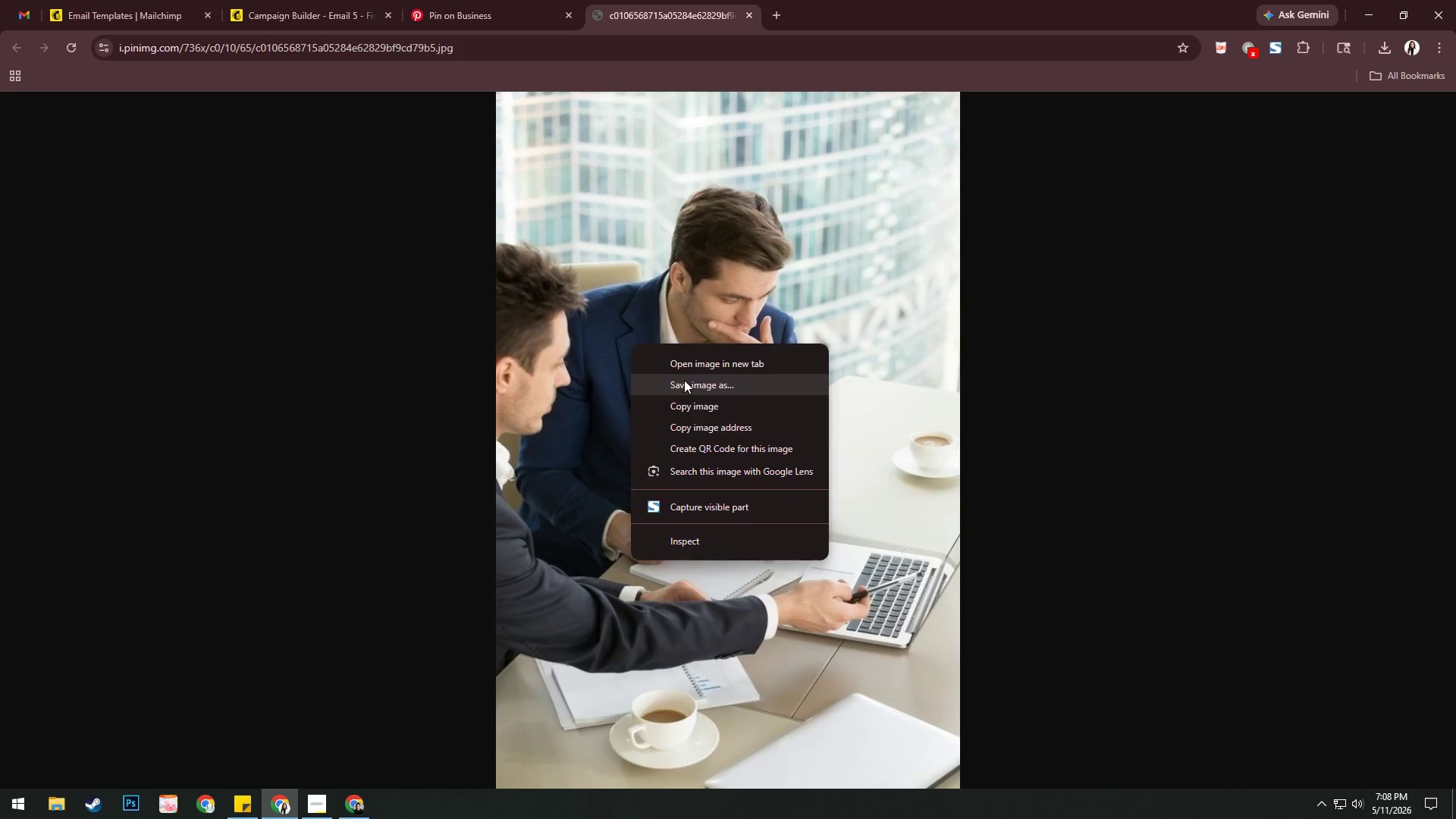 
left_click([685, 383])
 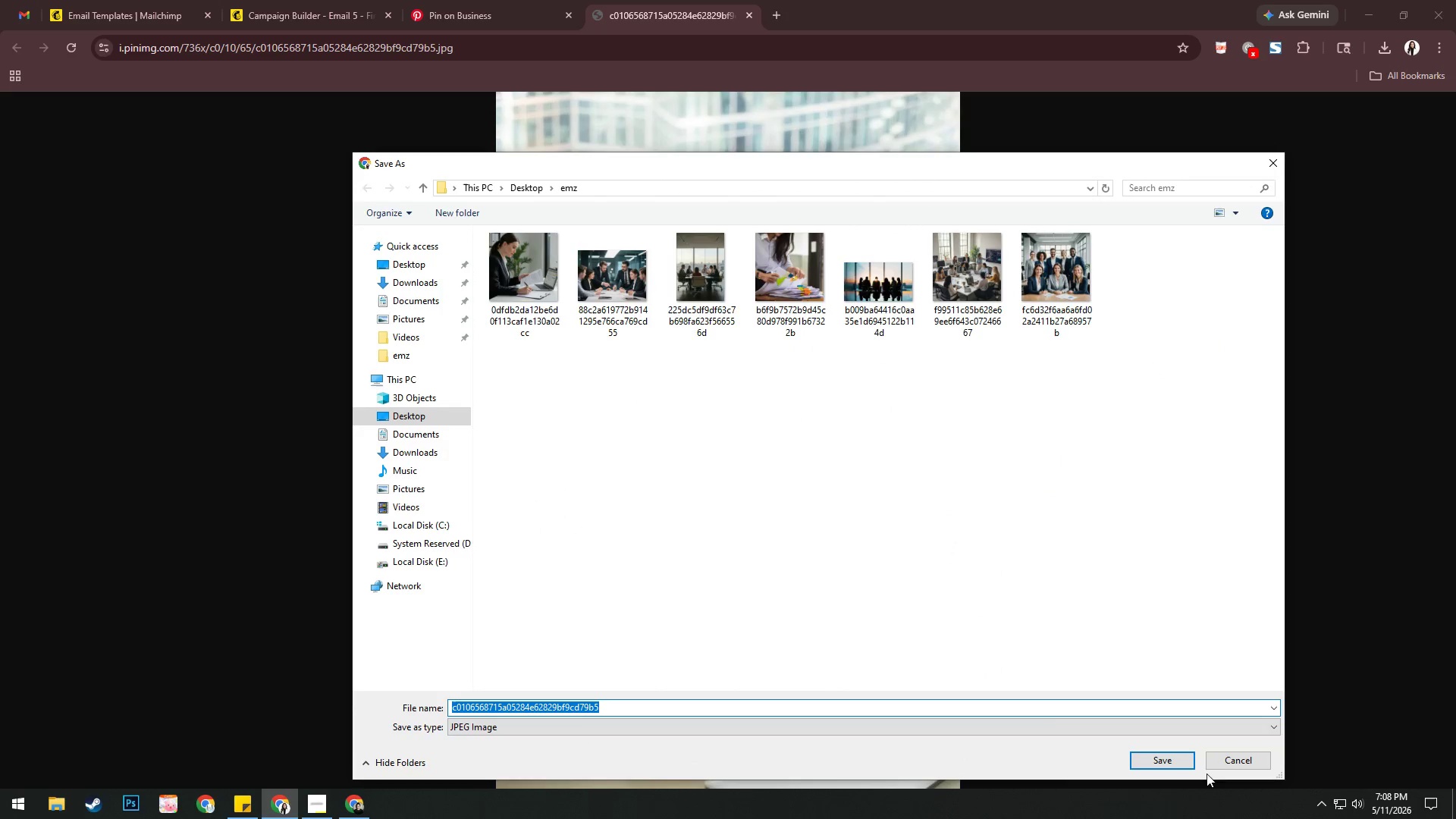 
left_click([1174, 760])
 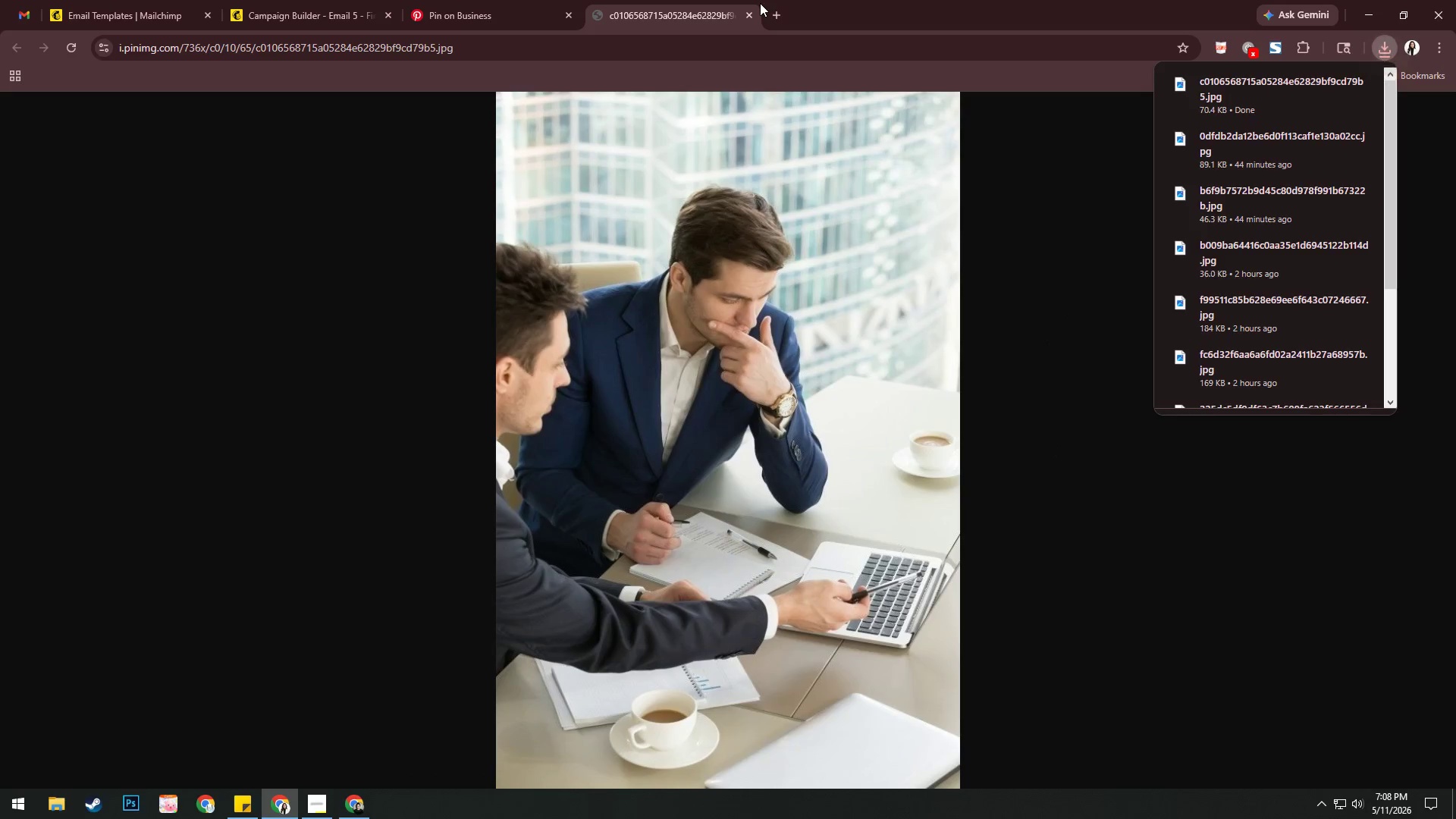 
left_click([754, 14])
 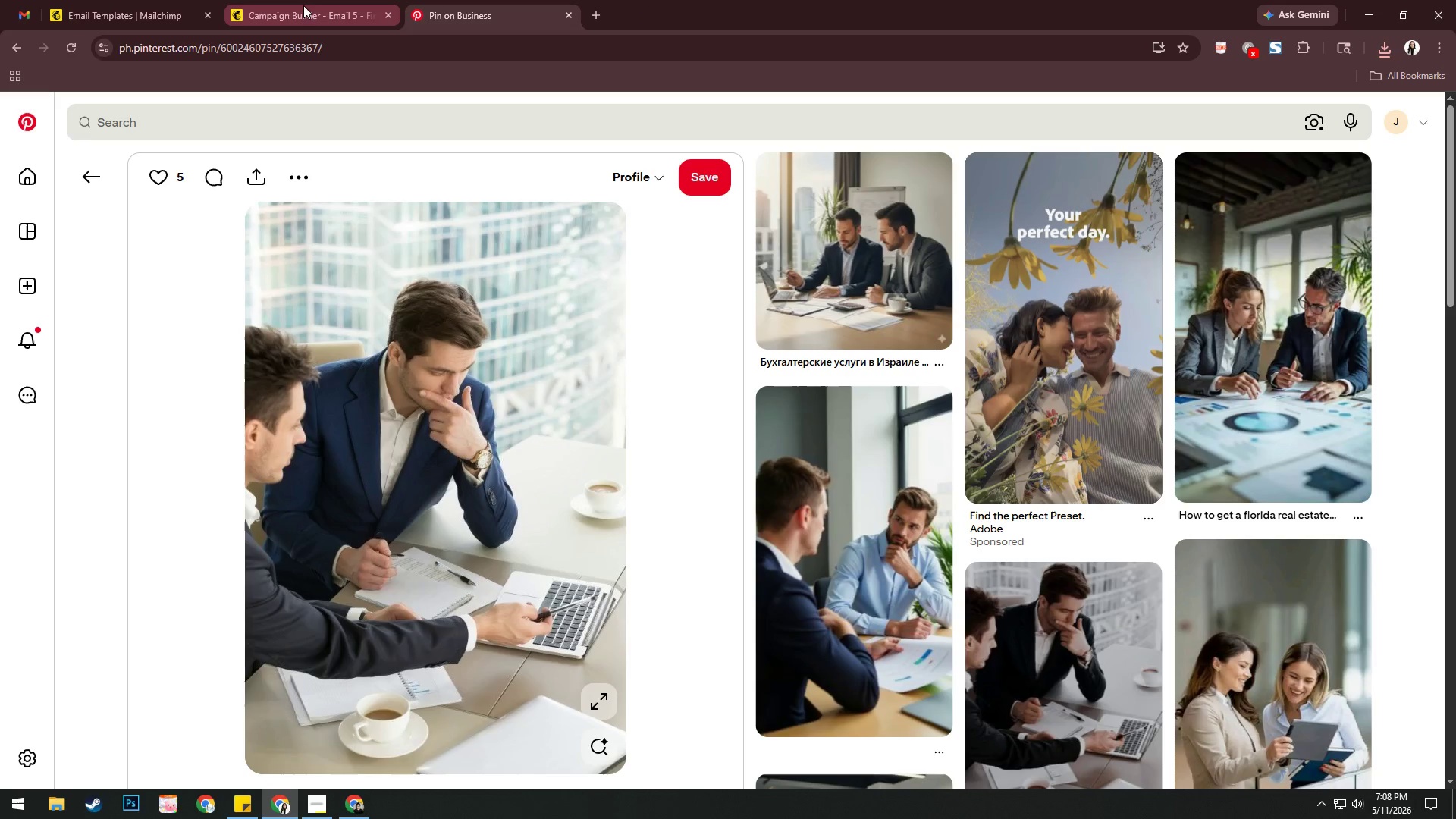 
left_click([303, 5])
 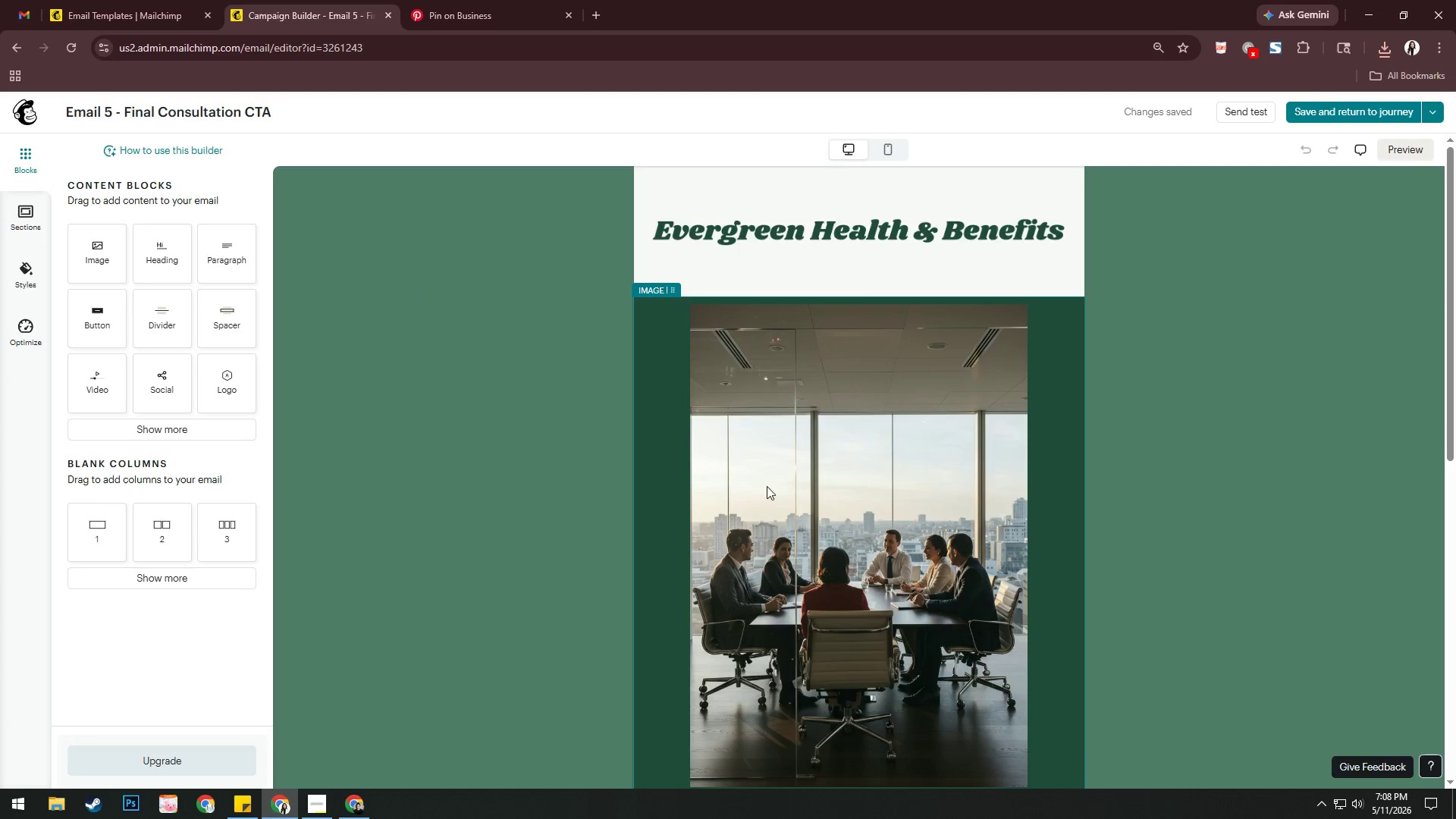 
left_click([827, 488])
 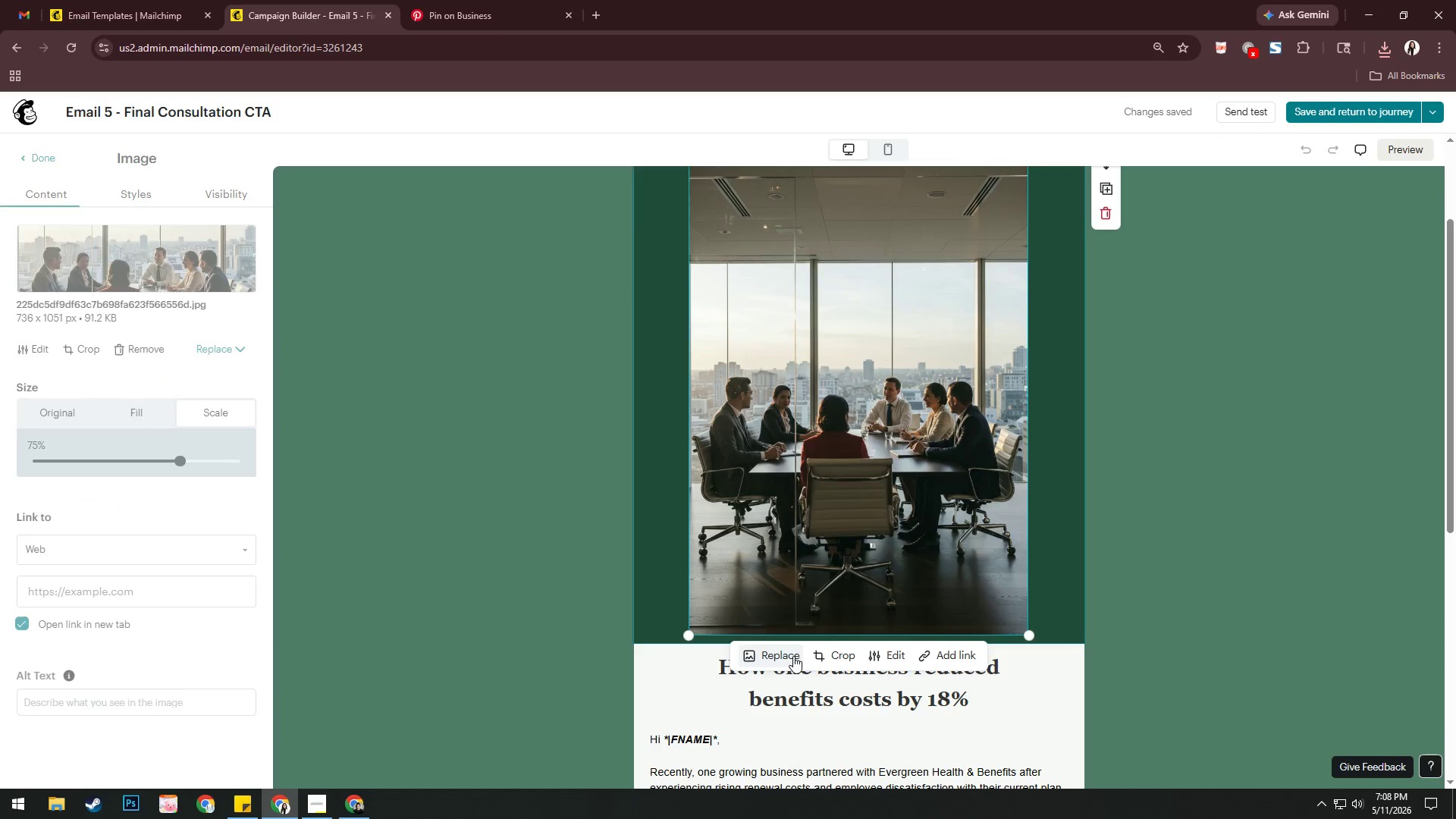 
scroll: coordinate [841, 529], scroll_direction: down, amount: 2.0
 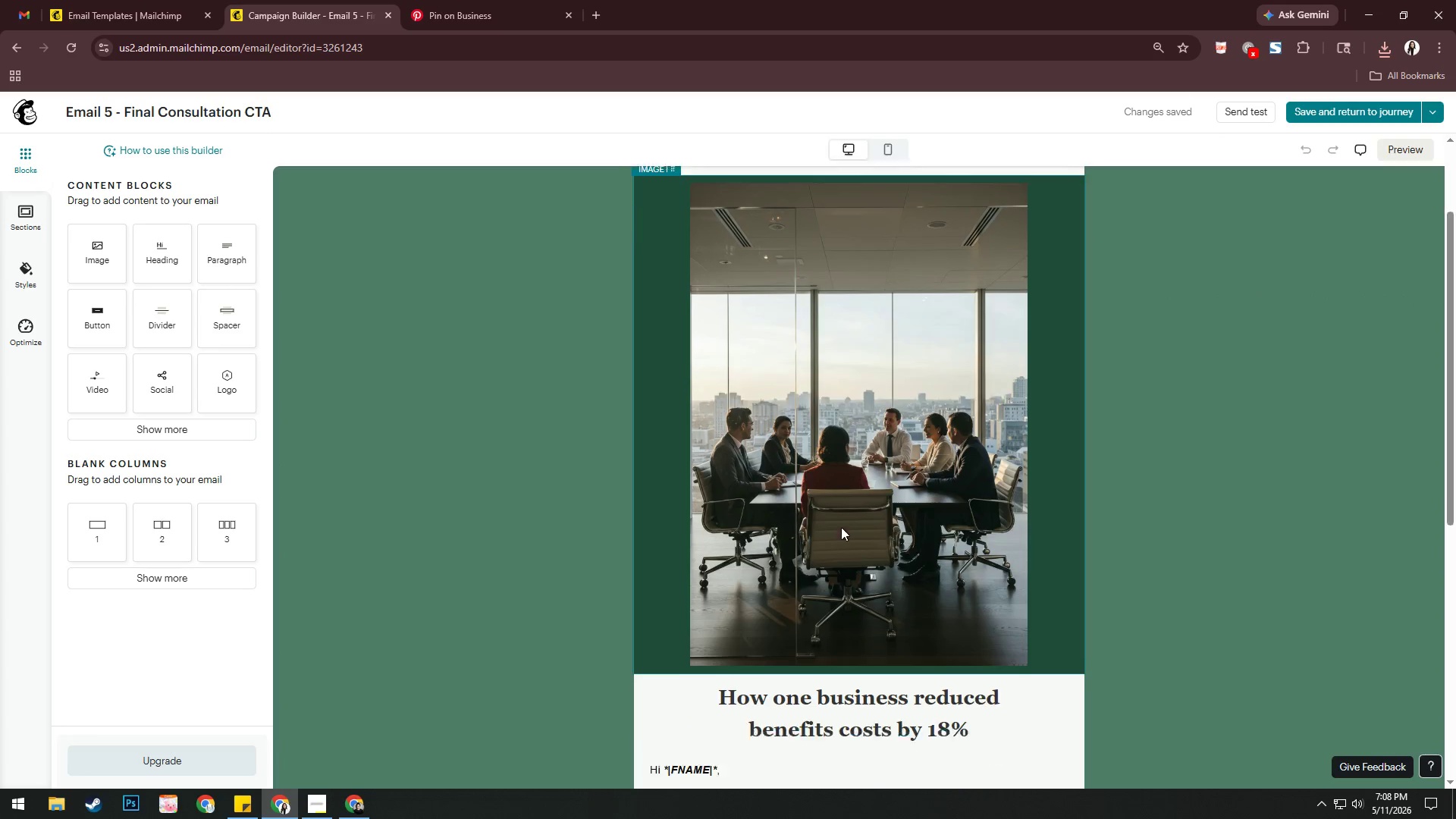 
left_click([792, 656])
 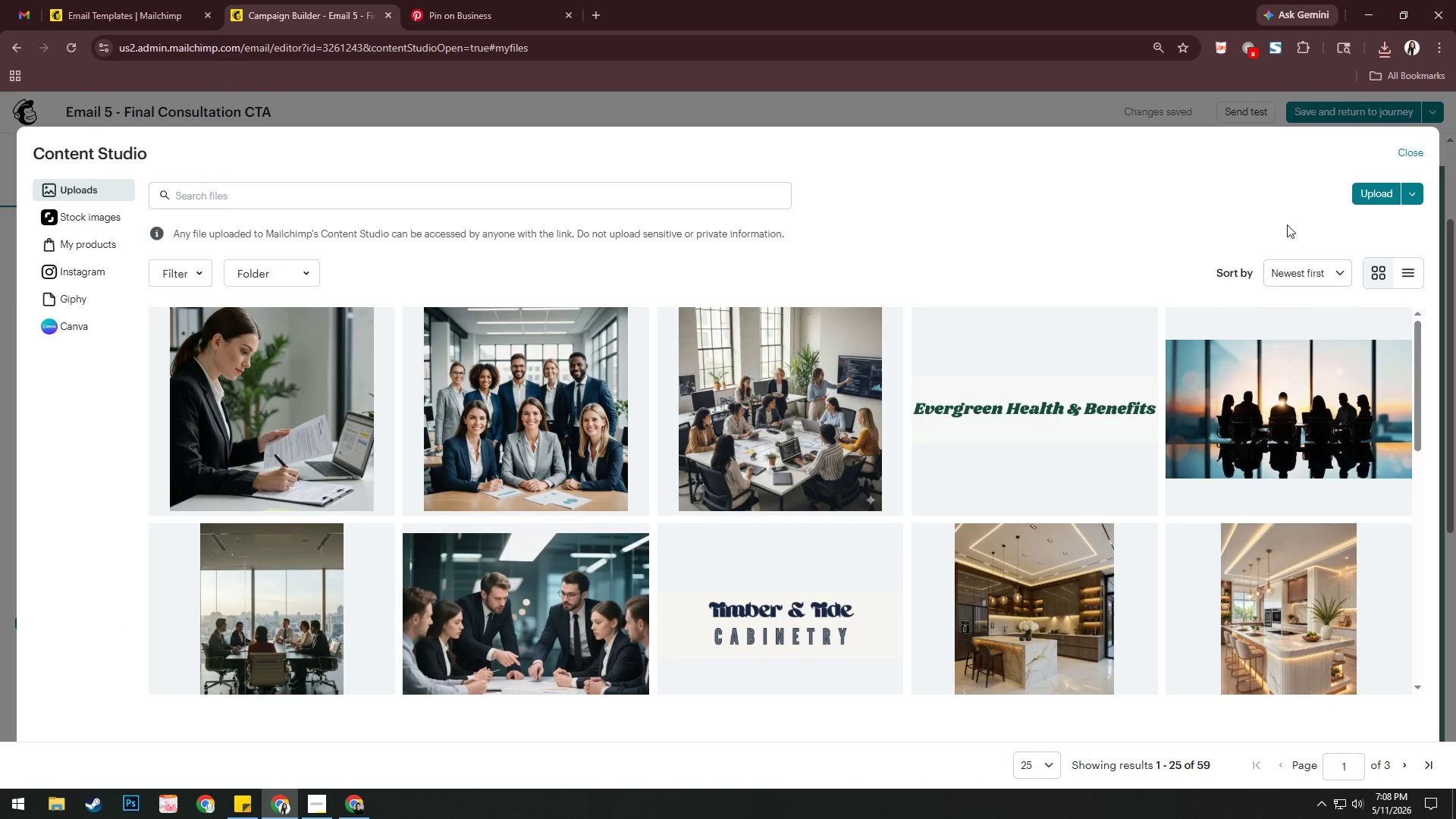 
left_click([1384, 198])
 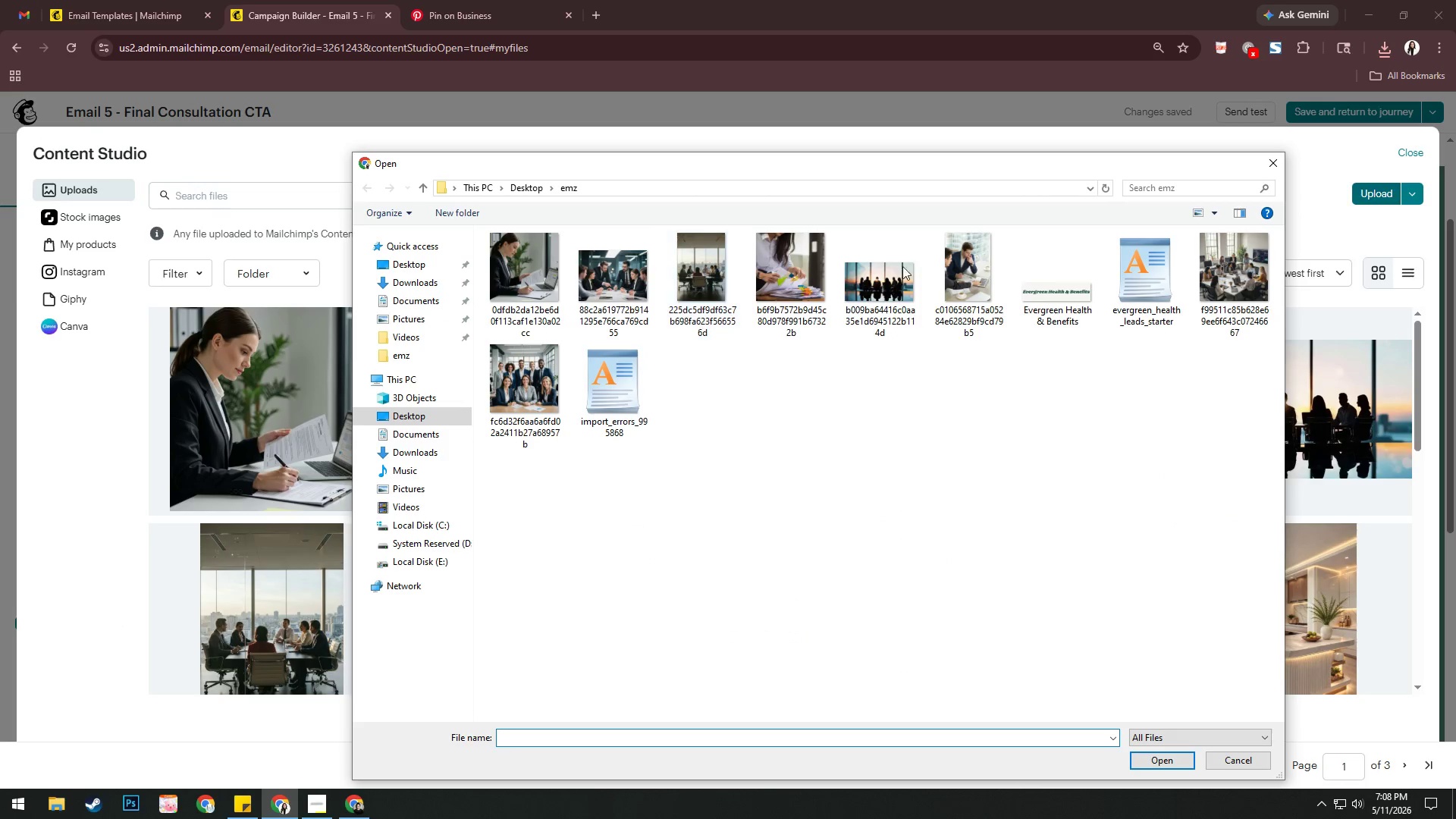 
left_click([974, 266])
 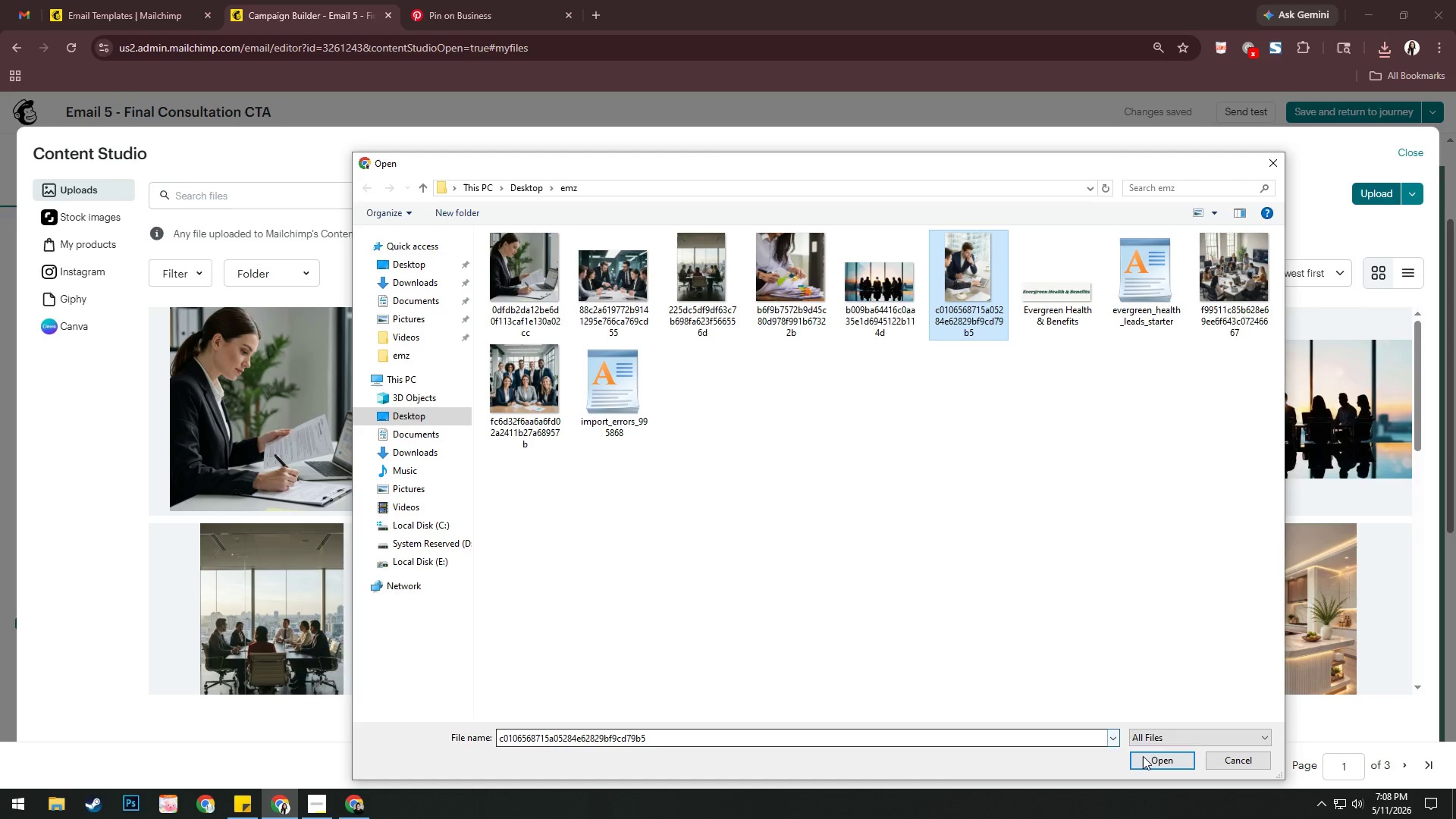 
left_click([1149, 765])
 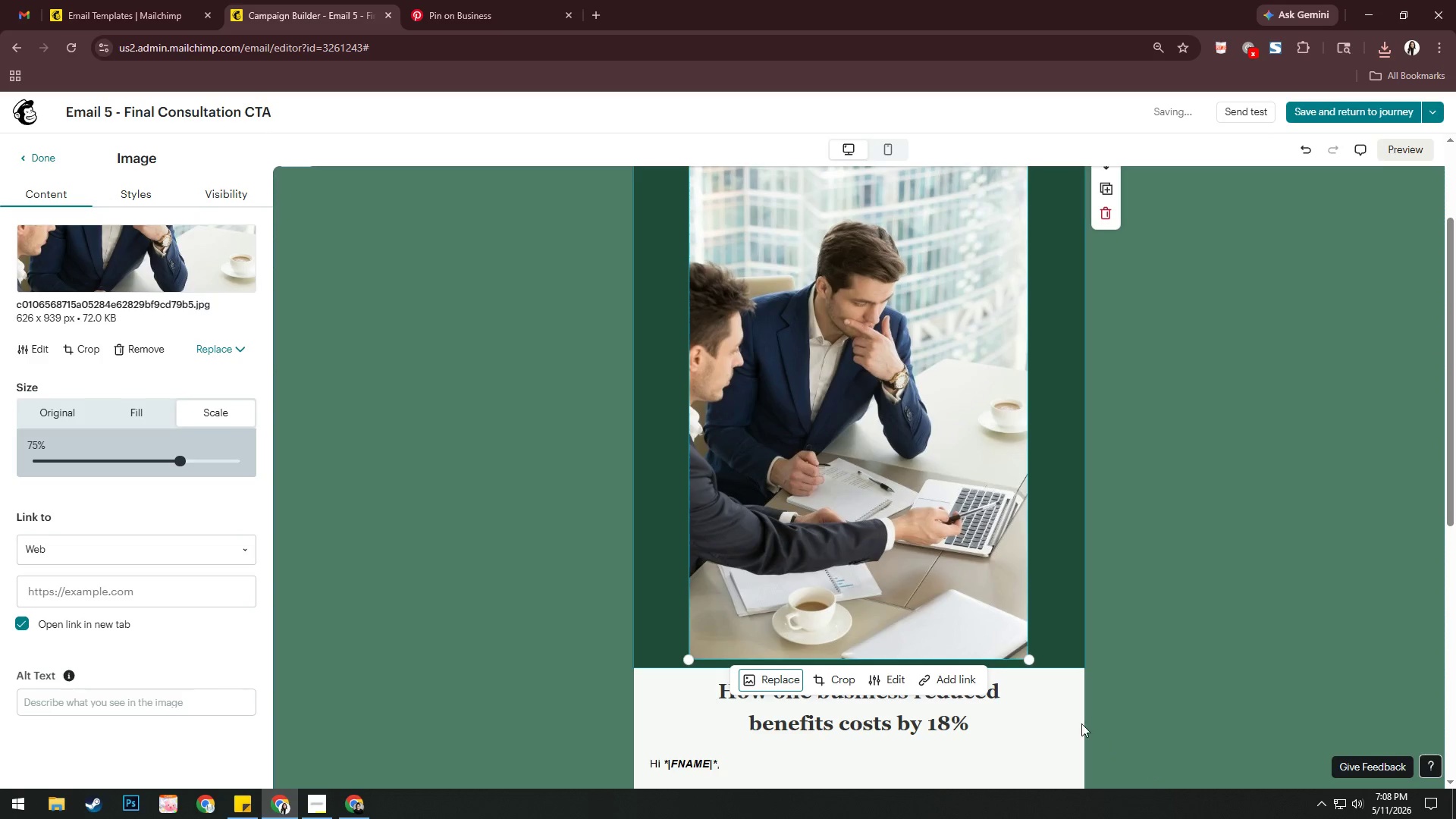 
wait(7.44)
 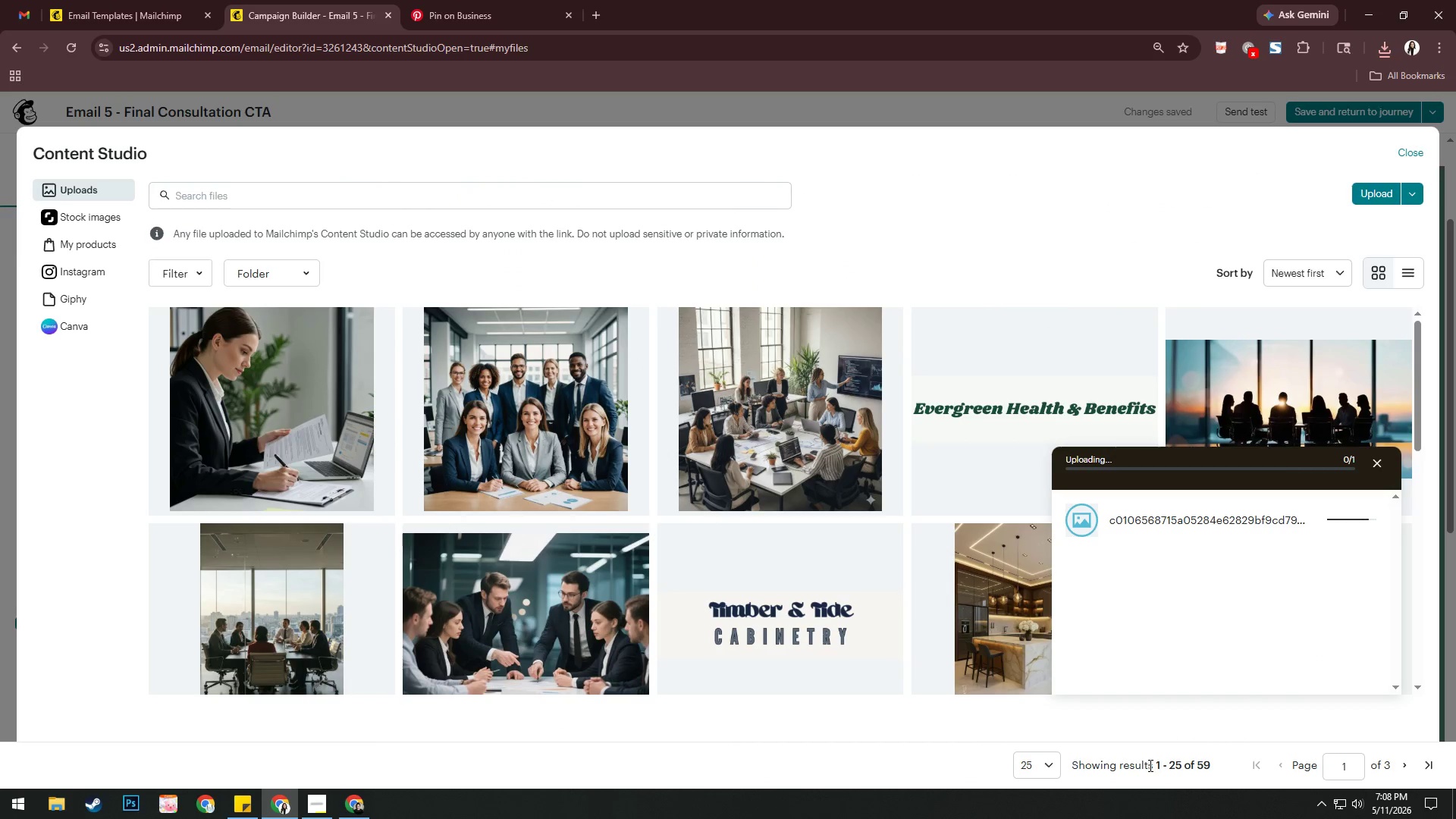 
left_click_drag(start_coordinate=[177, 465], to_coordinate=[168, 465])
 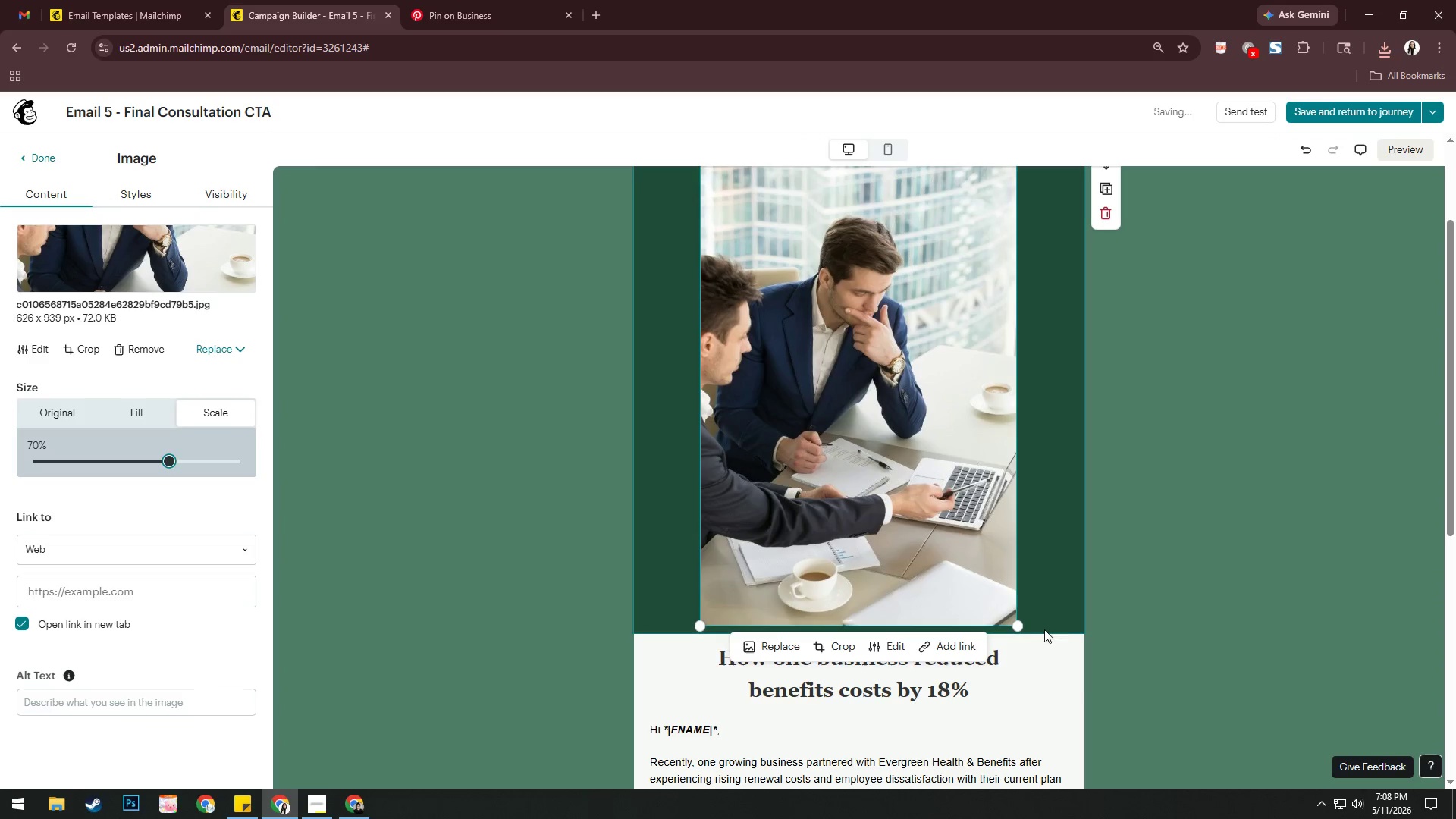 
left_click([168, 465])
 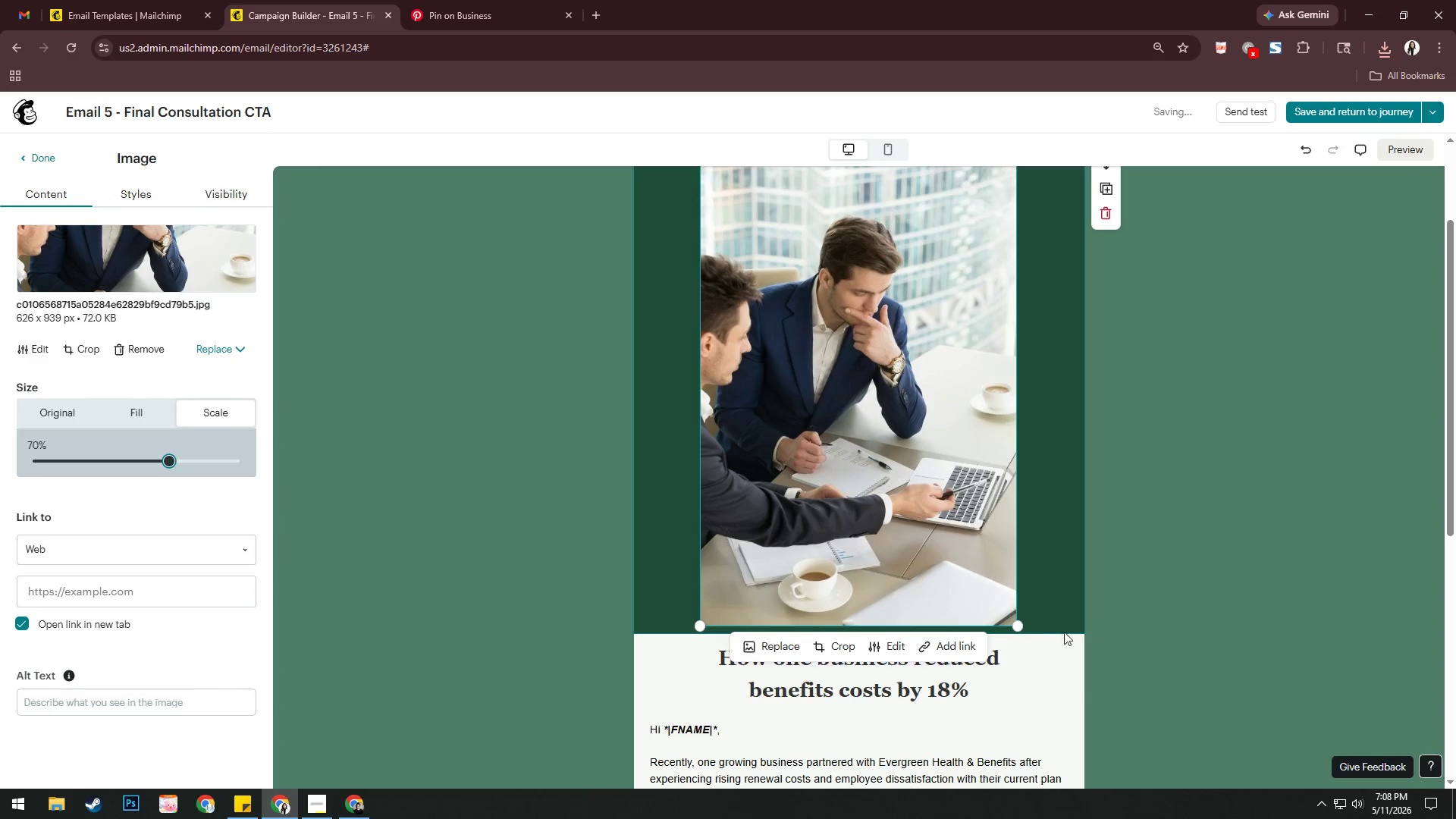 
left_click([1159, 646])
 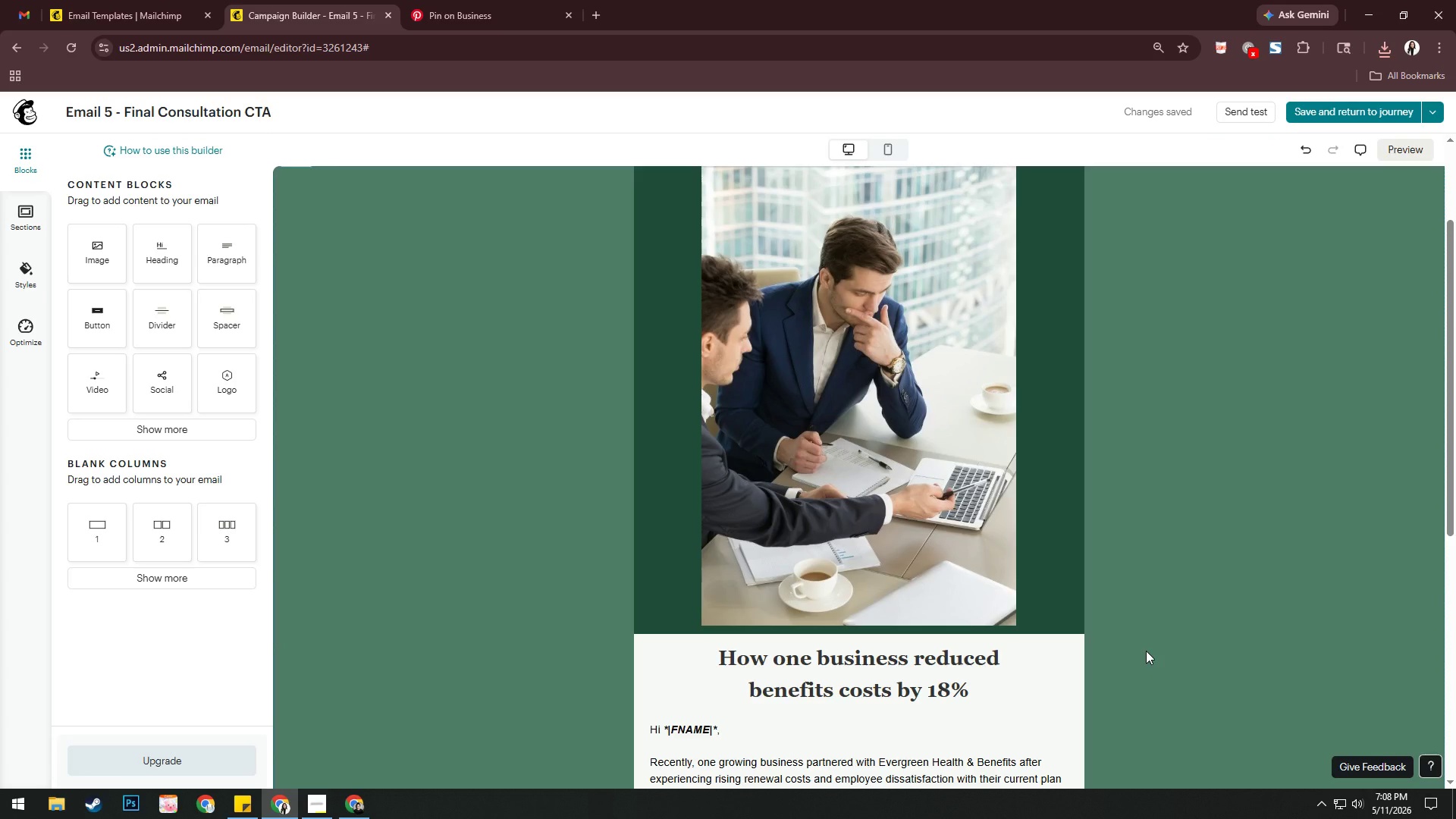 
wait(6.64)
 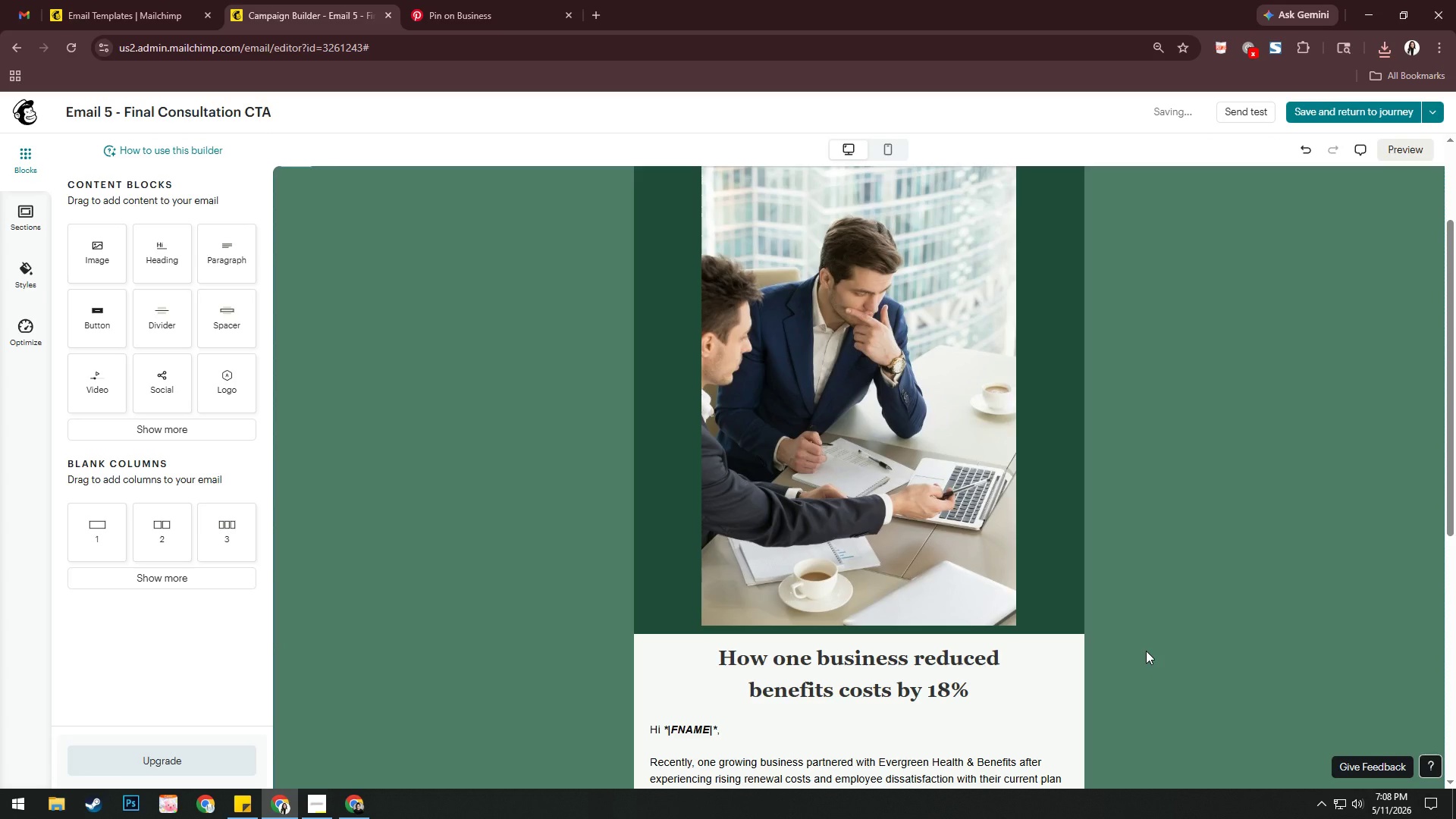 
scroll: coordinate [966, 538], scroll_direction: down, amount: 4.0
 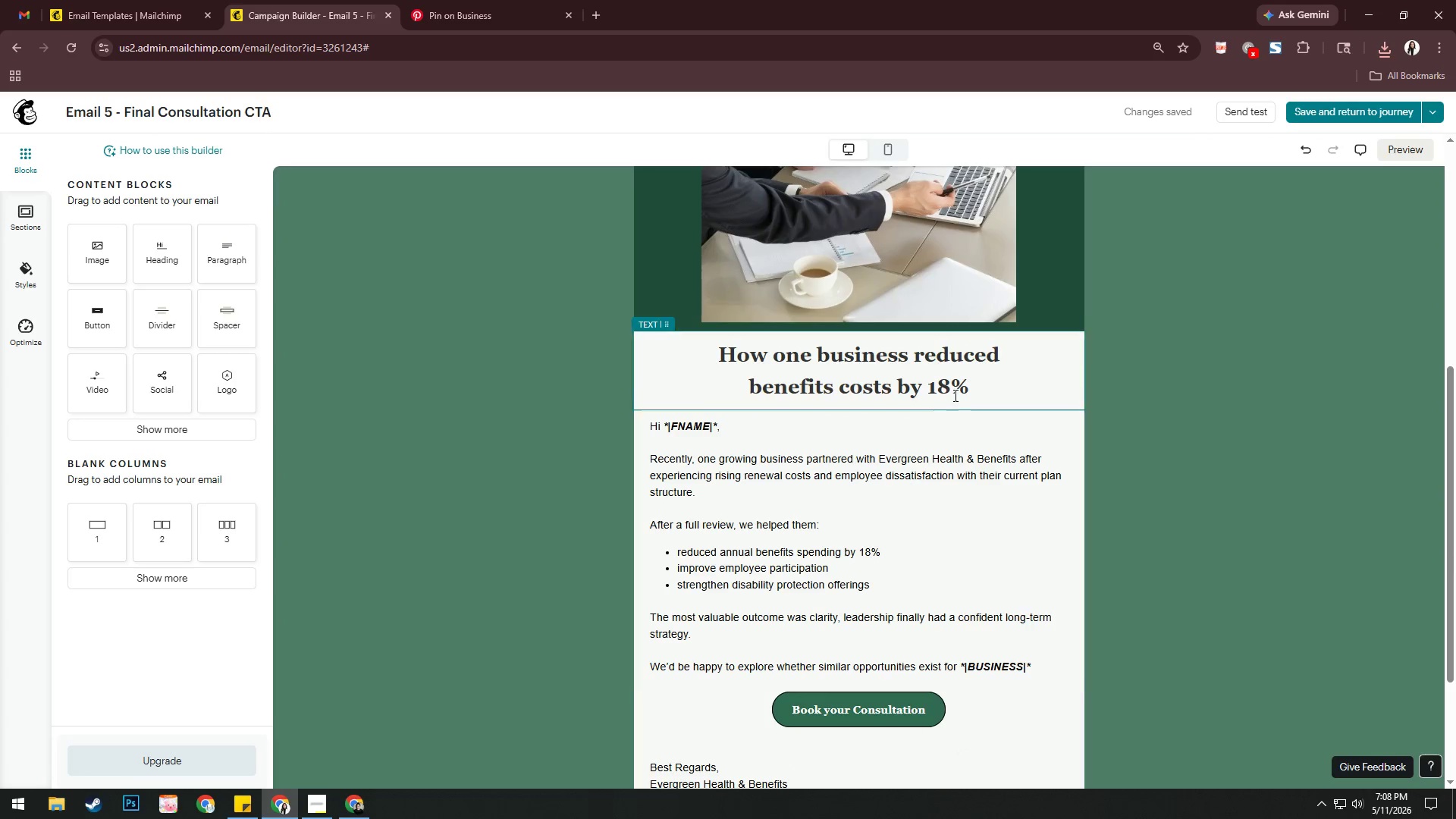 
left_click([962, 388])
 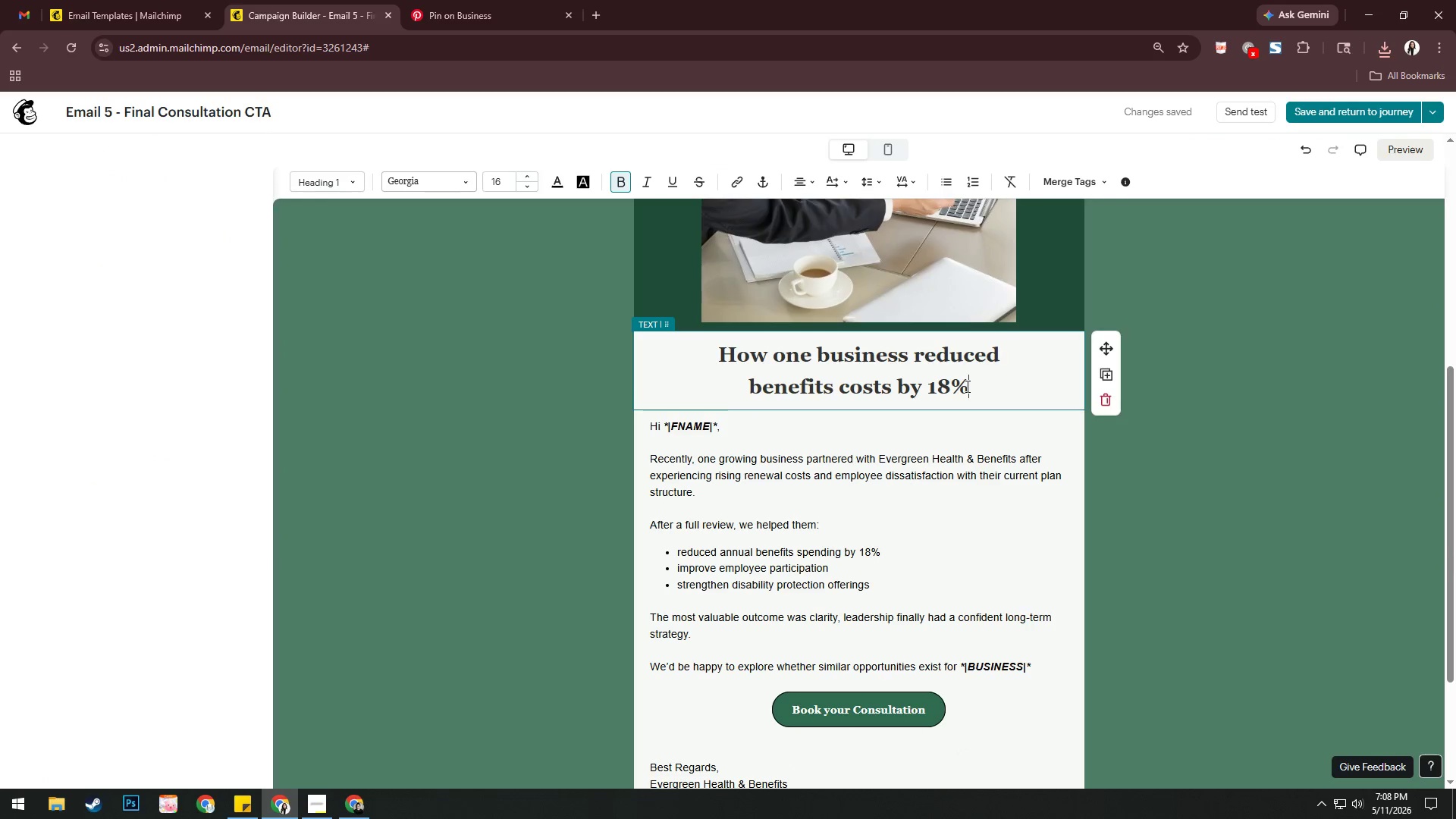 
left_click_drag(start_coordinate=[966, 386], to_coordinate=[752, 354])
 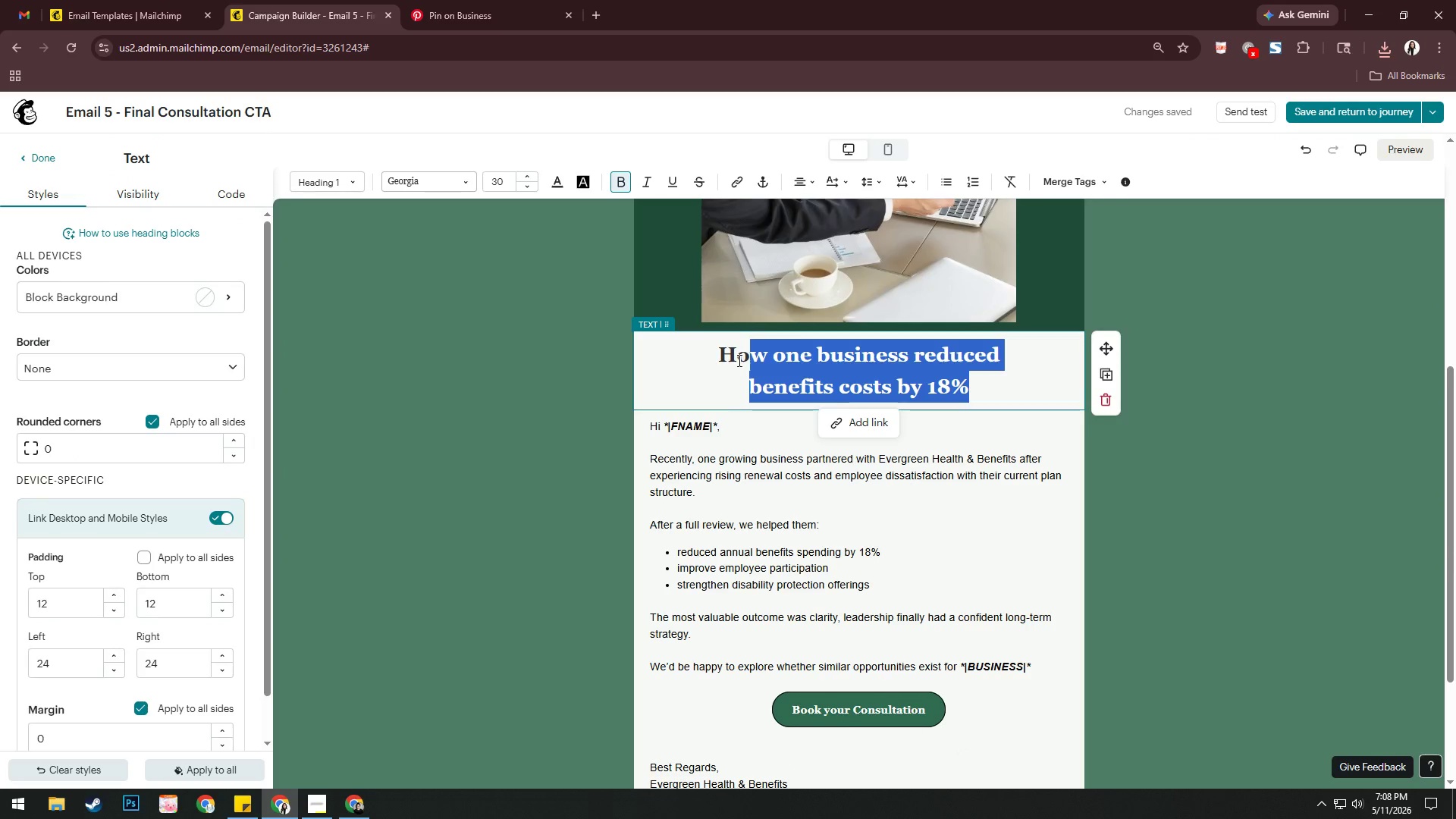 
key(Backspace)
 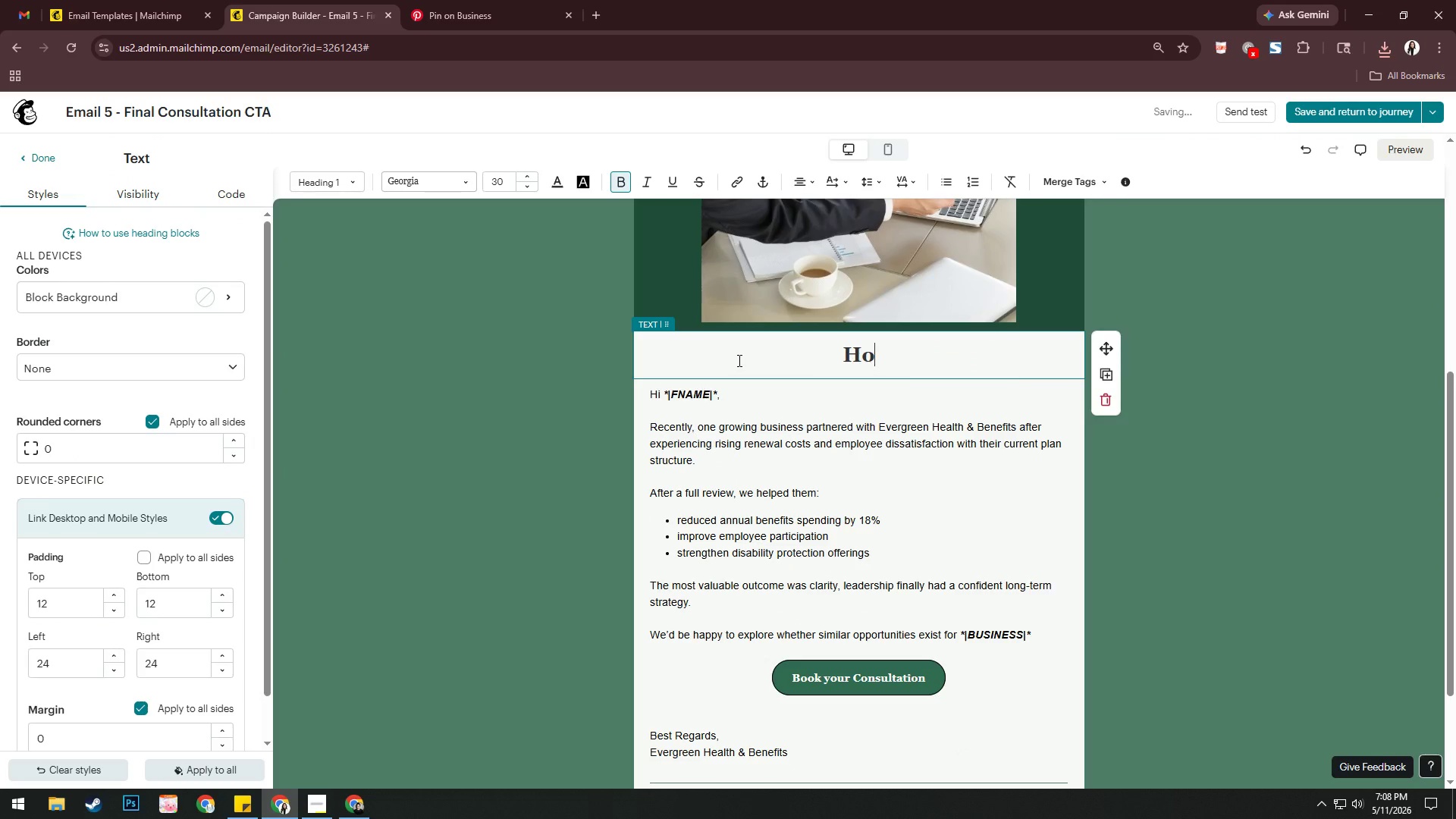 
key(Backspace)
 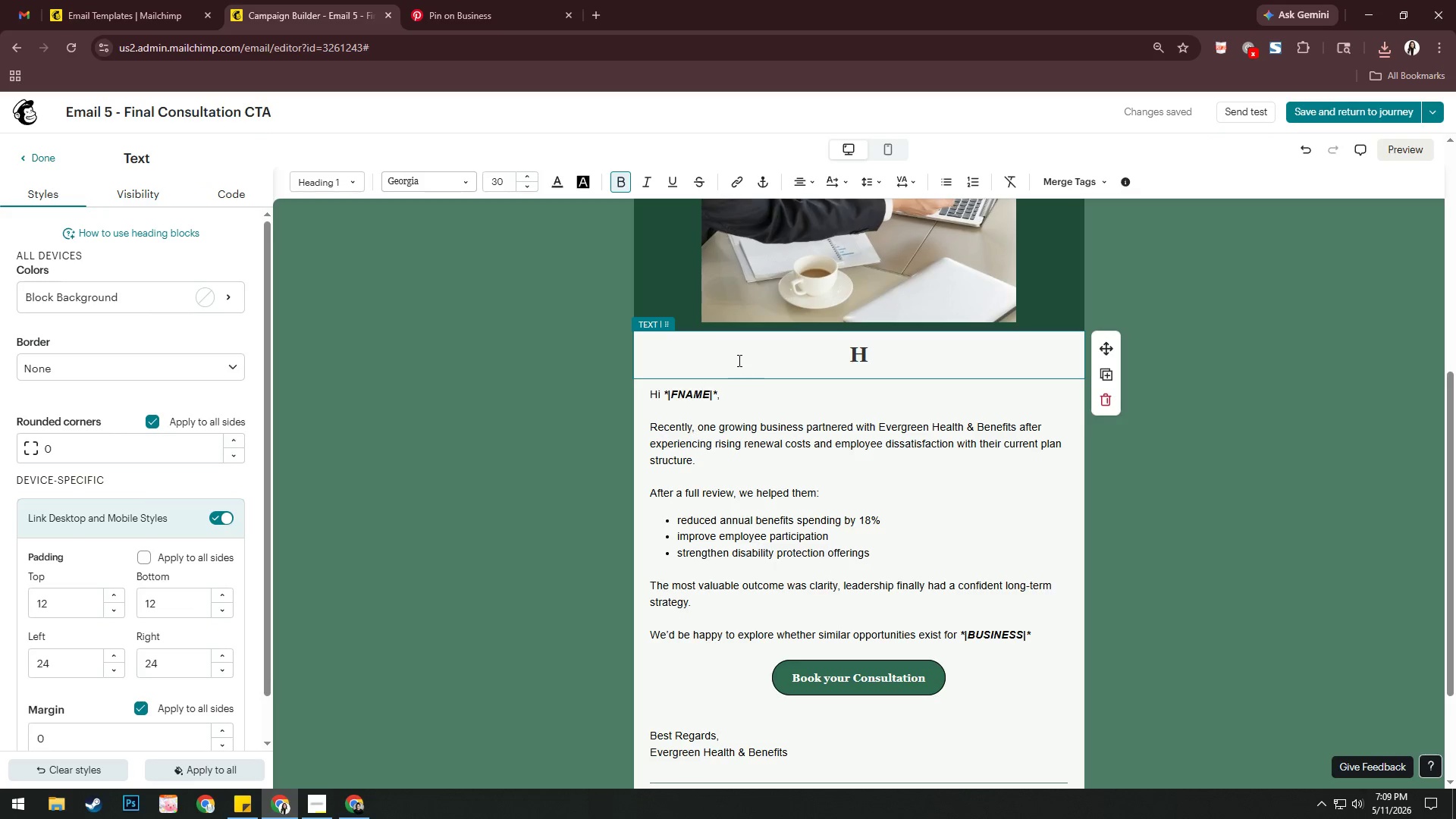 
wait(6.53)
 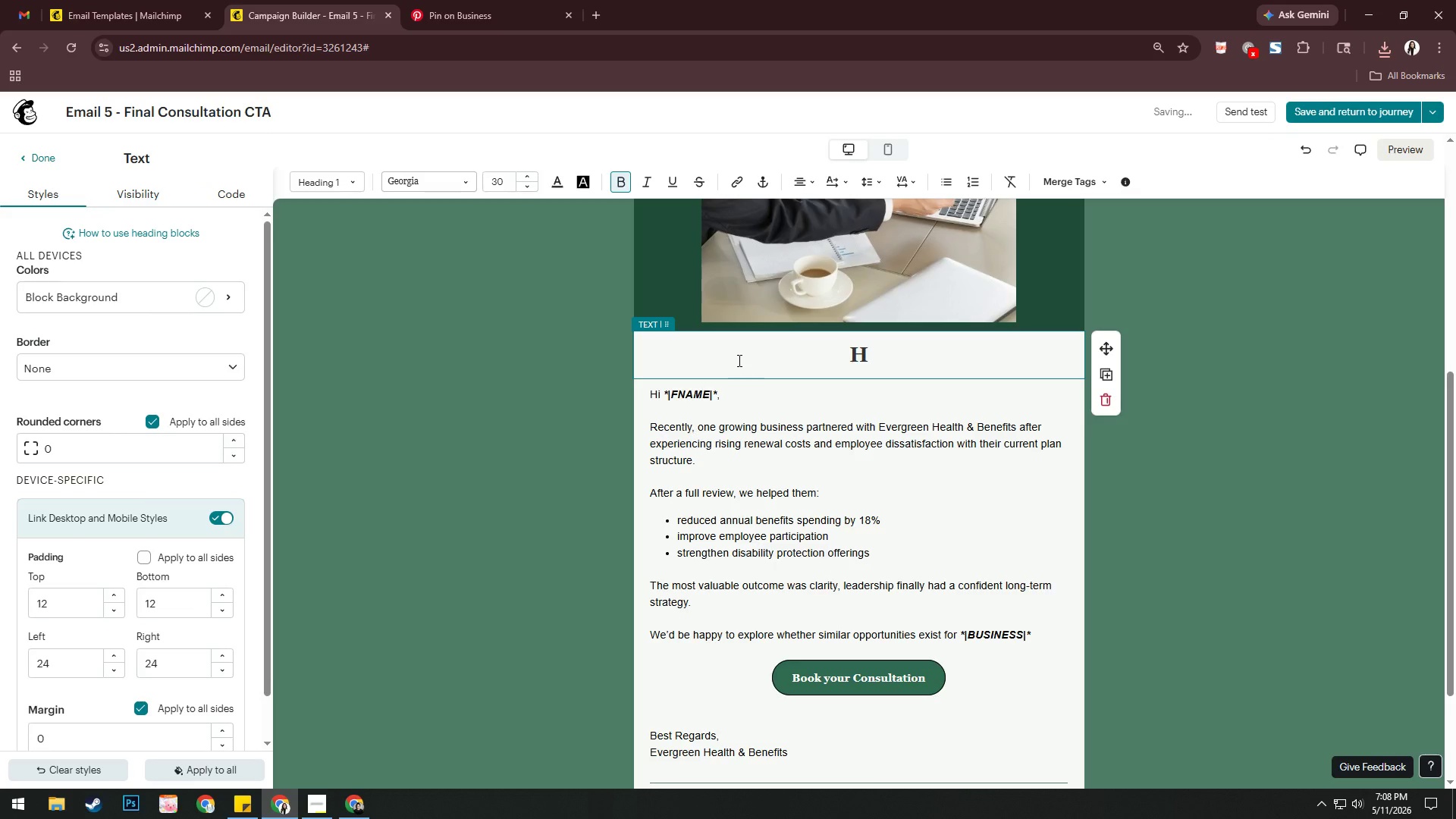 
key(Backspace)
type(would you like )
 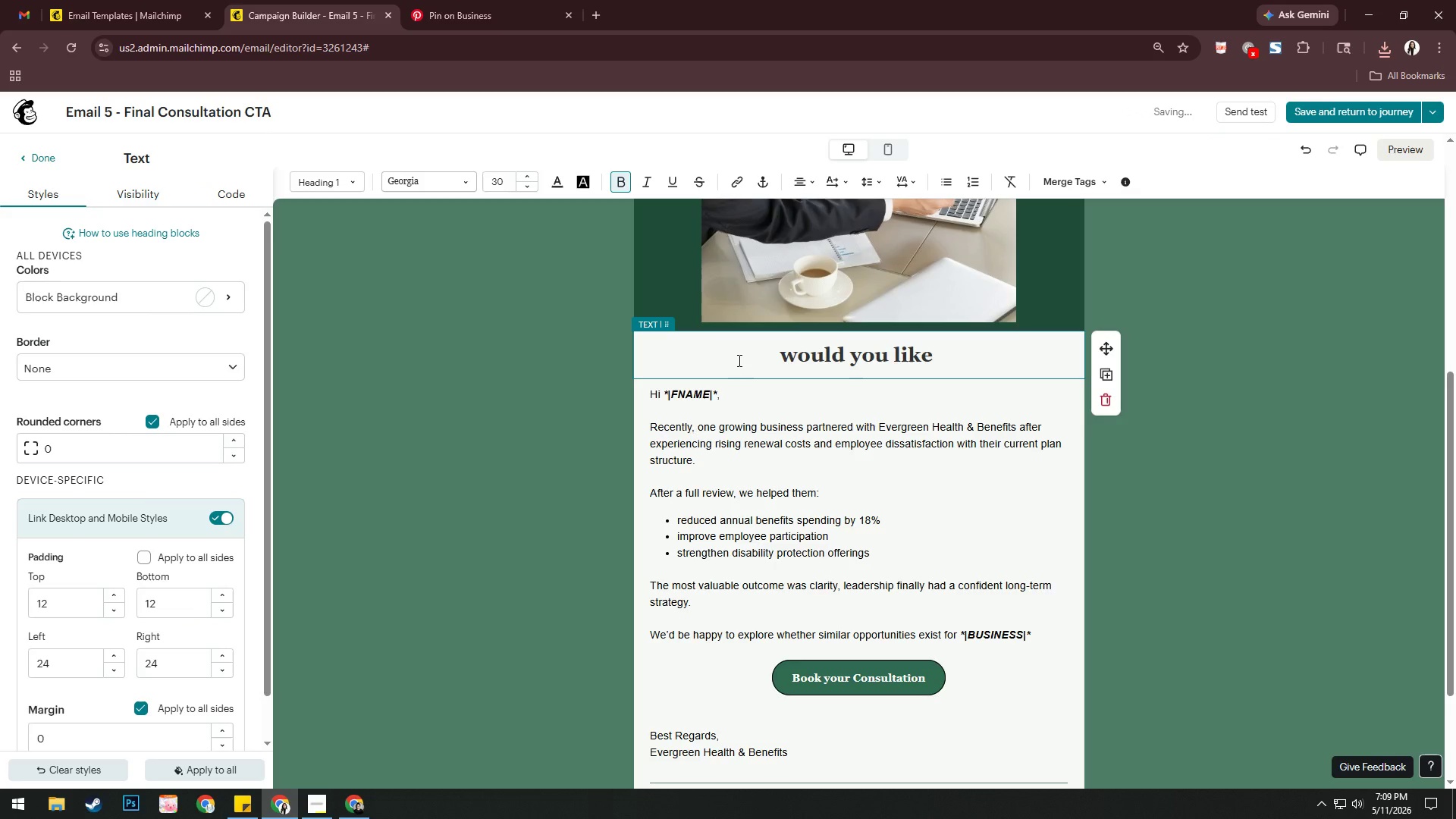 
key(ArrowLeft)
 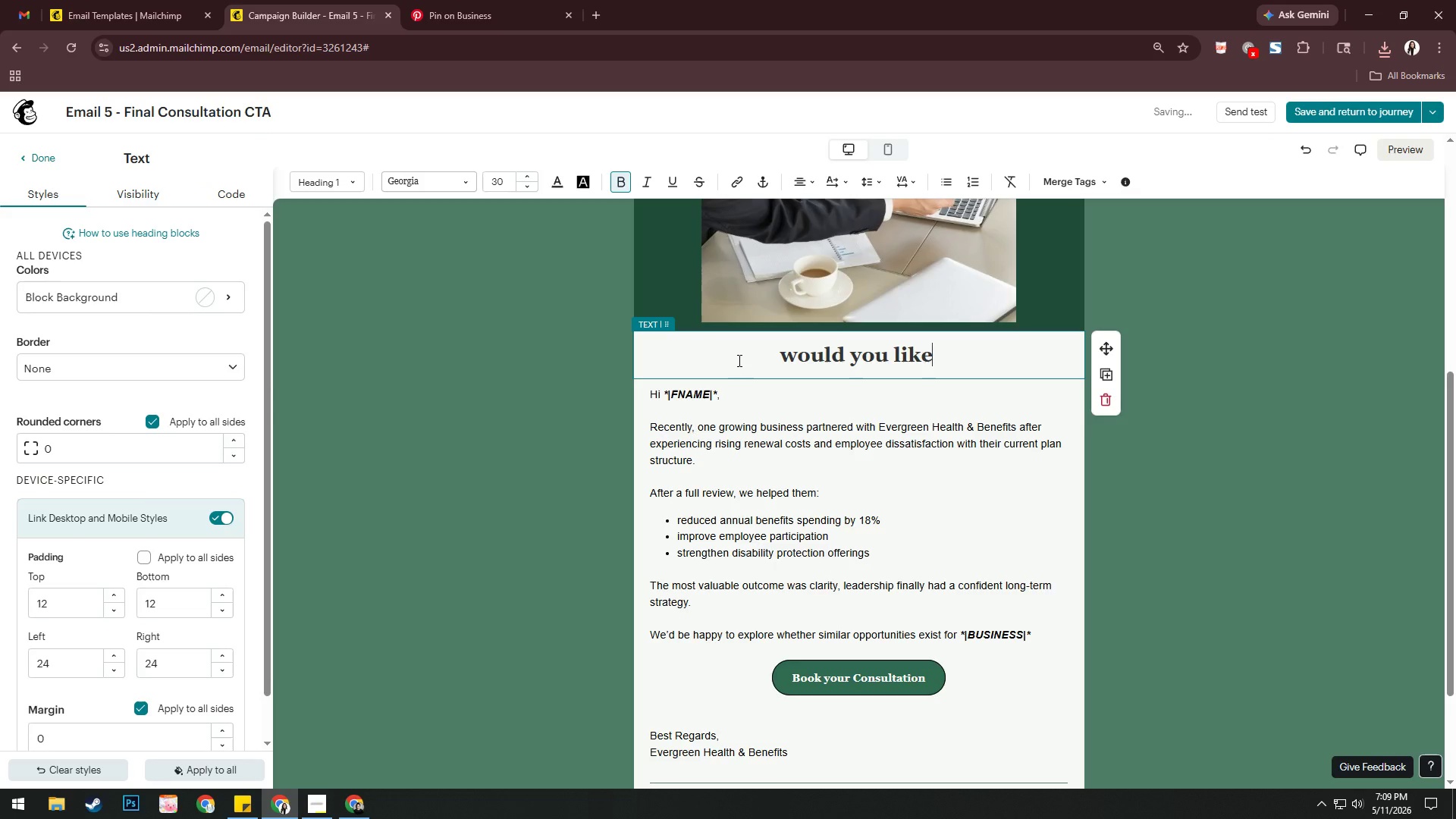 
hold_key(key=ArrowLeft, duration=1.06)
 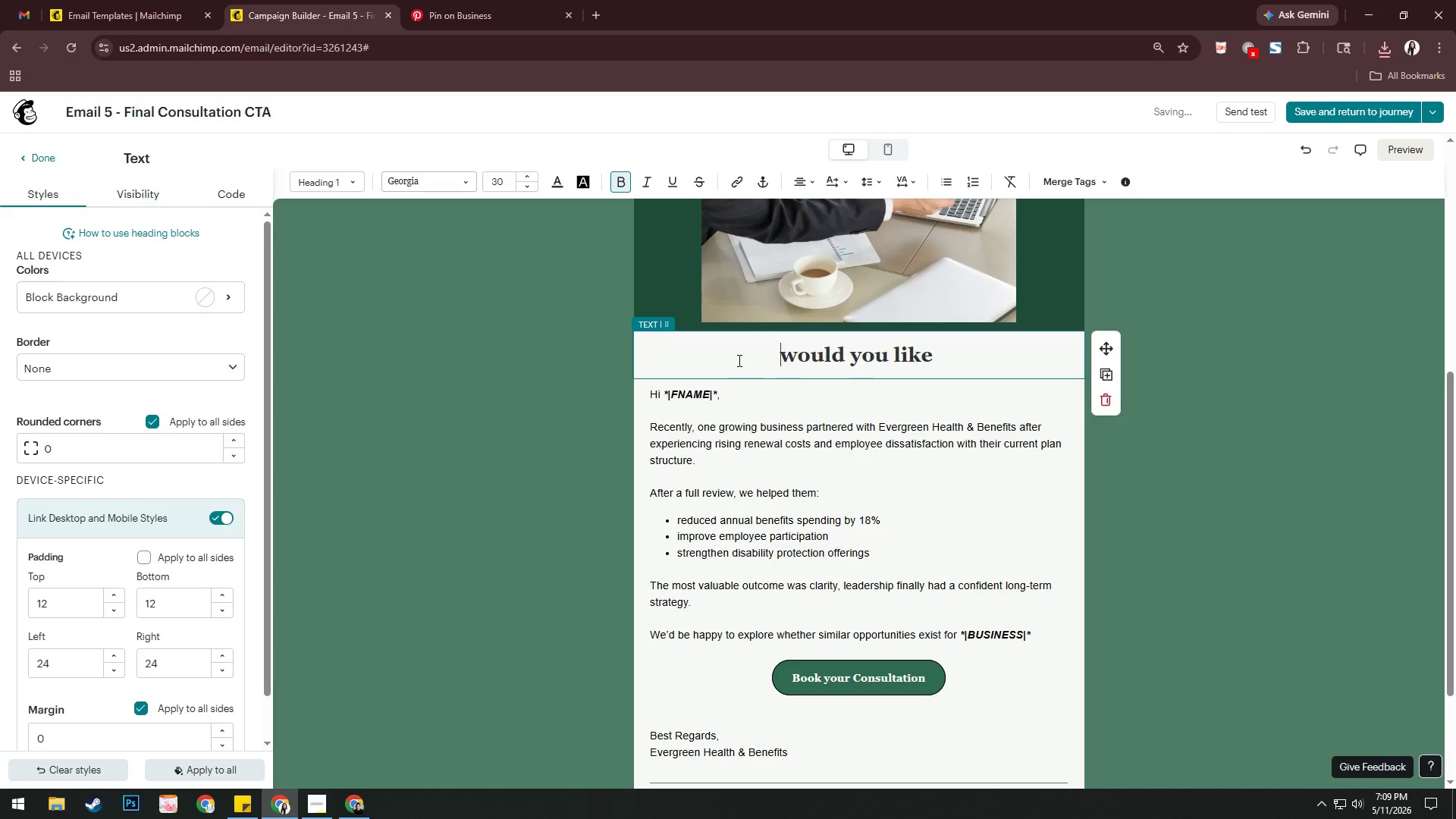 
key(ArrowRight)
 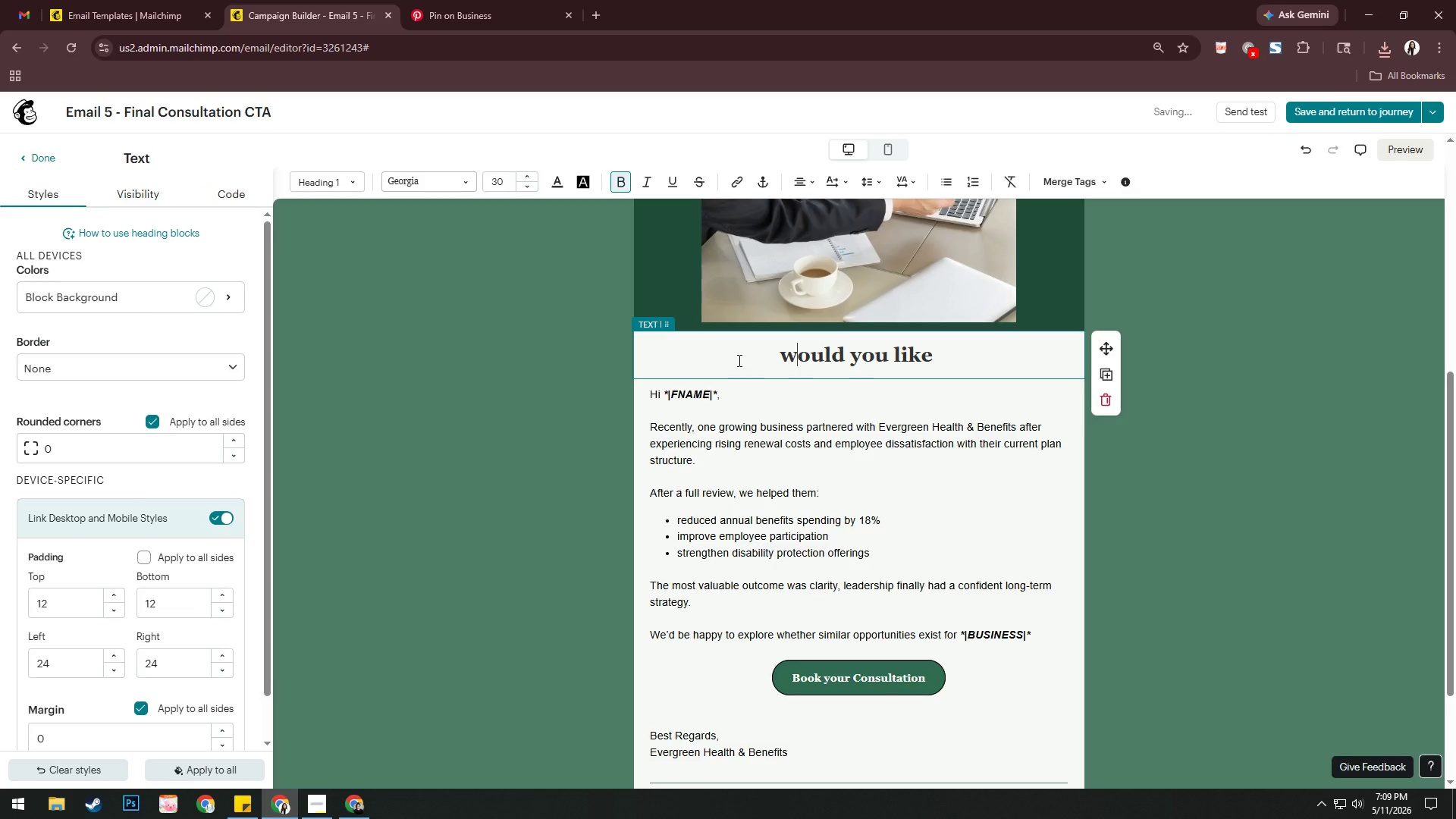 
key(Backspace)
 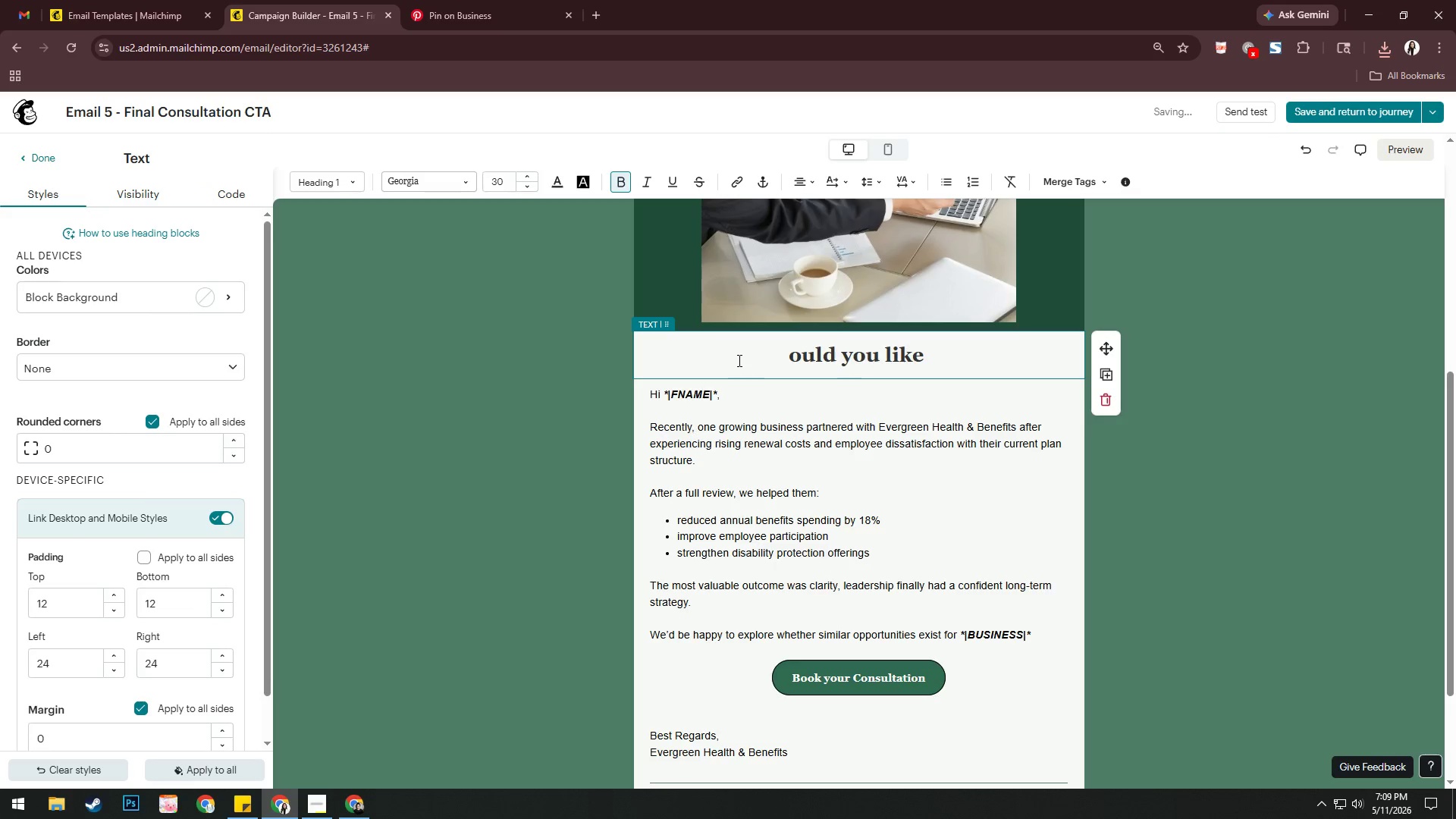 
key(Shift+ShiftRight)
 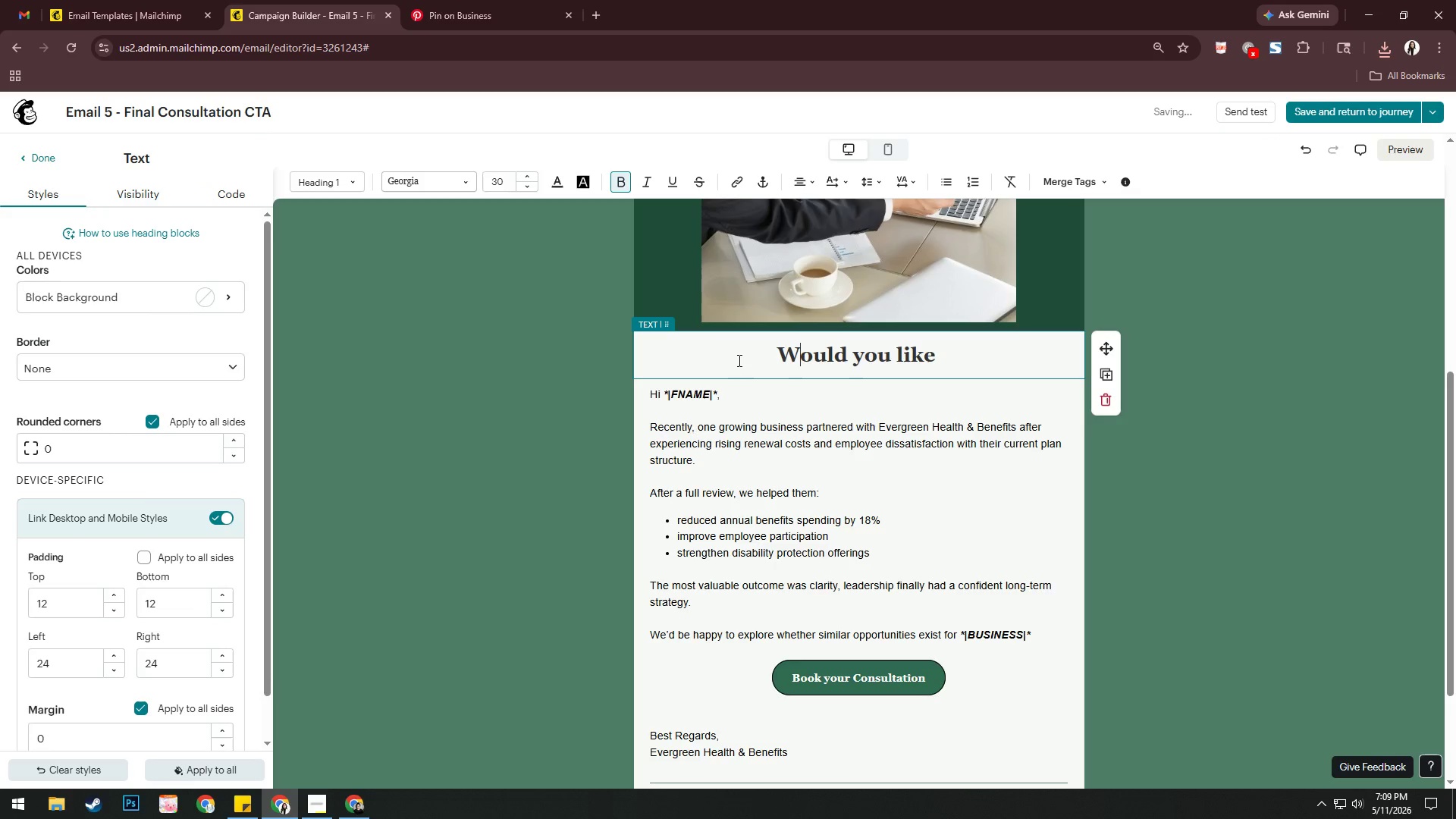 
key(Shift+W)
 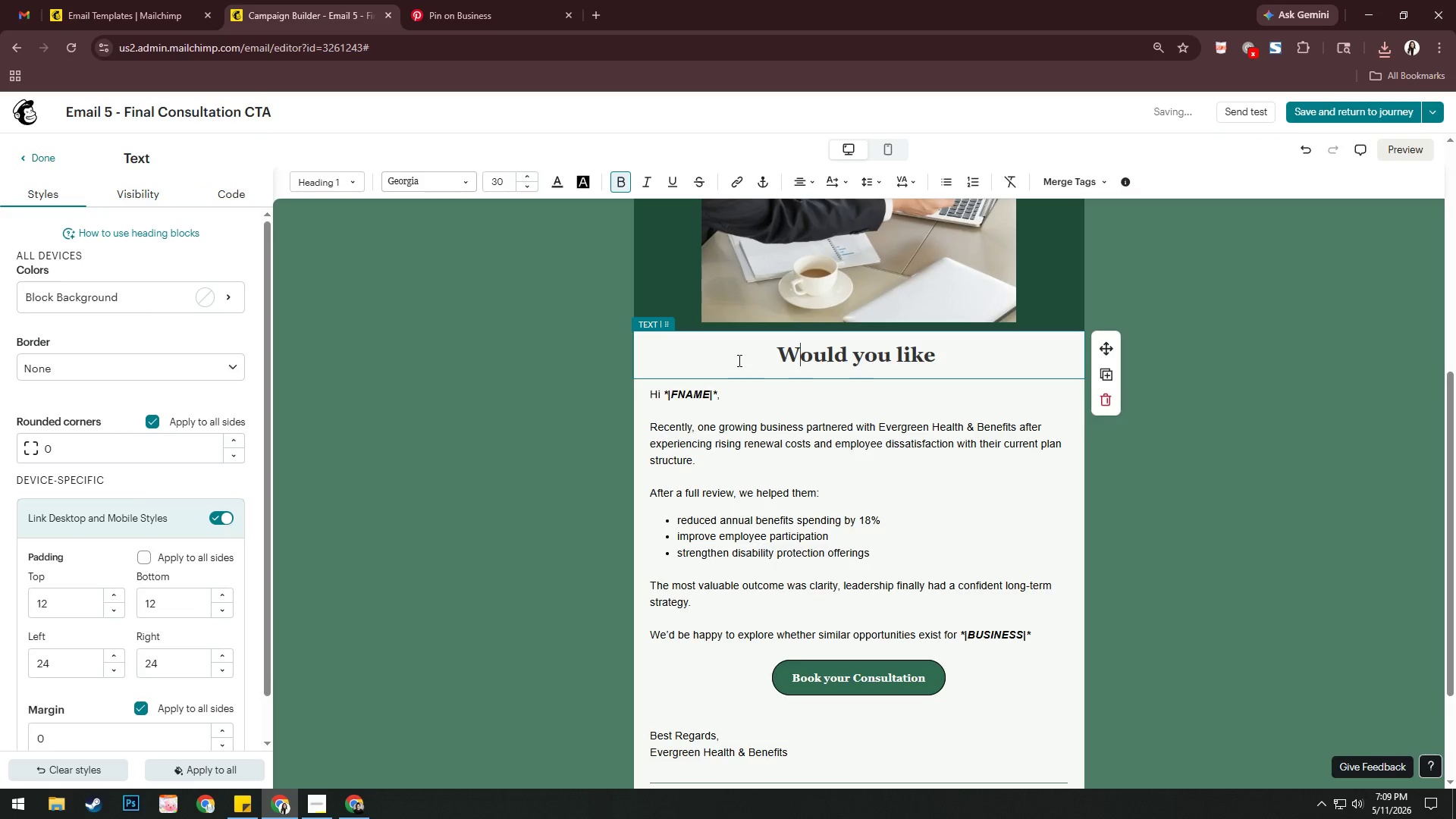 
key(ArrowDown)
 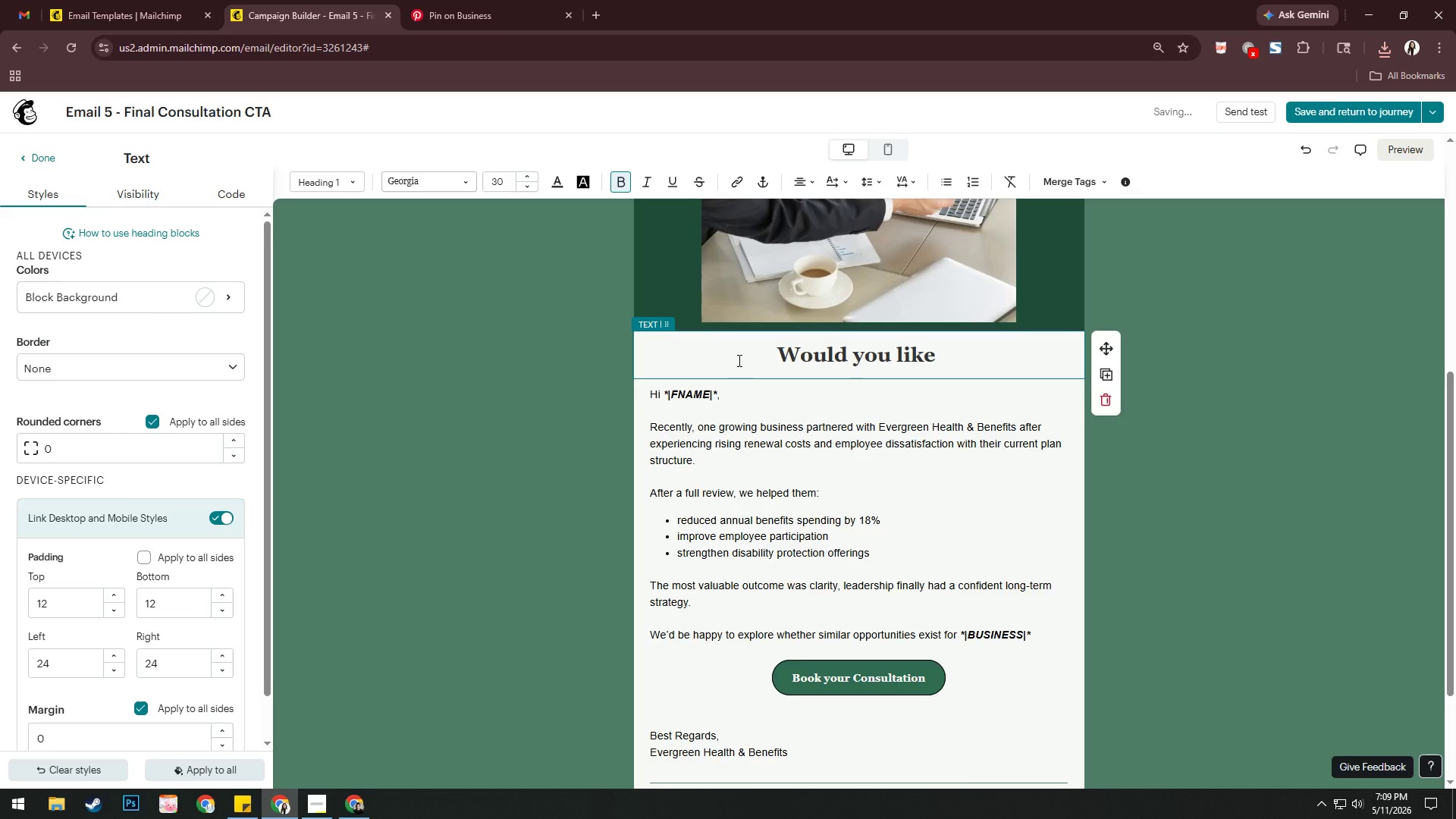 
type(a complimentay)
key(Backspace)
type(ry benefit review?)
 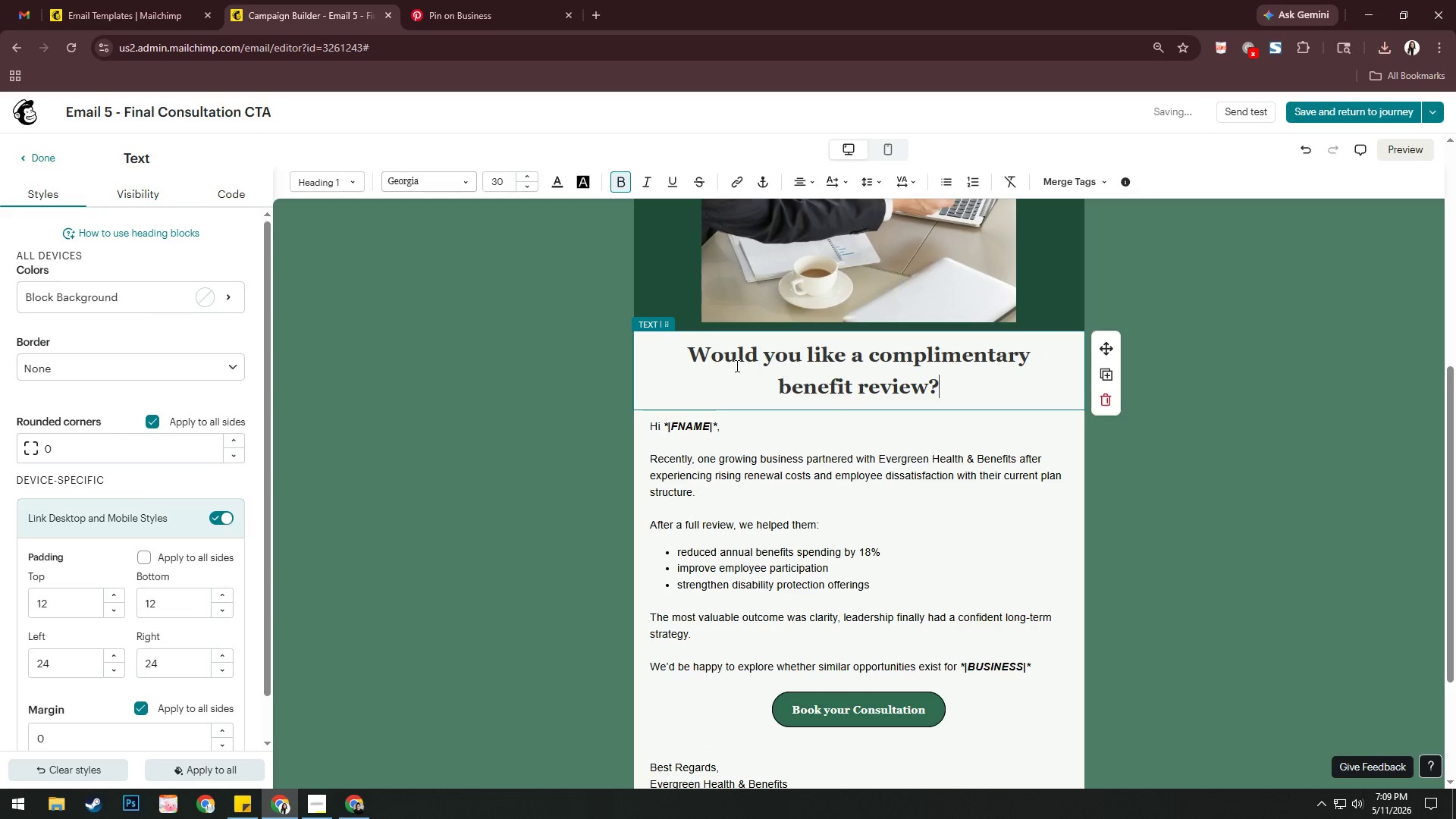 
left_click_drag(start_coordinate=[703, 491], to_coordinate=[657, 461])
 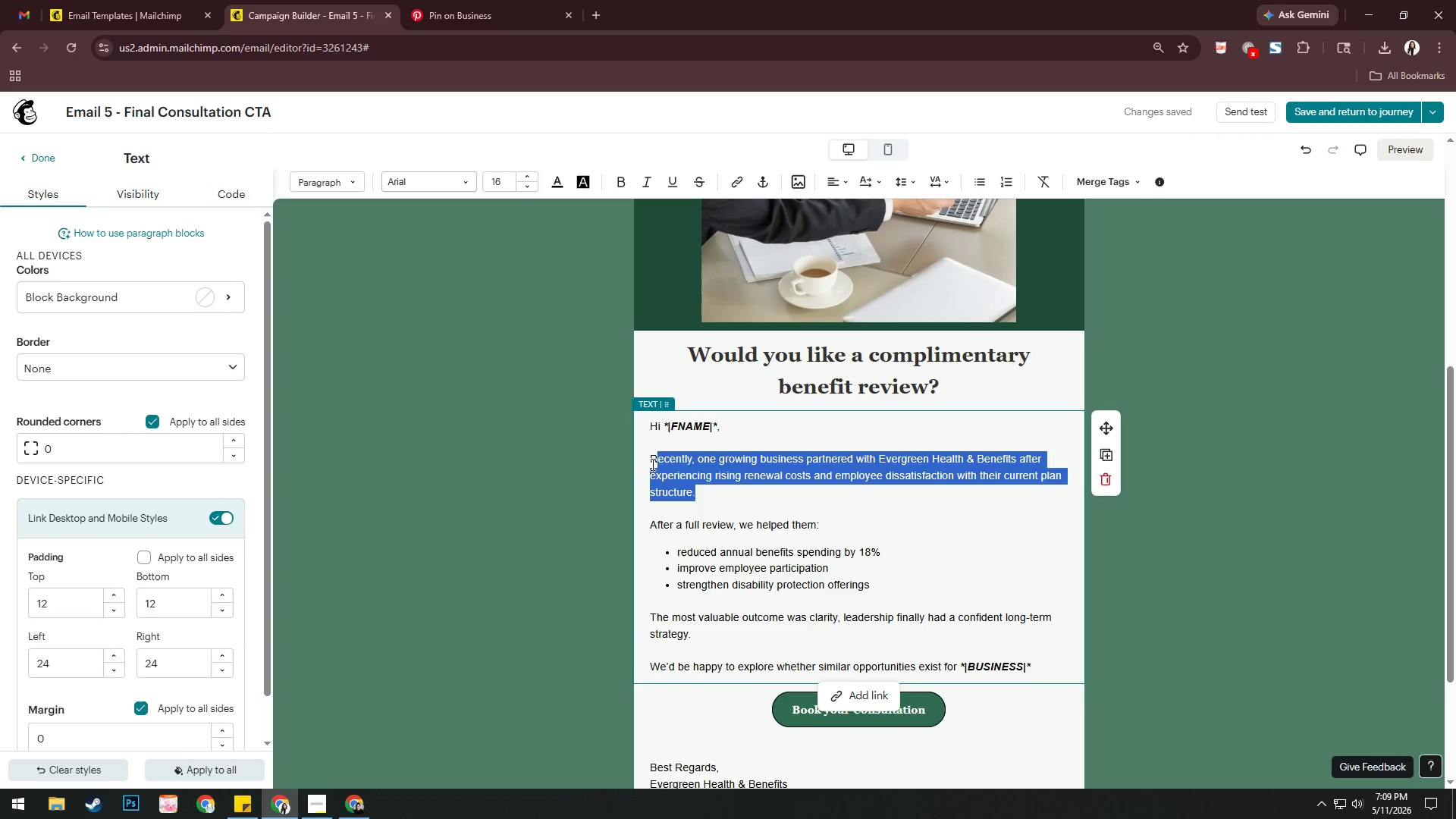 
key(Backspace)
key(Backspace)
type(Ove t)
key(Backspace)
key(Backspace)
type(r th )
key(Backspace)
type(e past several days, we've been )
key(Backspace)
key(Backspace)
key(Backspace)
key(Backspace)
type(s)
key(Backspace)
key(Backspace)
type(shared strategies businesses are using to improve)
 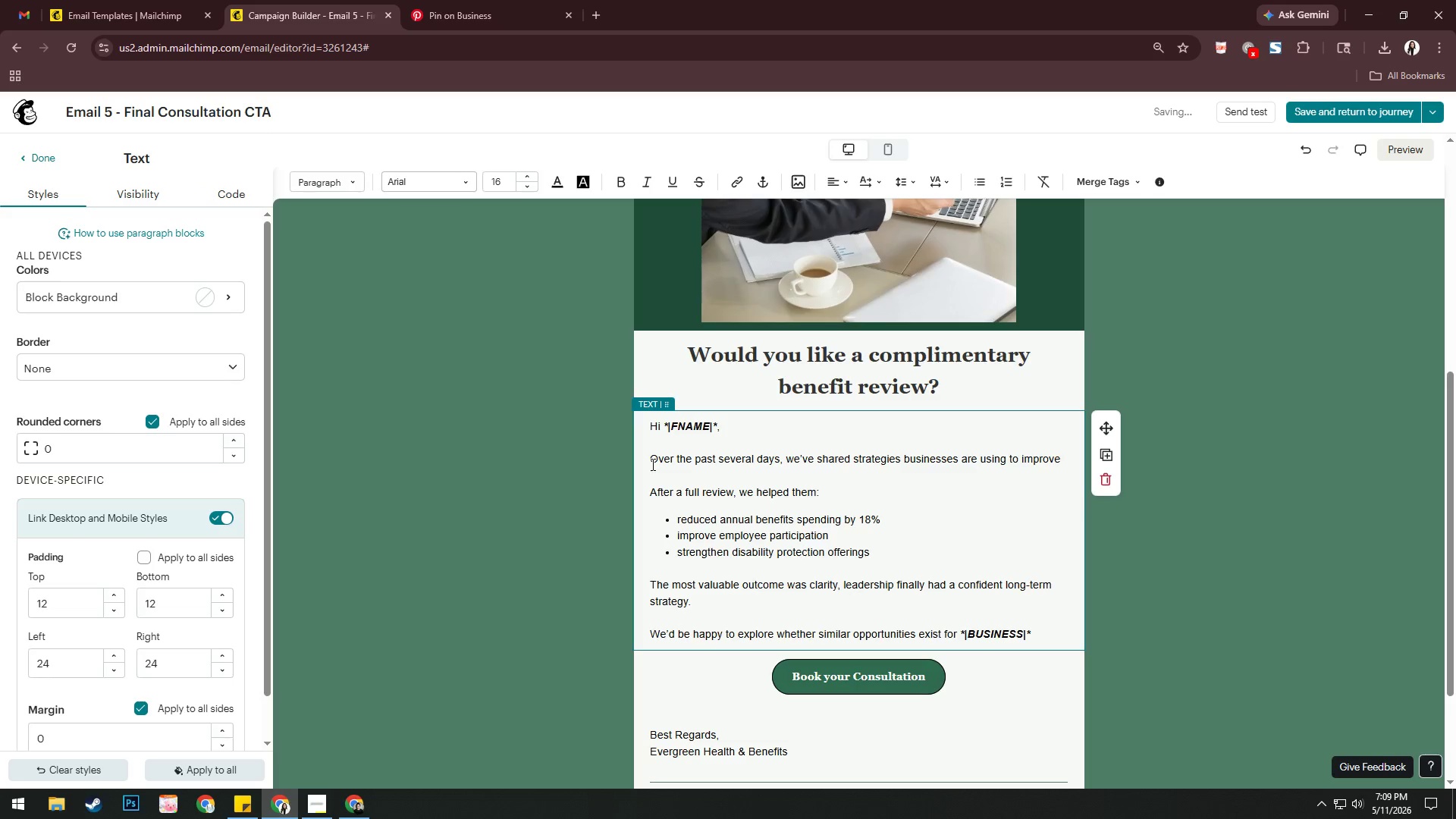 
type( eml)
key(Backspace)
type(ployee benefits wji)
key(Backspace)
key(Backspace)
type(hl)
key(Backspace)
type(ile managei)
key(Backspace)
key(Backspace)
type(ing costs more effectivb)
key(Backspace)
type(e)
 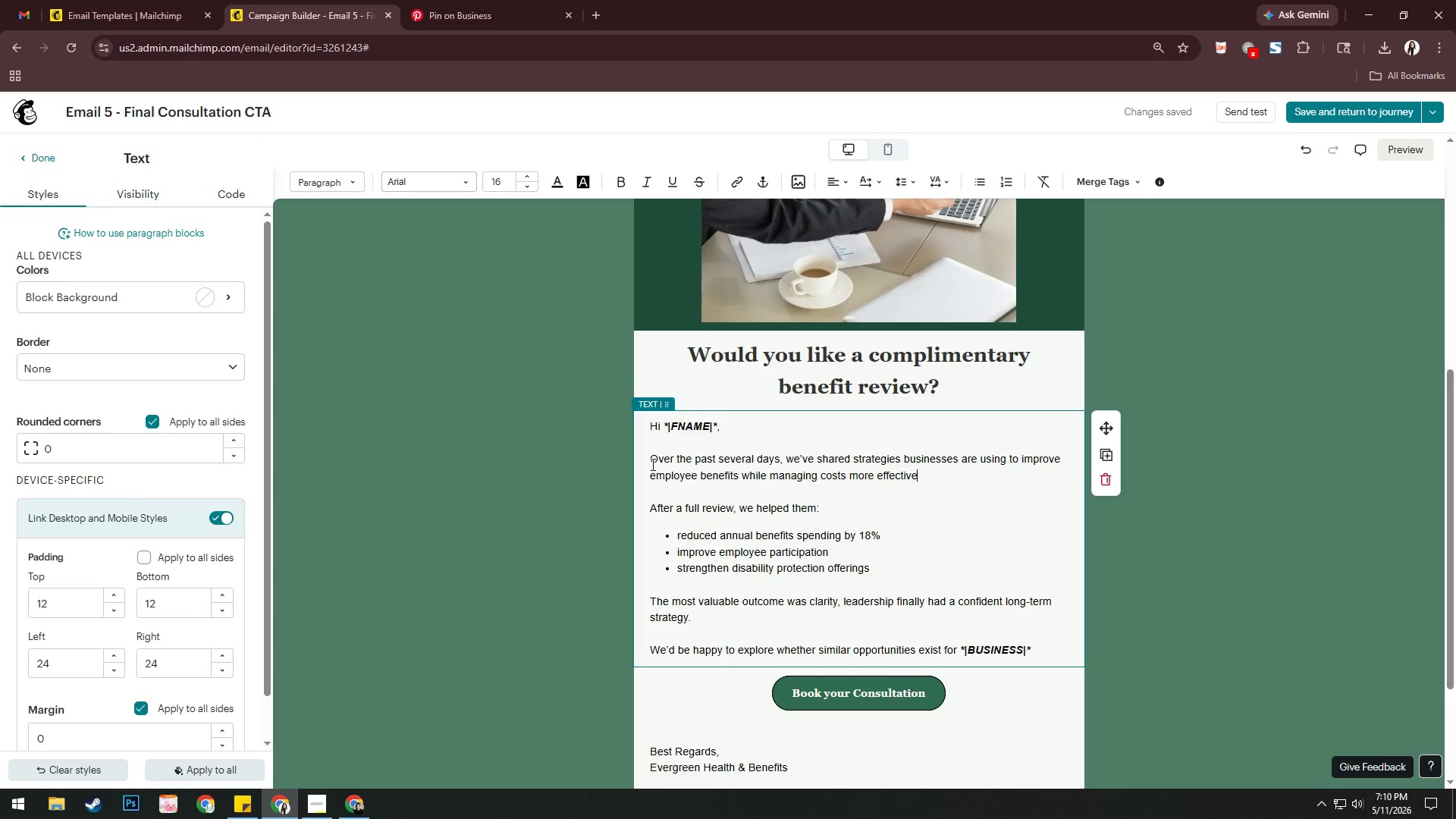 
wait(9.64)
 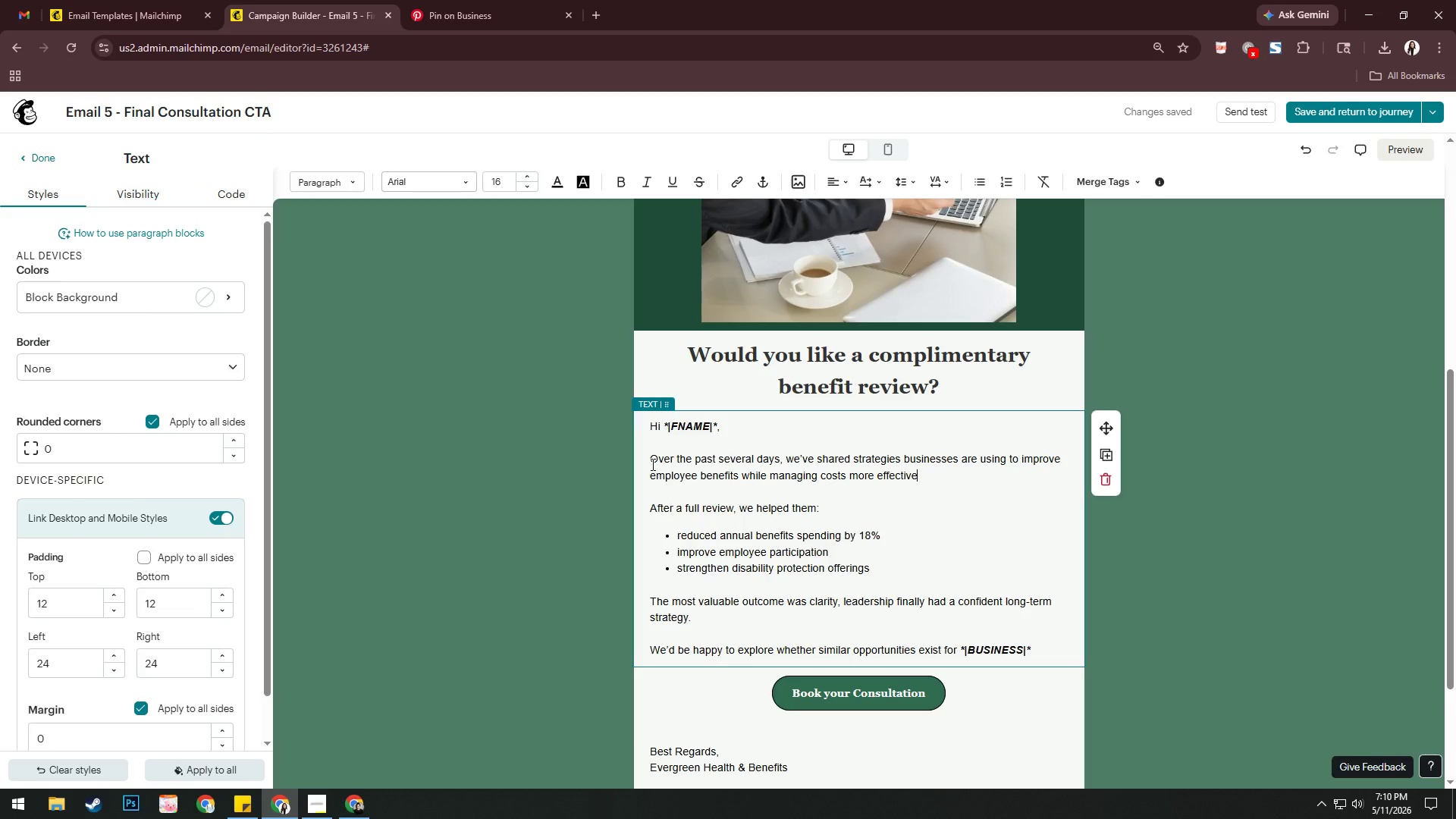 
type(ly)
 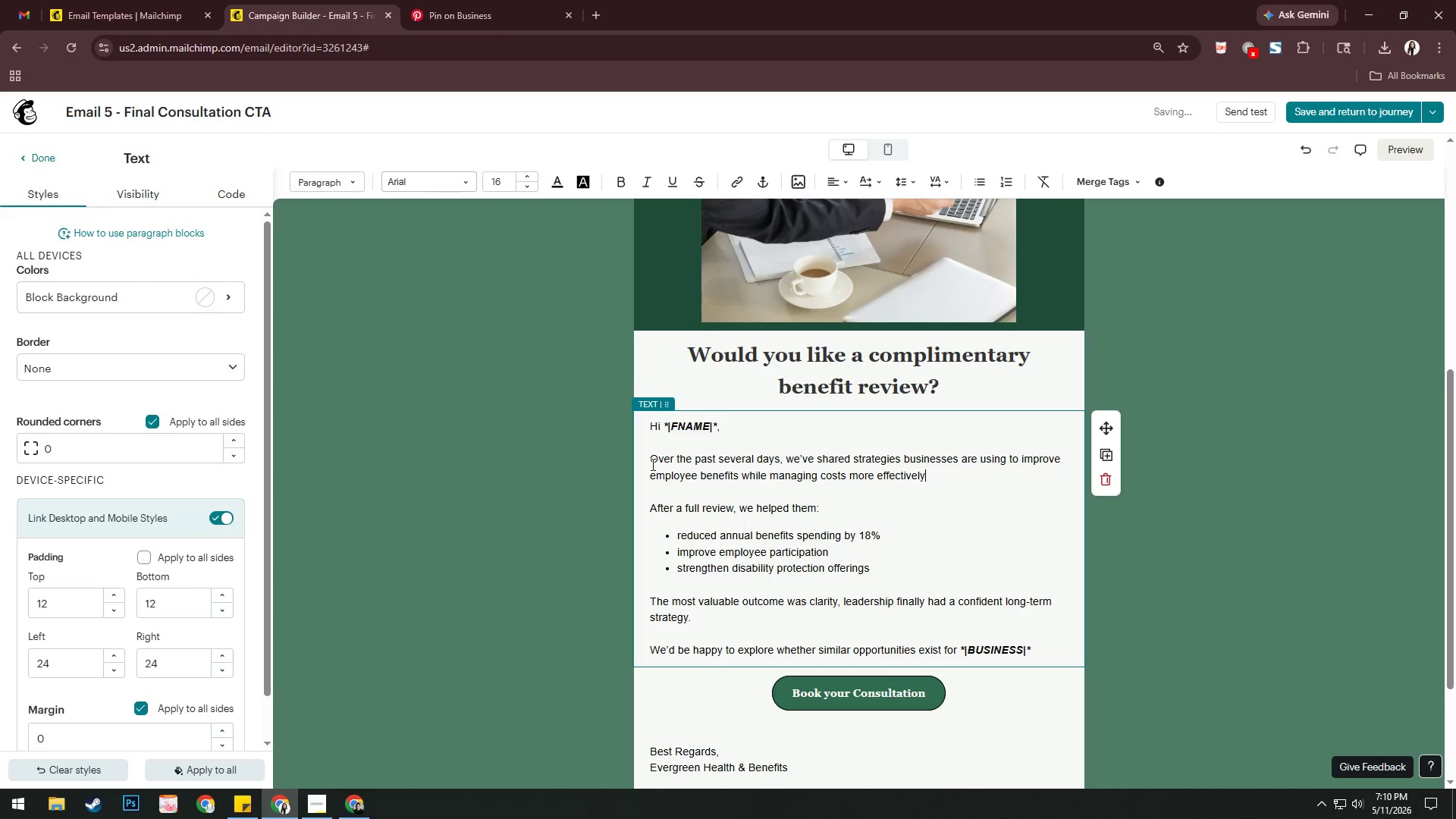 
wait(8.17)
 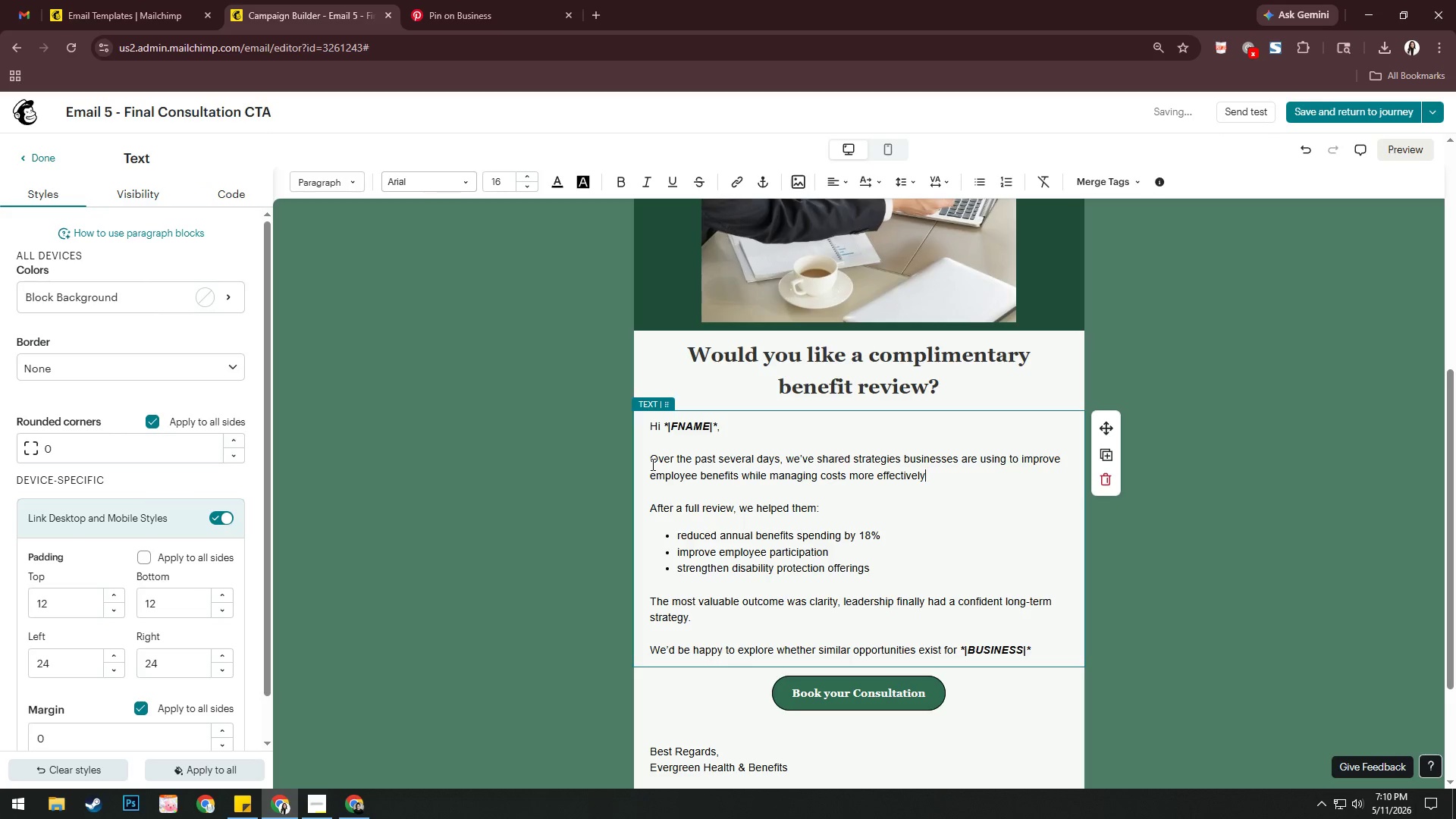 
key(Enter)
 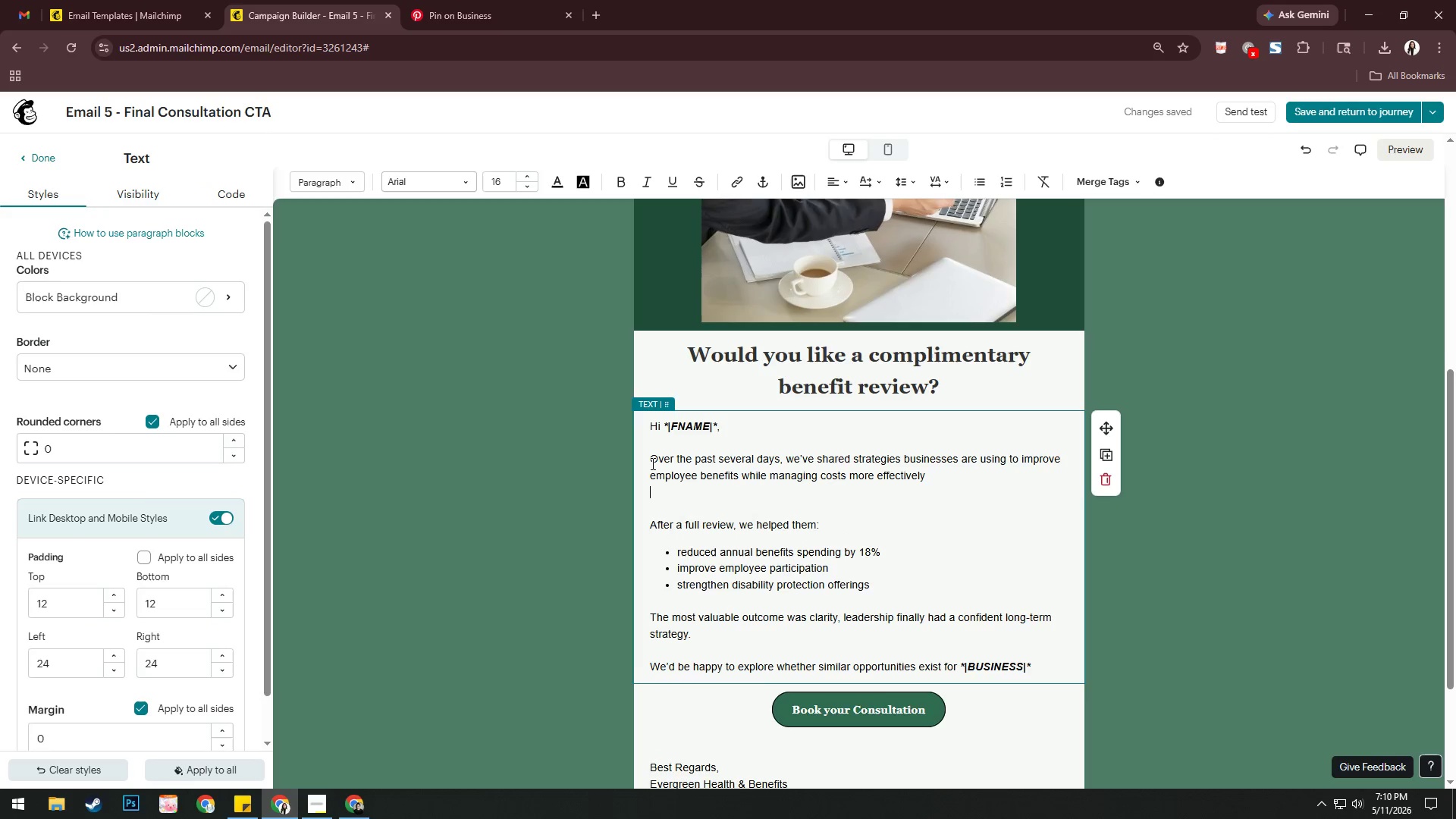 
key(Enter)
 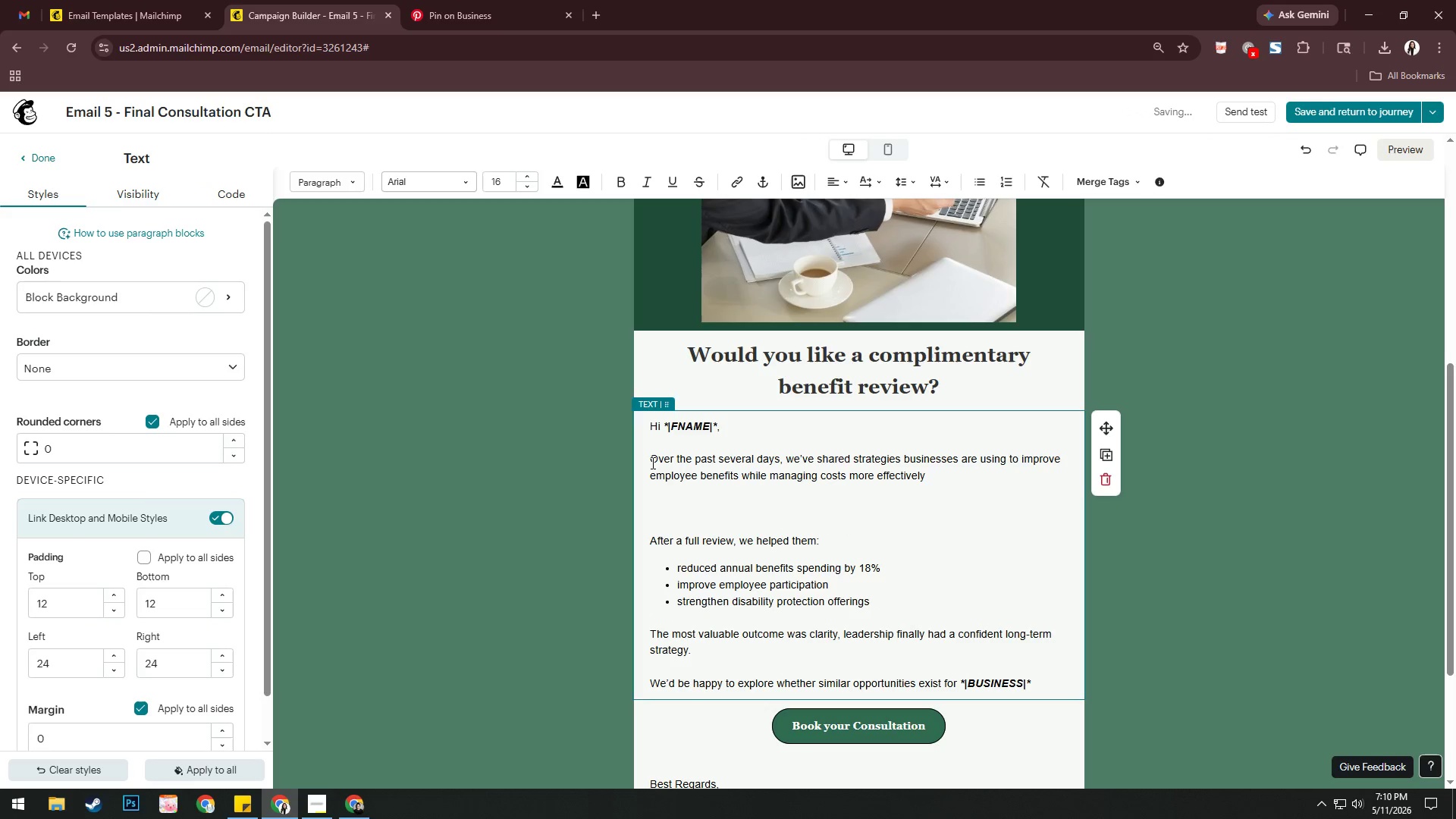 
key(Backspace)
 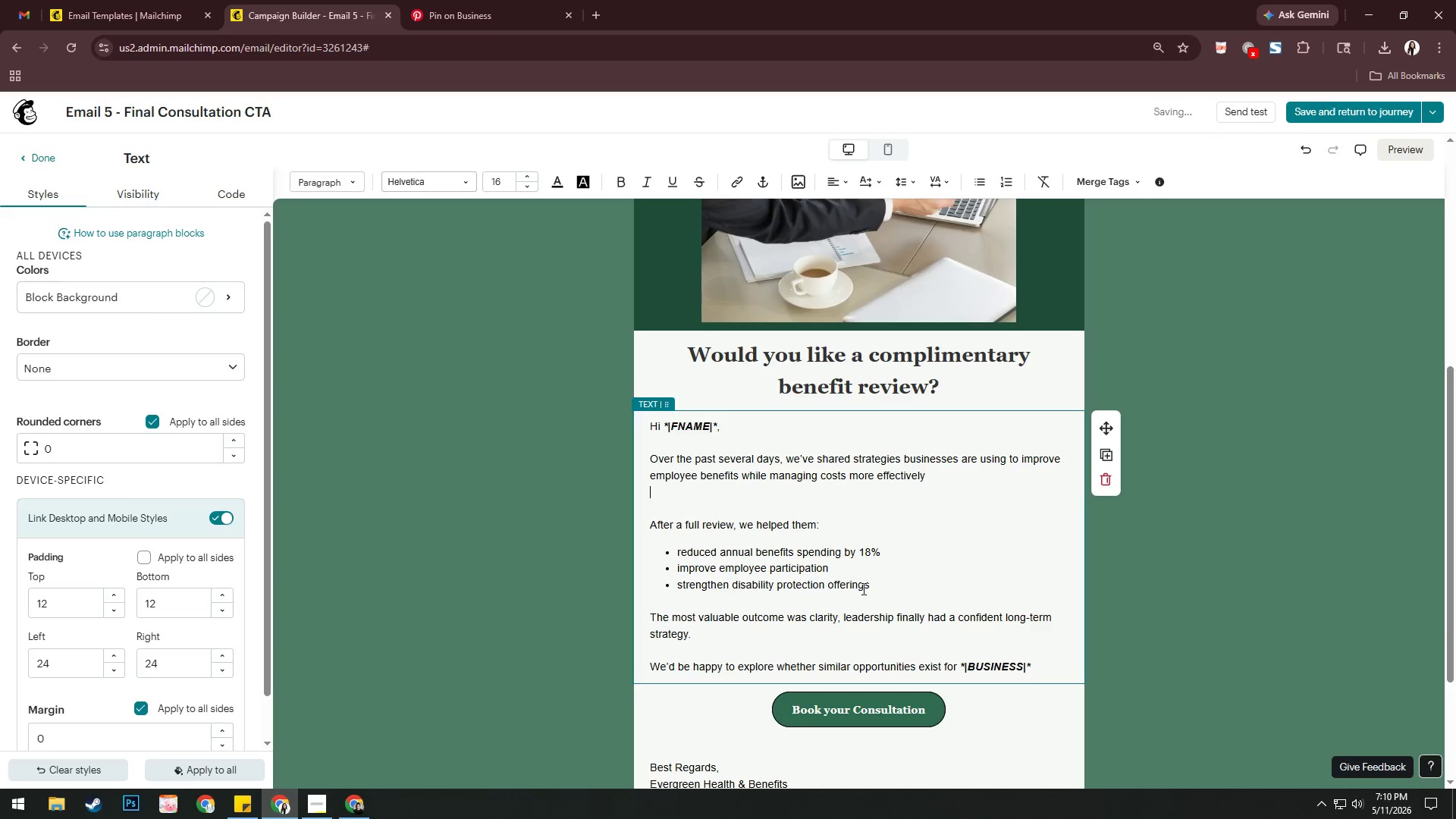 
left_click_drag(start_coordinate=[873, 587], to_coordinate=[659, 563])
 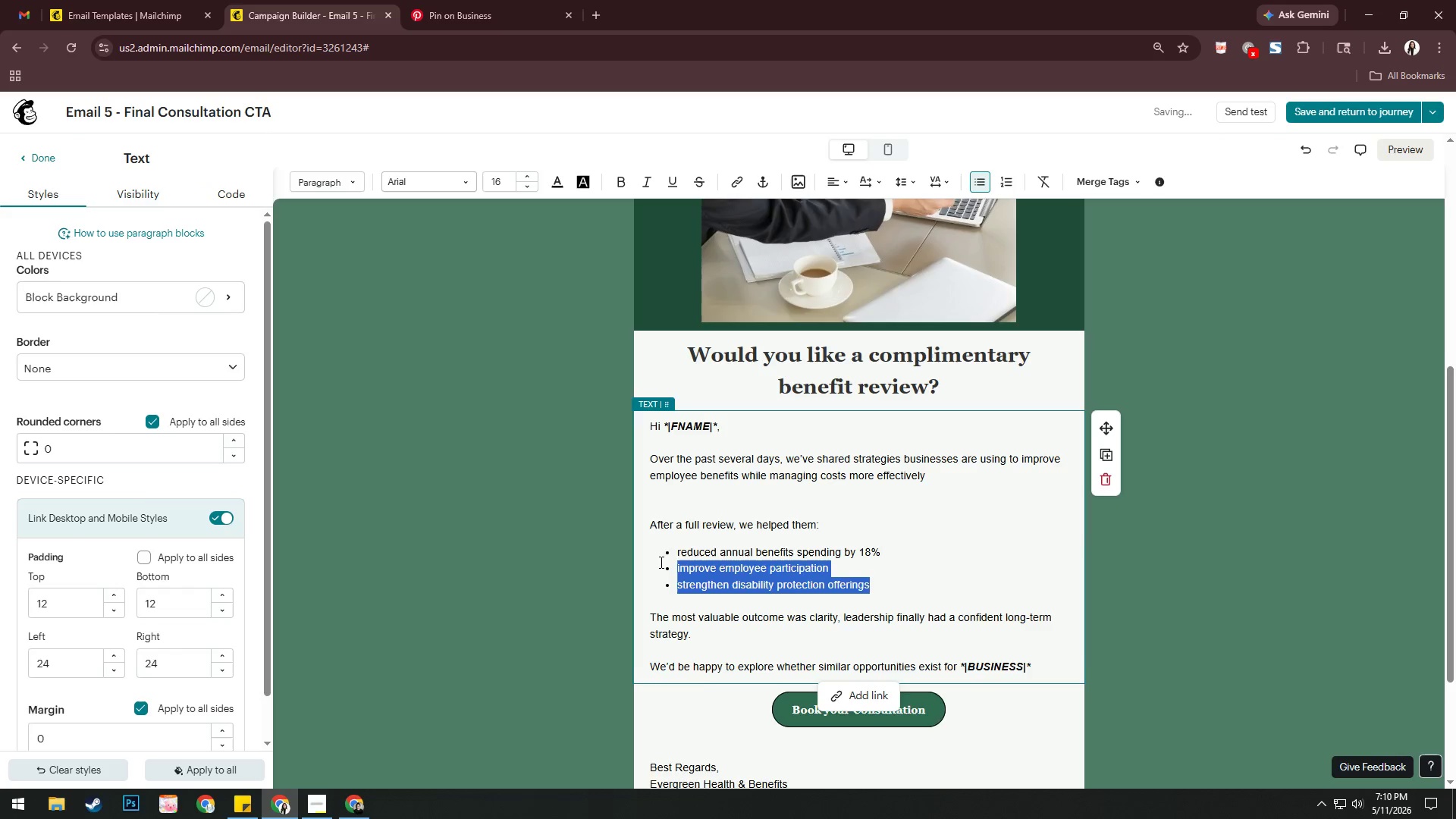 
key(Backspace)
 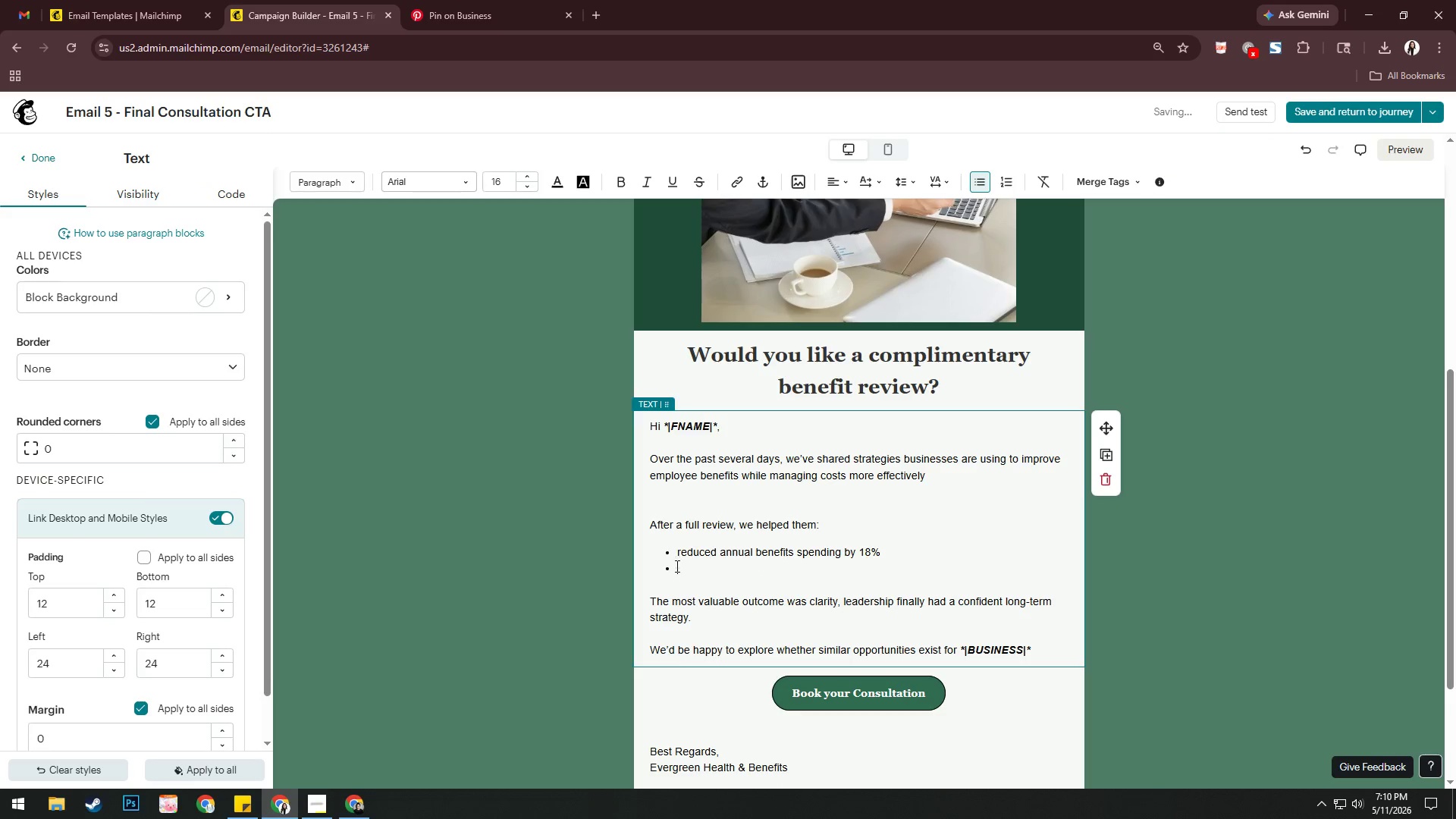 
left_click_drag(start_coordinate=[676, 566], to_coordinate=[667, 529])
 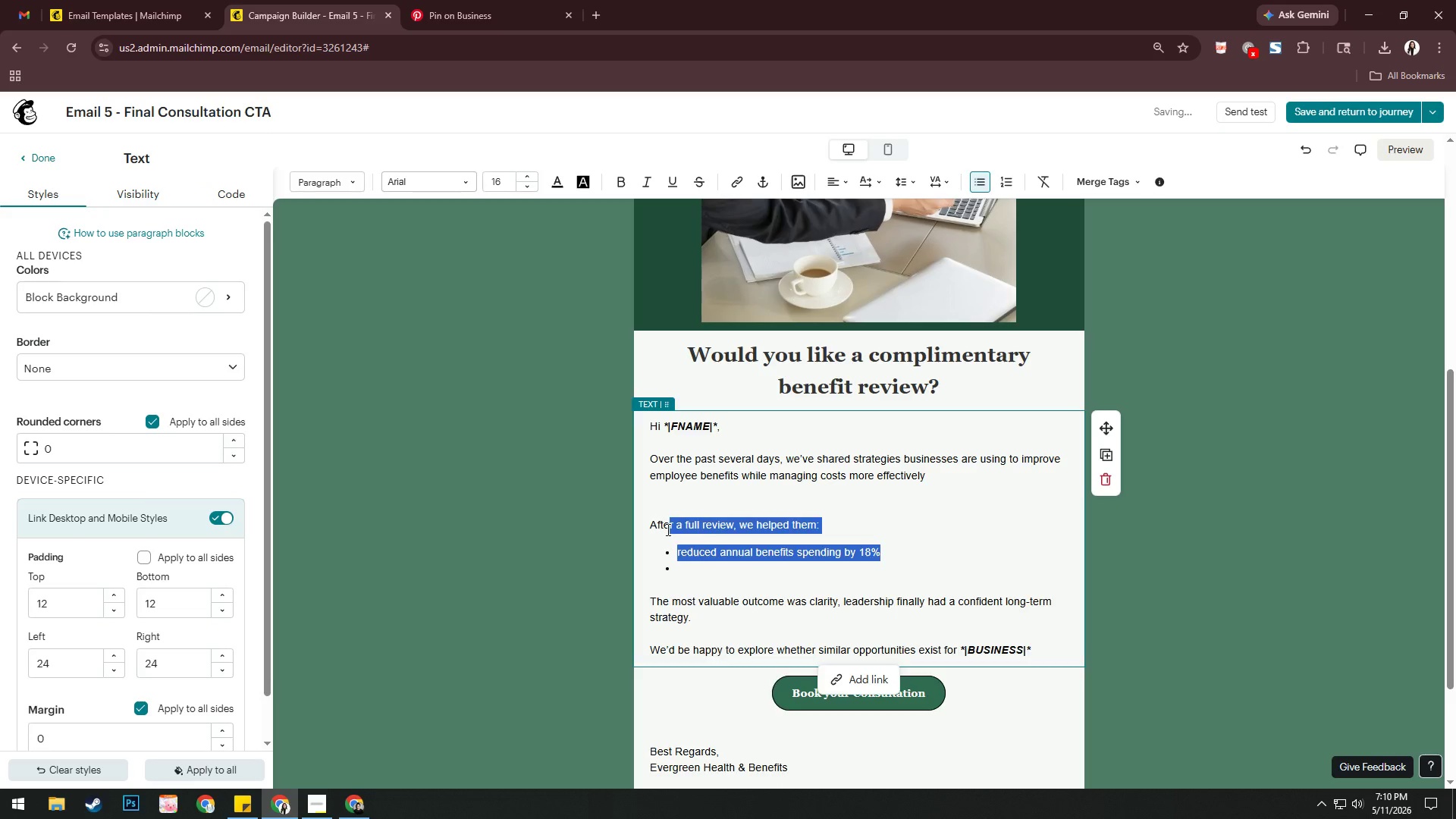 
key(Backspace)
 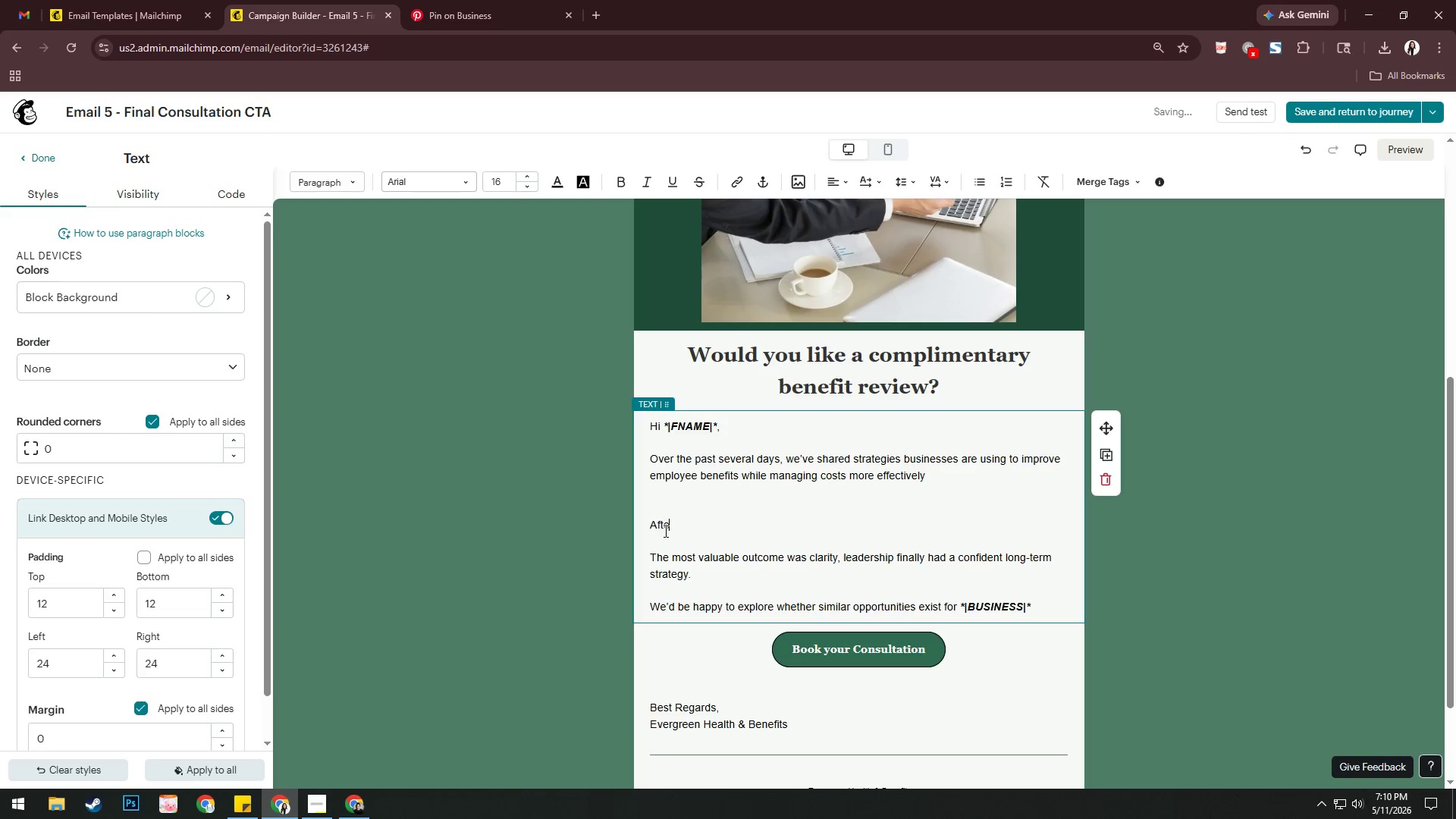 
key(Backspace)
 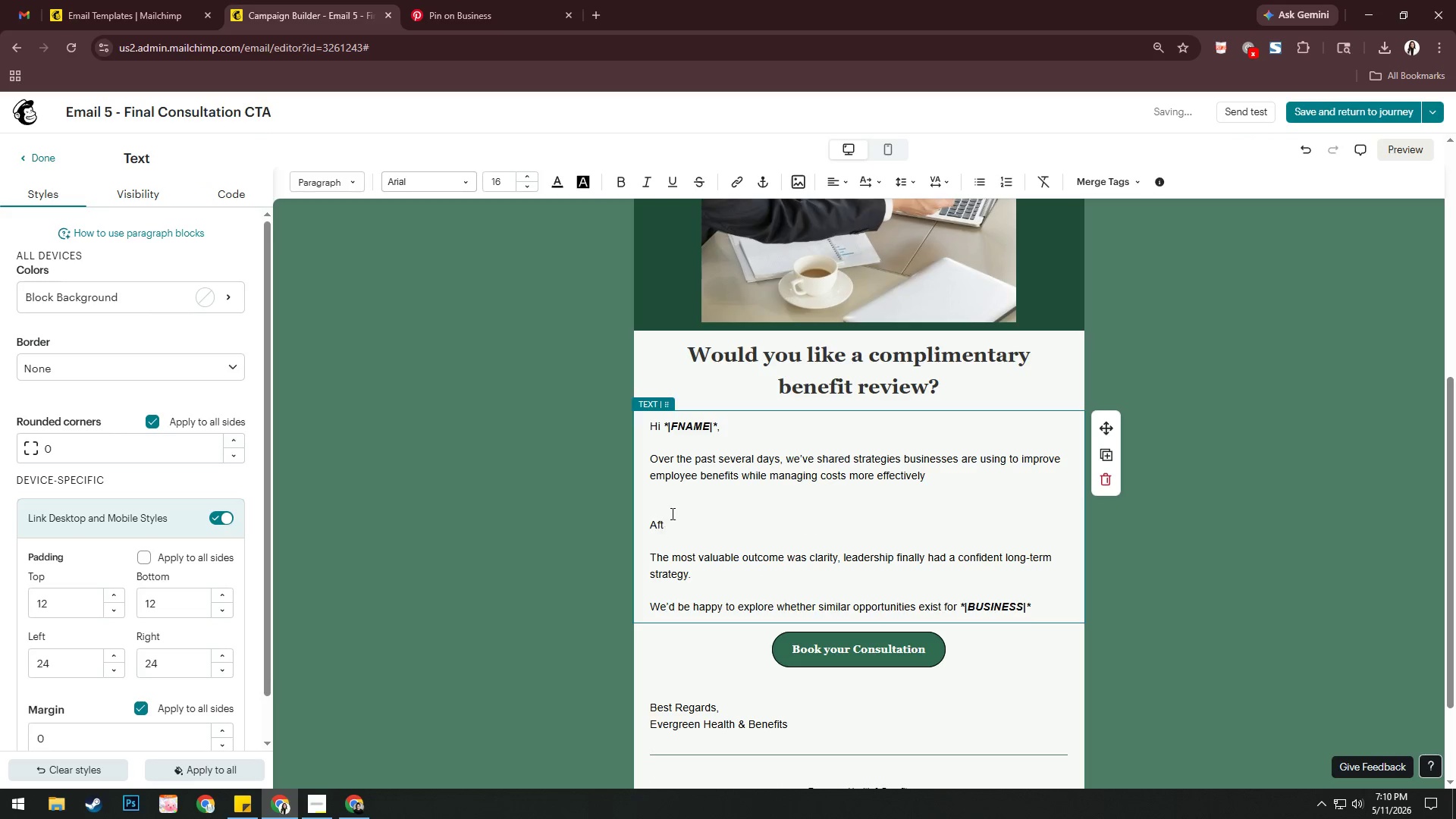 
left_click([671, 509])
 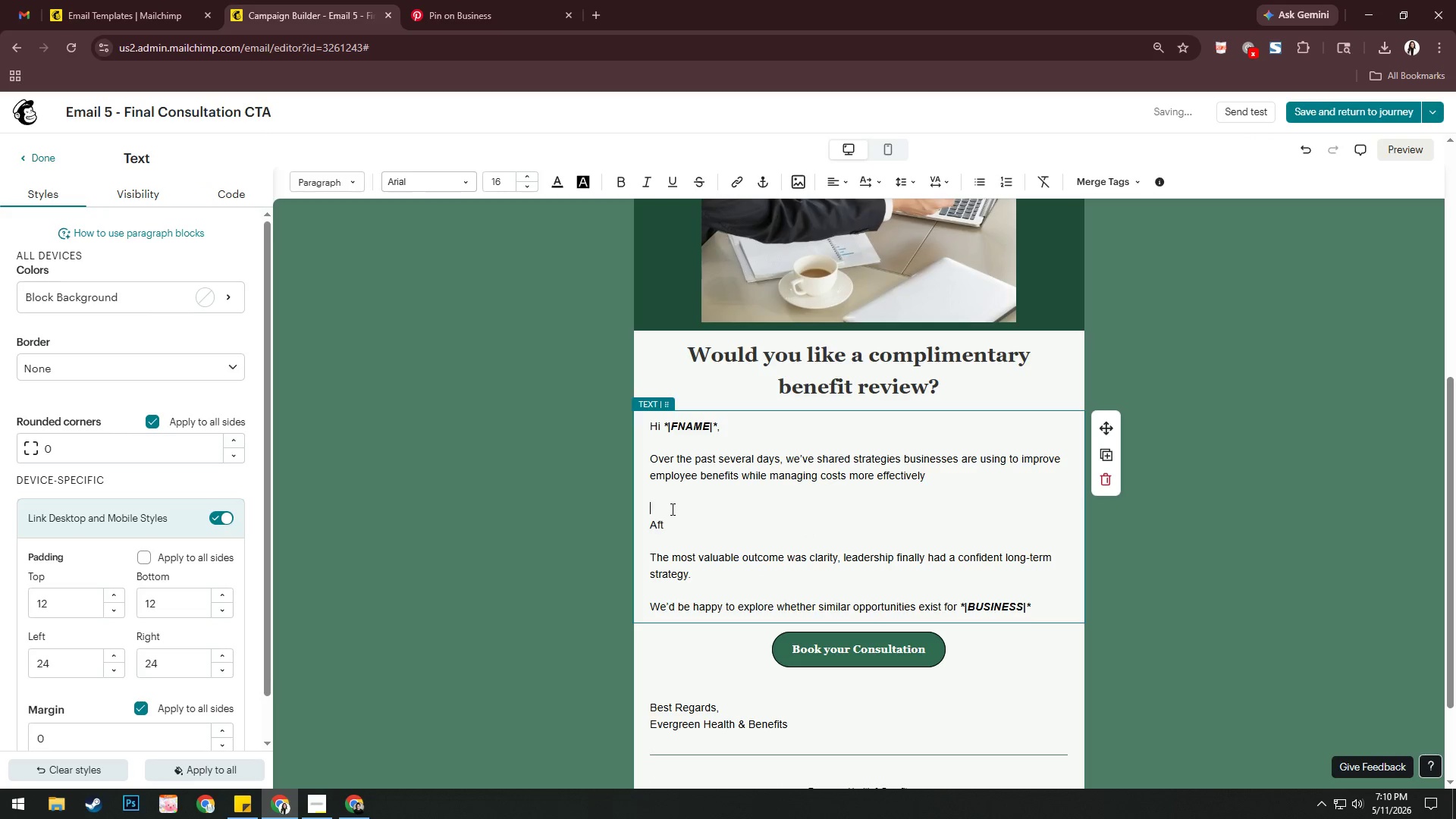 
key(Backspace)
 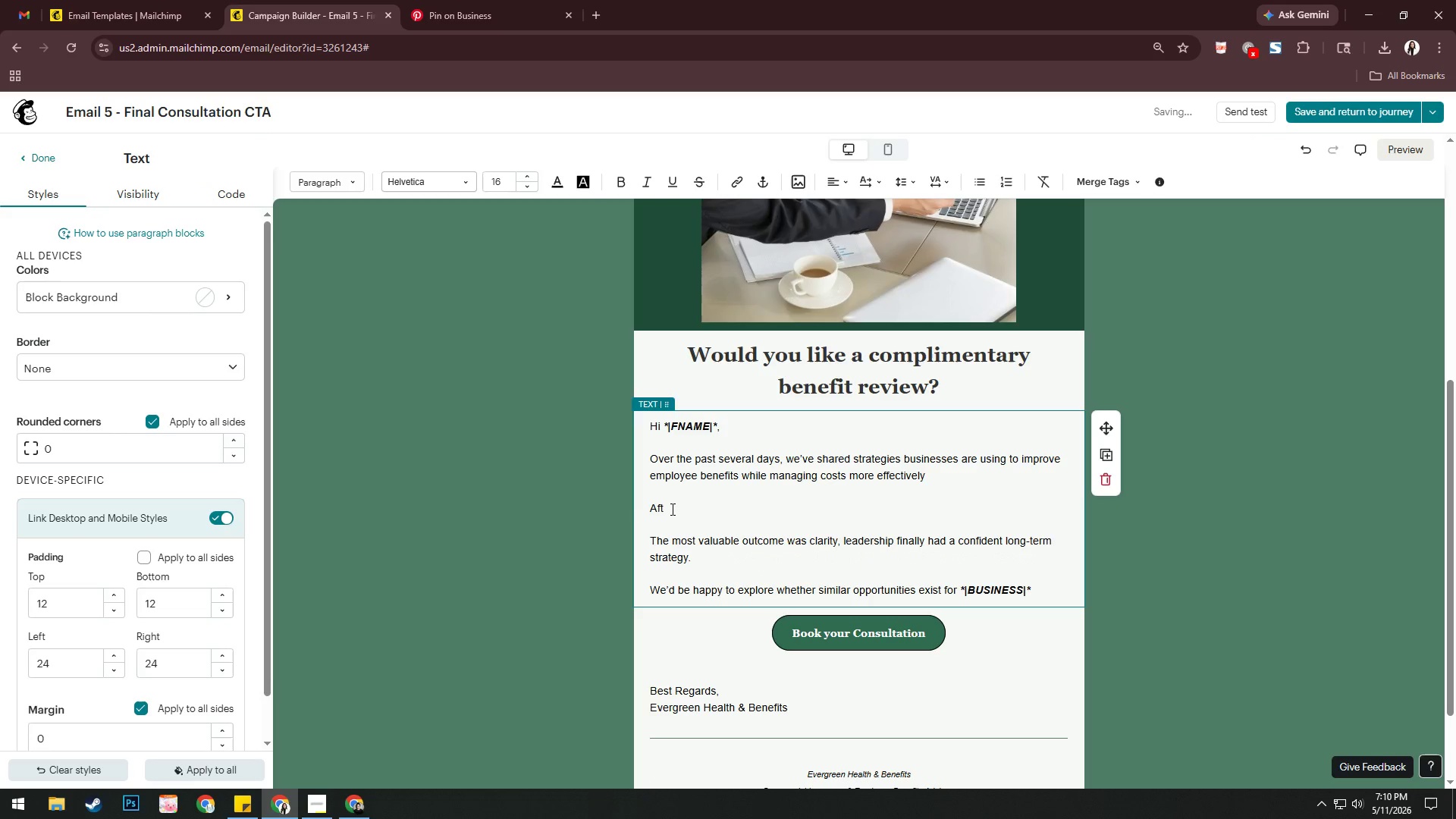 
left_click([671, 508])
 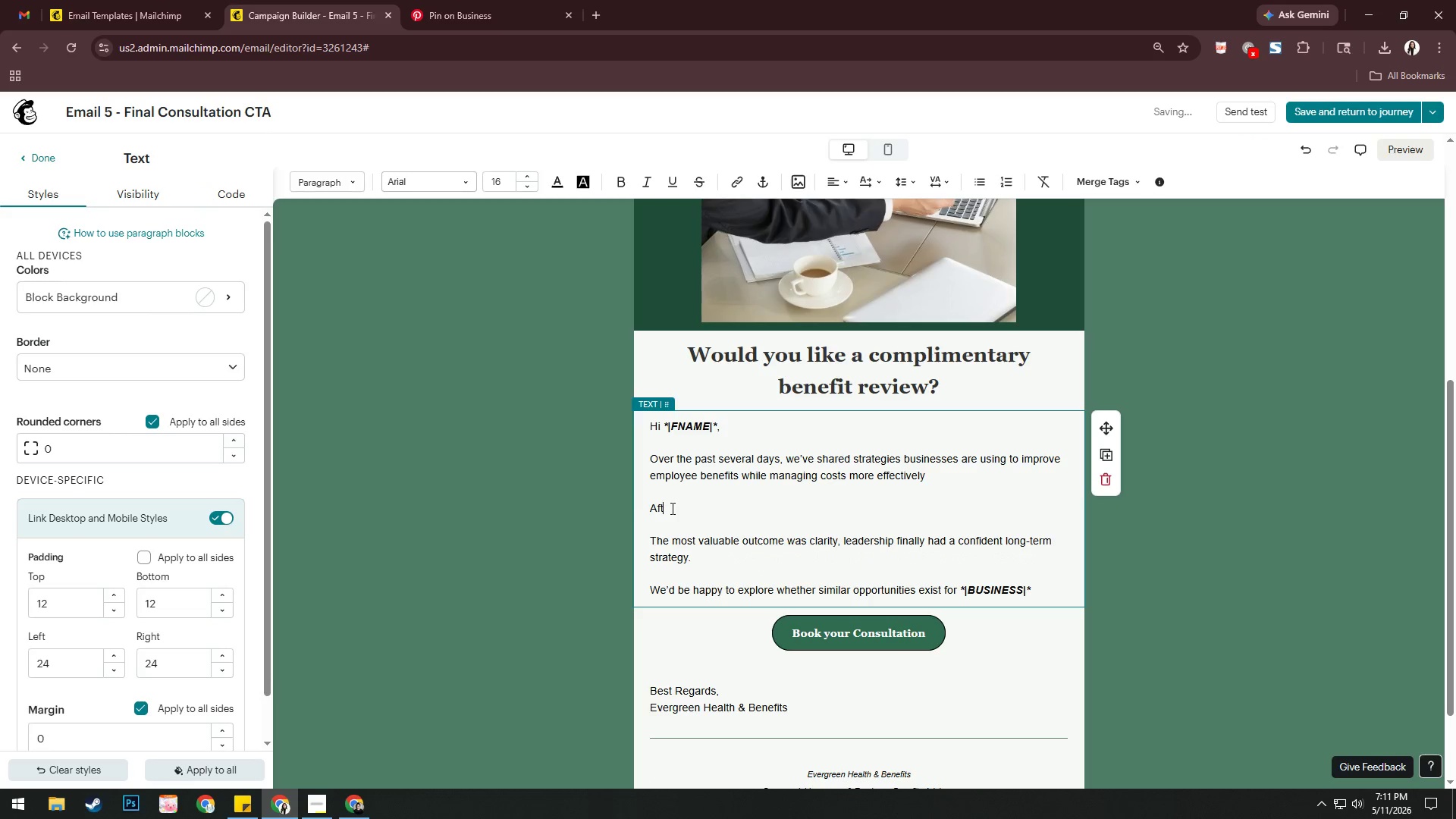 
key(Backspace)
key(Backspace)
key(Backspace)
type(If you'd like a sce)
key(Backspace)
key(Backspace)
type(w)
key(Backspace)
type(econd opinion on your urreny)
key(Backspace)
key(Backspace)
key(Backspace)
key(Backspace)
key(Backspace)
key(Backspace)
type(current benefits star)
key(Backspace)
key(Backspace)
type(rategy, Evergrre)
key(Backspace)
key(Backspace)
type(en )
key(Backspace)
key(Backspace)
type(en HEla)
key(Backspace)
key(Backspace)
key(Backspace)
type(ealth & BE)
key(Backspace)
type(enefits)
 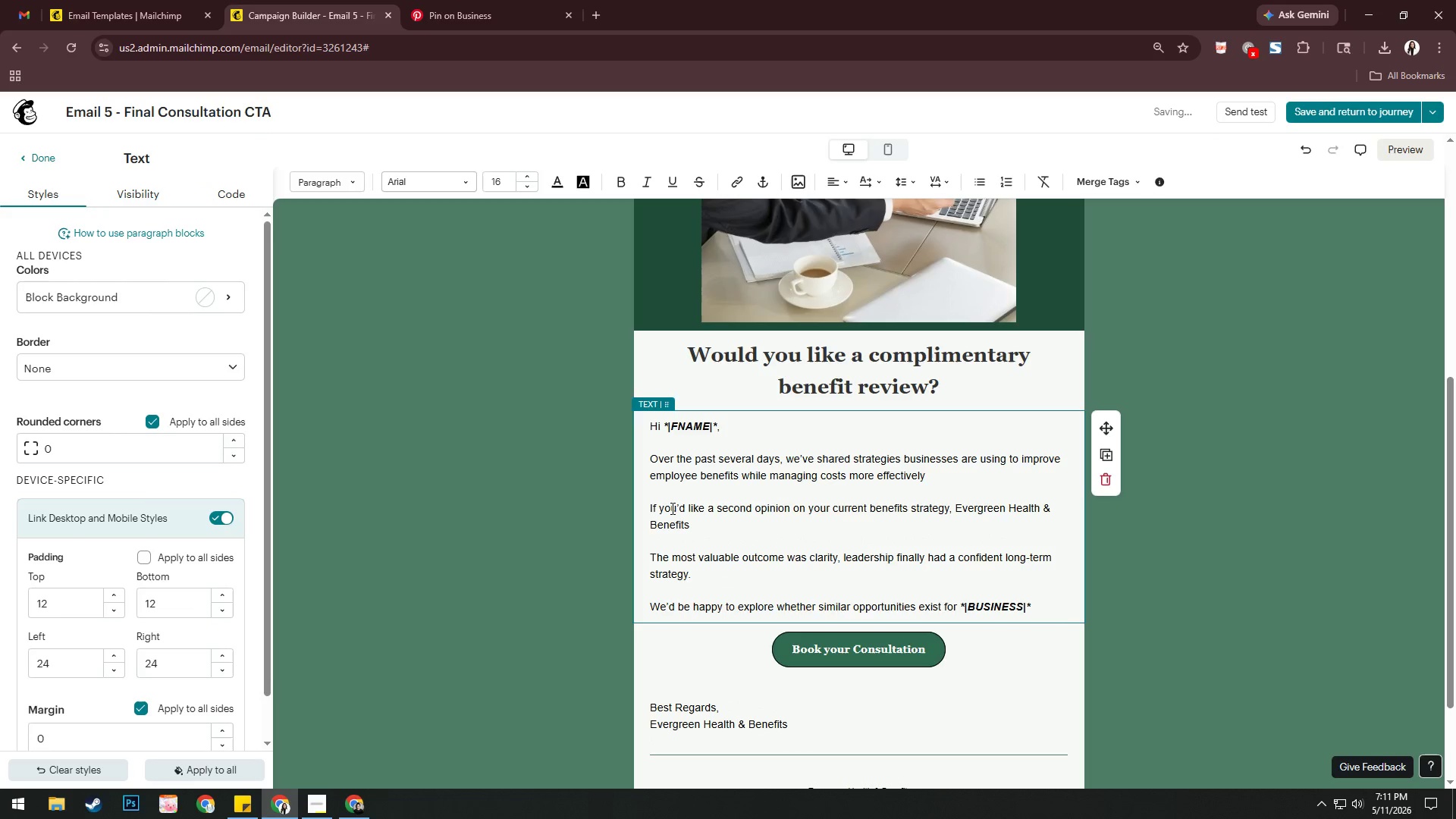 
type( wold )
key(Backspace)
key(Backspace)
key(Backspace)
type(uld be happy )
 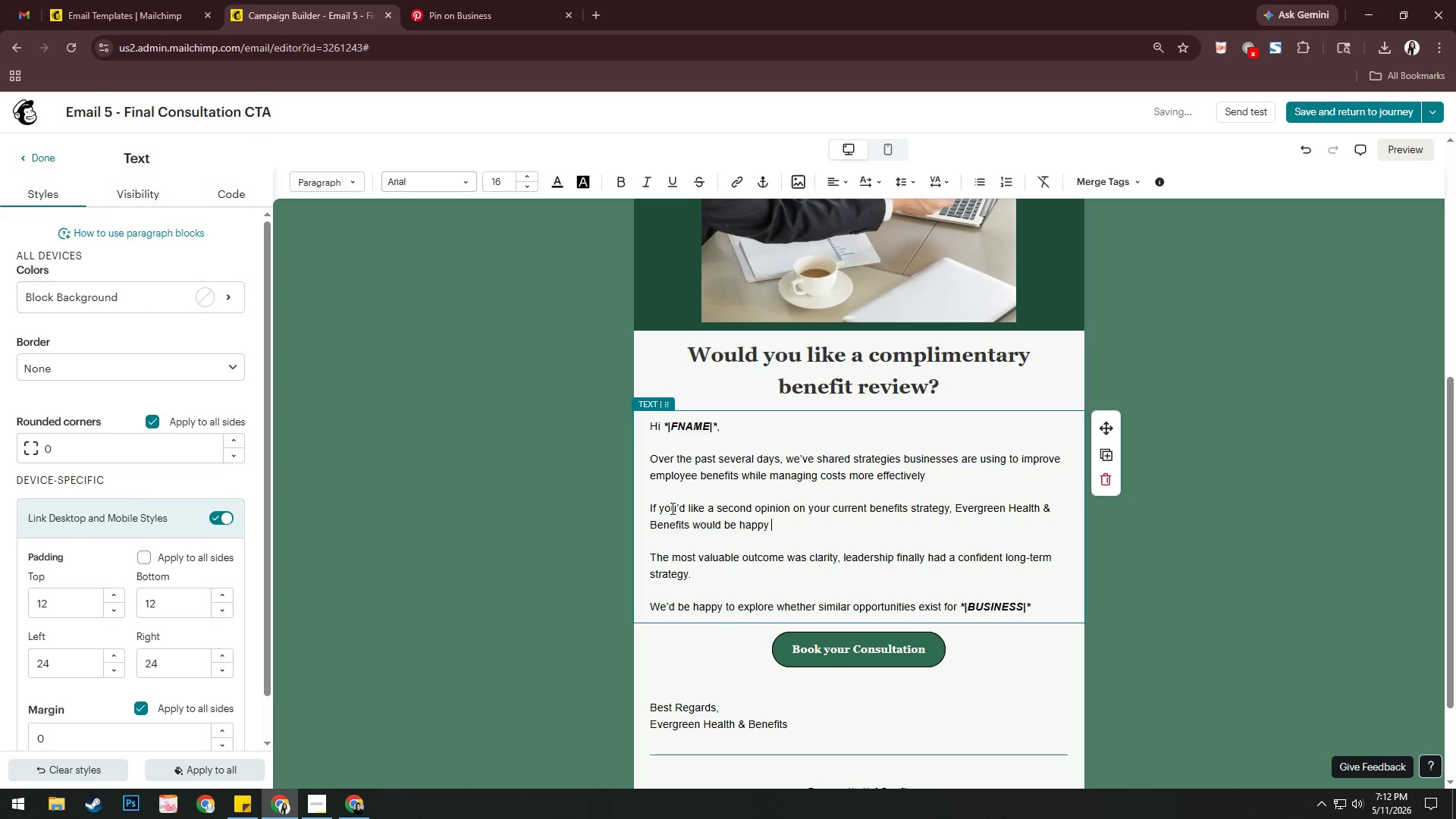 
type(to prvide )
key(Backspace)
key(Backspace)
key(Backspace)
key(Backspace)
key(Backspace)
type(ovide a complimentary review for )
 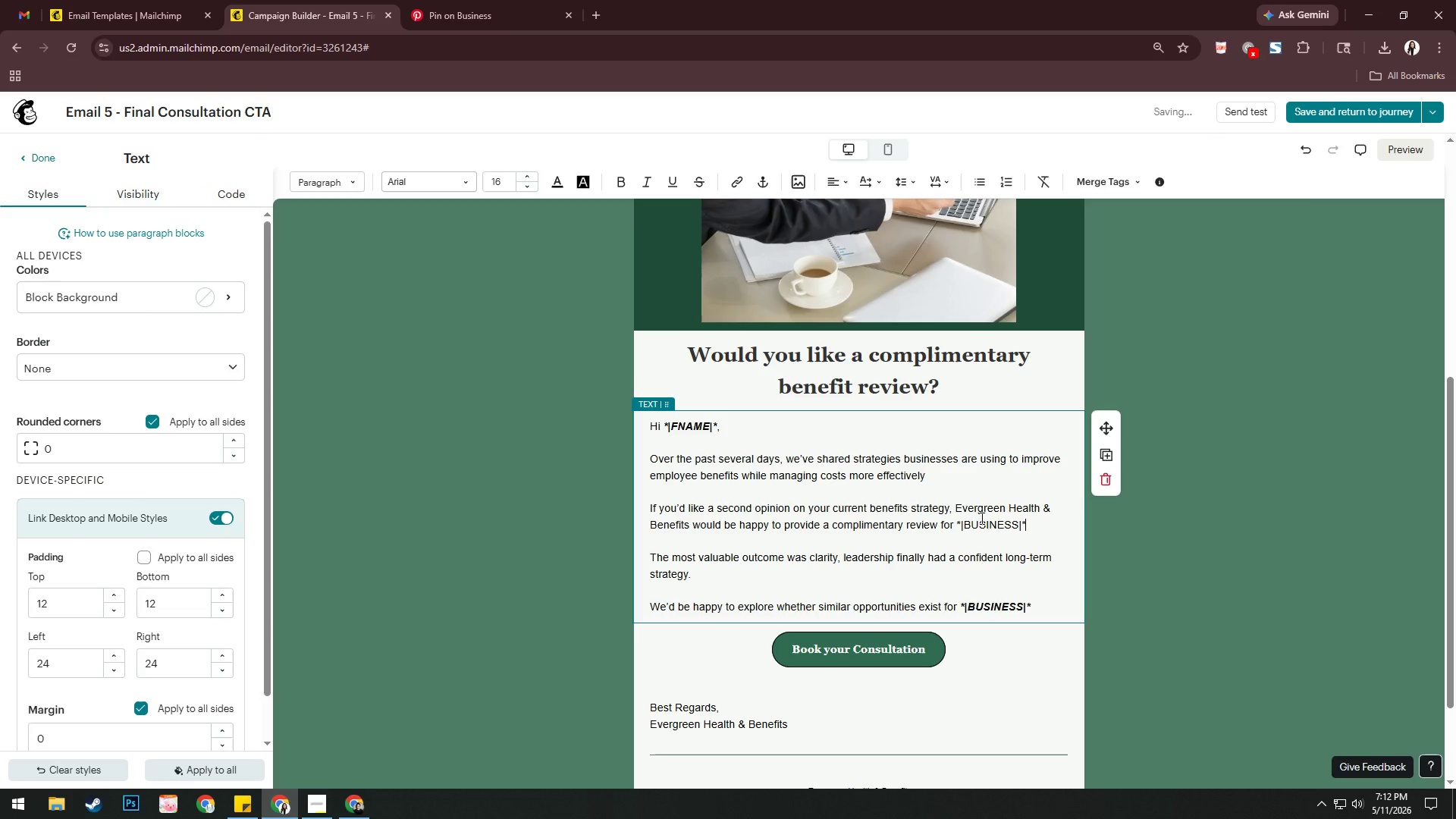 
wait(6.44)
 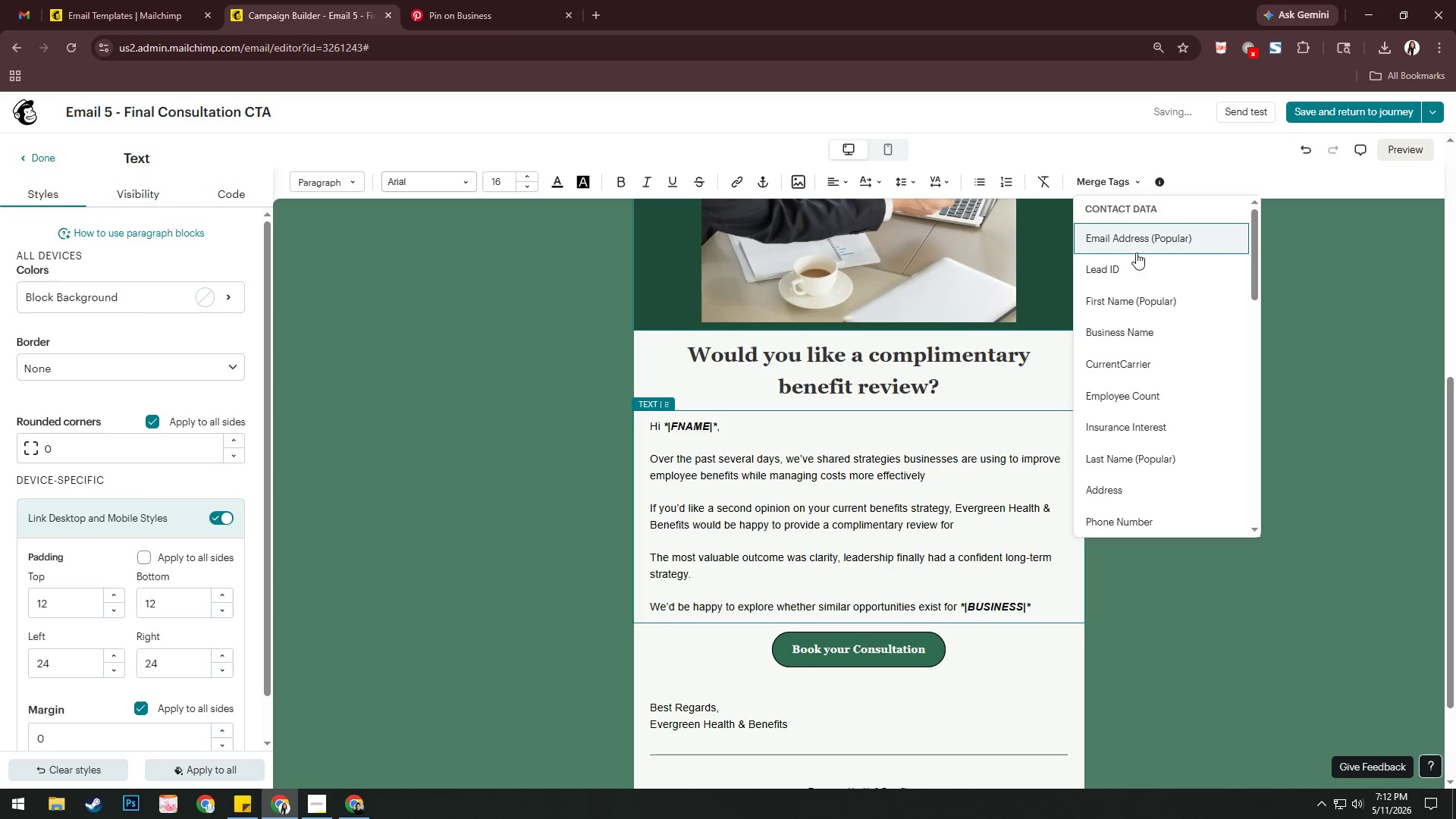 
left_click_drag(start_coordinate=[956, 526], to_coordinate=[1028, 529])
 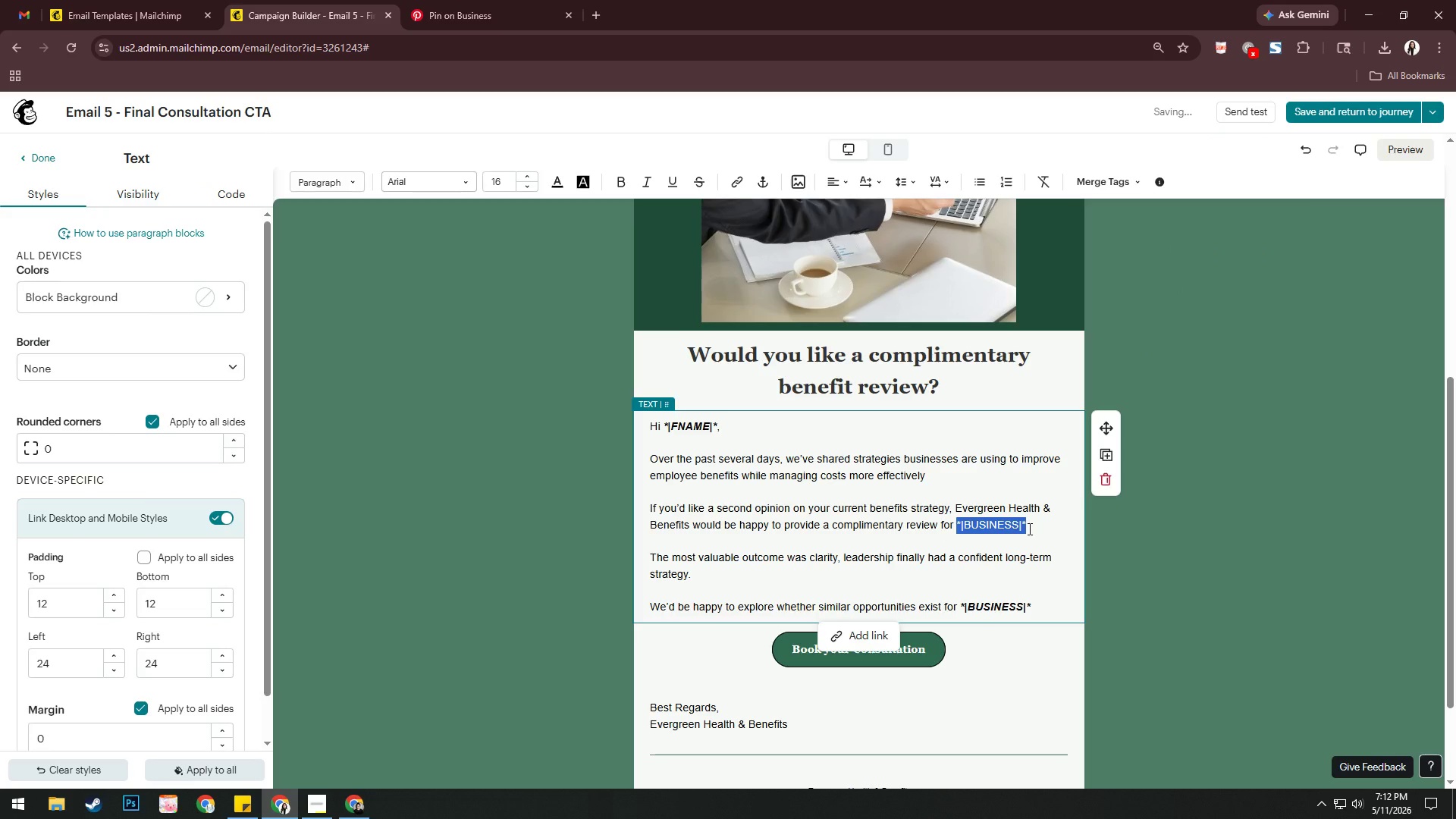 
key(Control+B)
 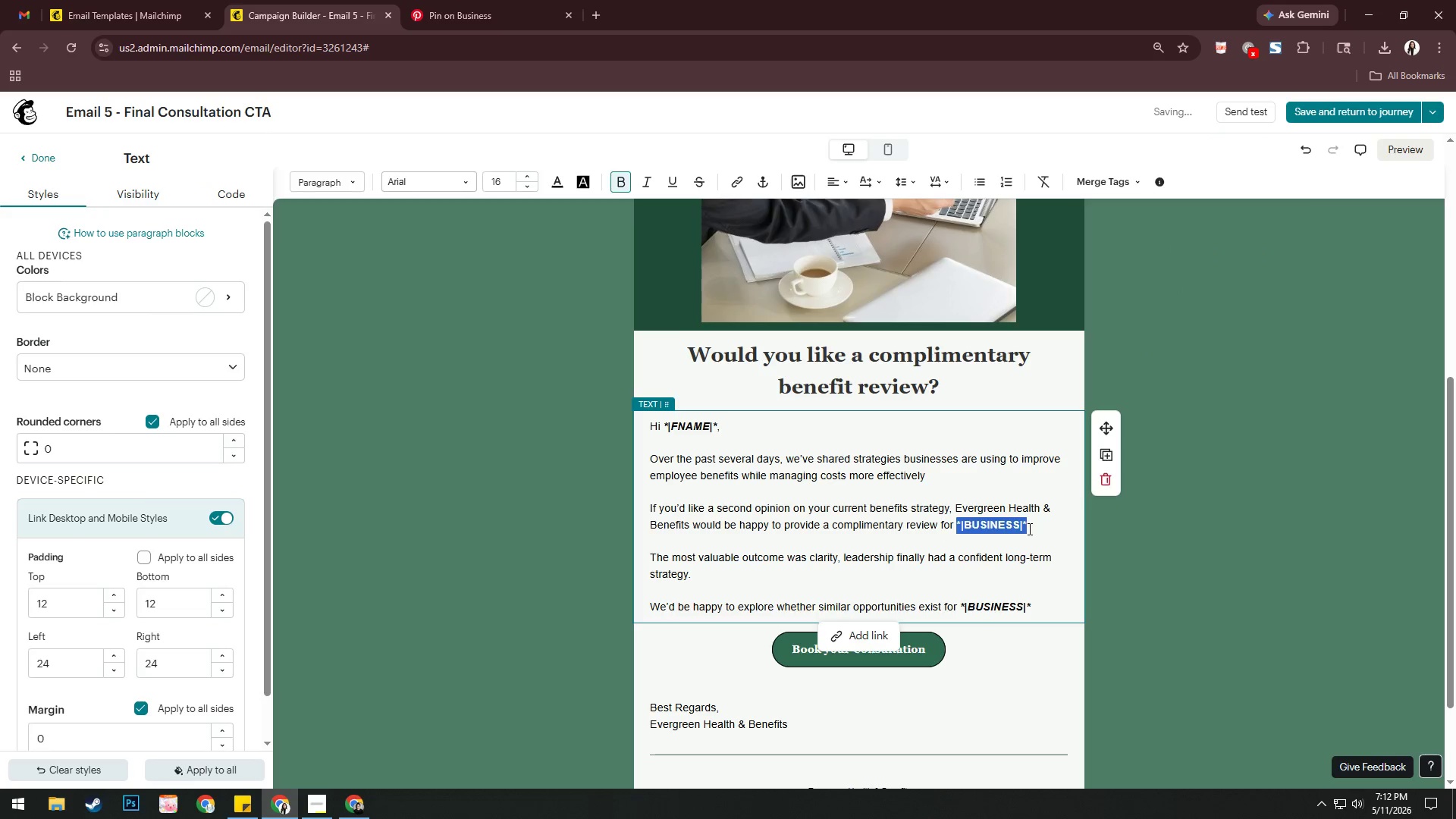 
key(Control+I)
 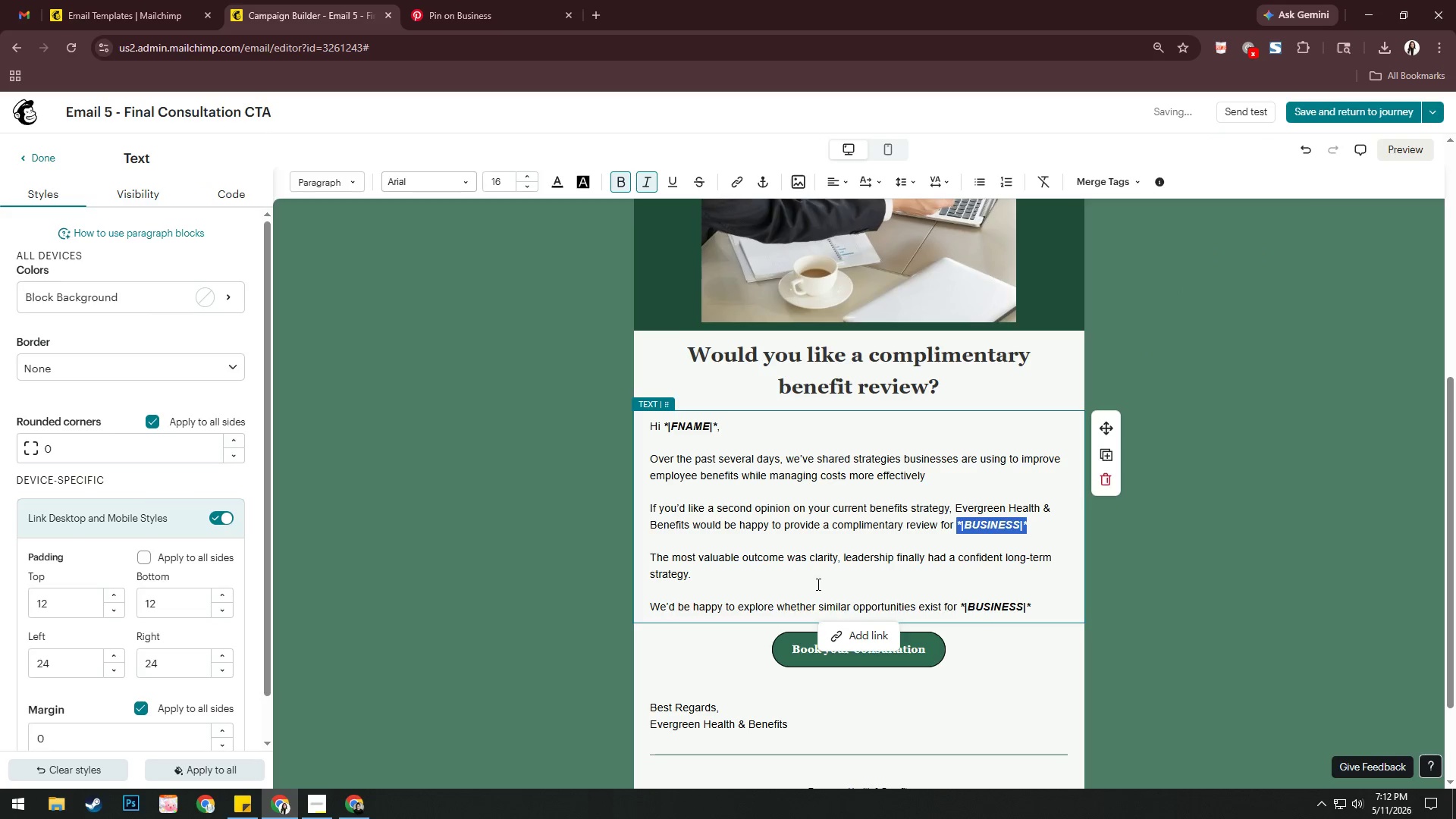 
left_click_drag(start_coordinate=[707, 582], to_coordinate=[676, 560])
 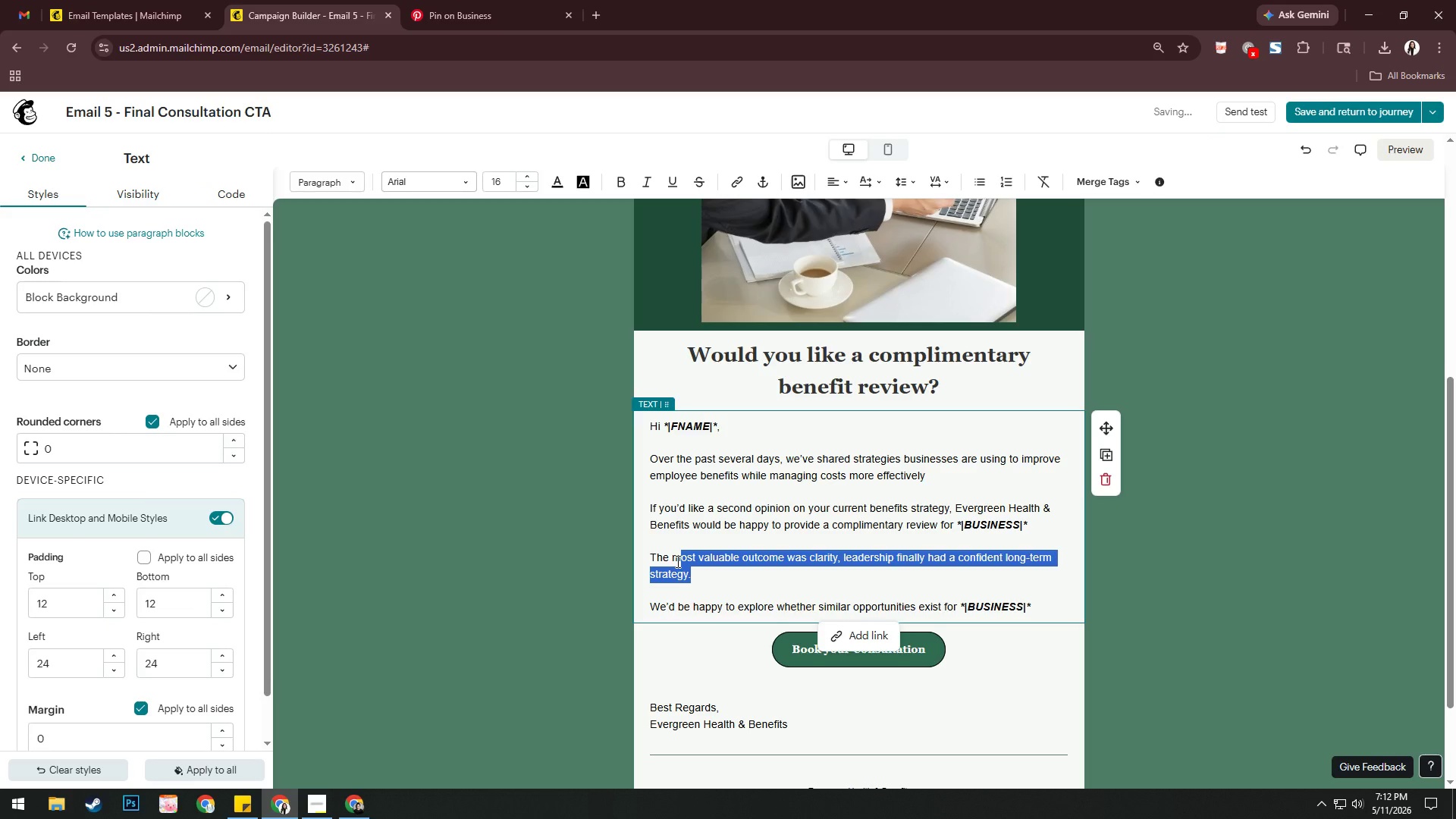 
key(Backspace)
key(Backspace)
key(Backspace)
type(re's no onl)
key(Backspace)
key(Backspace)
type(blia)
key(Backspace)
type(gation, just practical guidance fri=o)
key(Backspace)
key(Backspace)
key(Backspace)
type(om adcis)
key(Backspace)
key(Backspace)
key(Backspace)
type(vsisors f)
key(Backspace)
key(Backspace)
key(Backspace)
key(Backspace)
key(Backspace)
key(Backspace)
key(Backspace)
key(Backspace)
type(isir)
key(Backspace)
key(Backspace)
type(ors focused on long-term)
 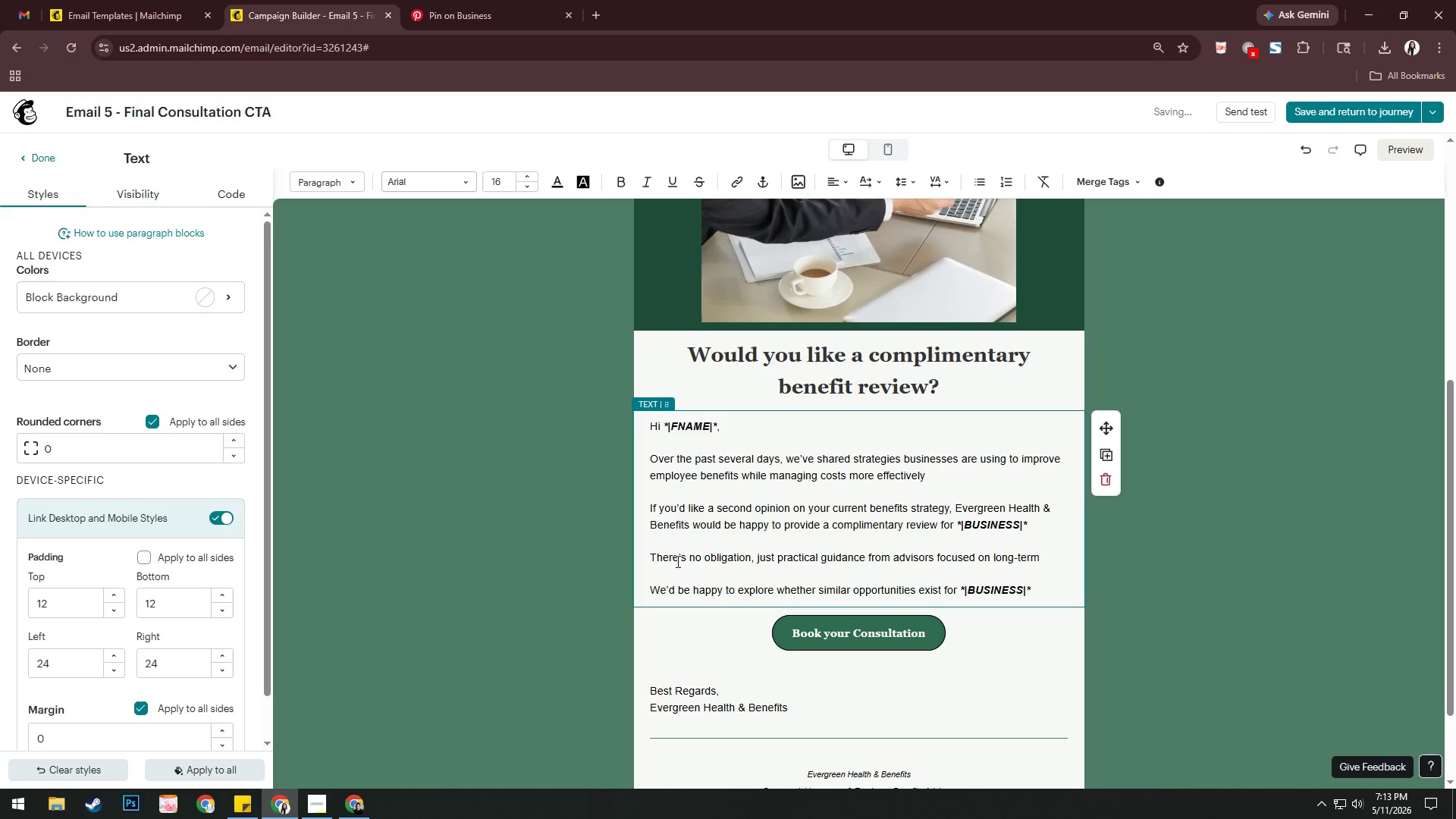 
type( business health.)
 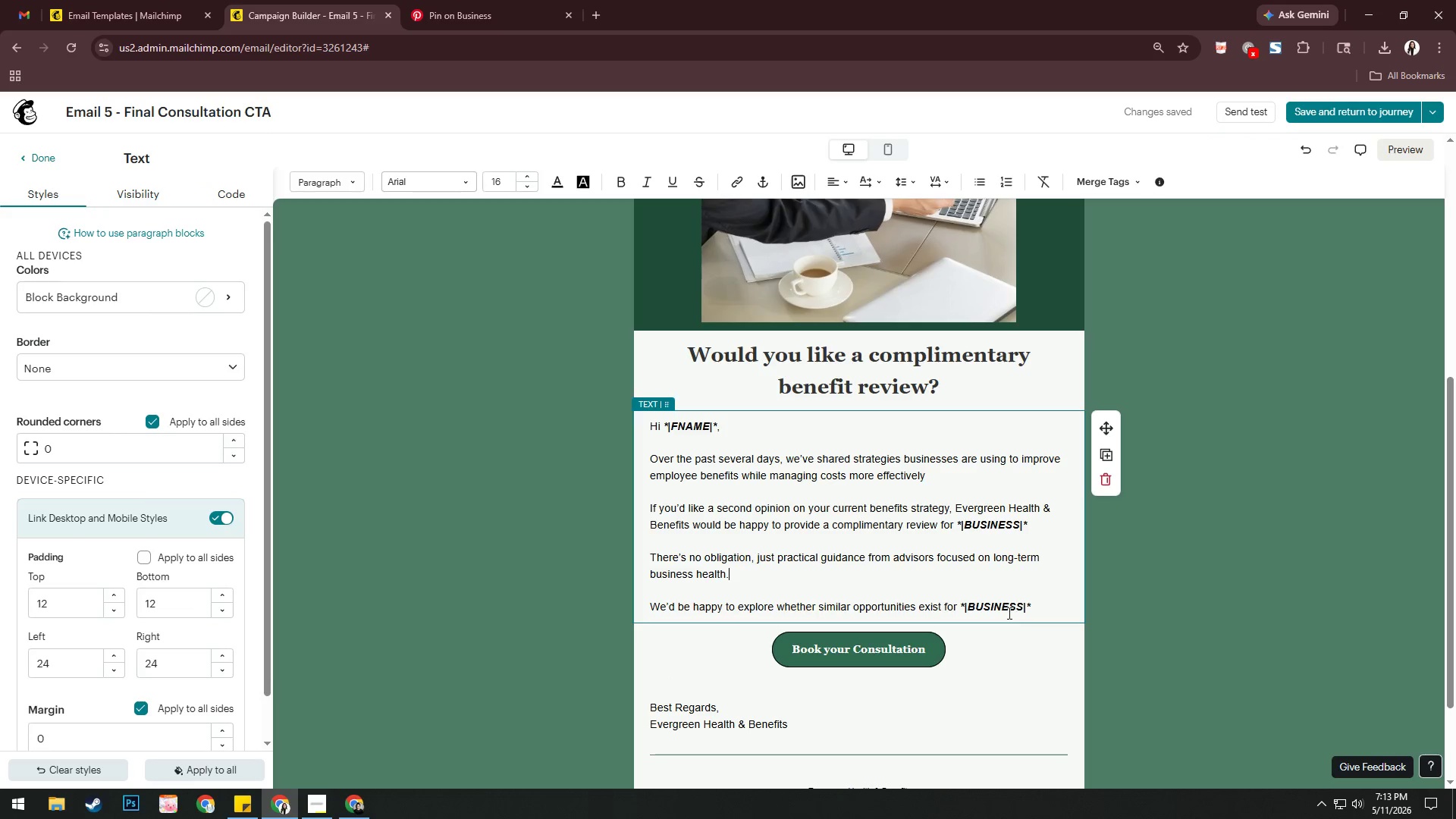 
wait(5.97)
 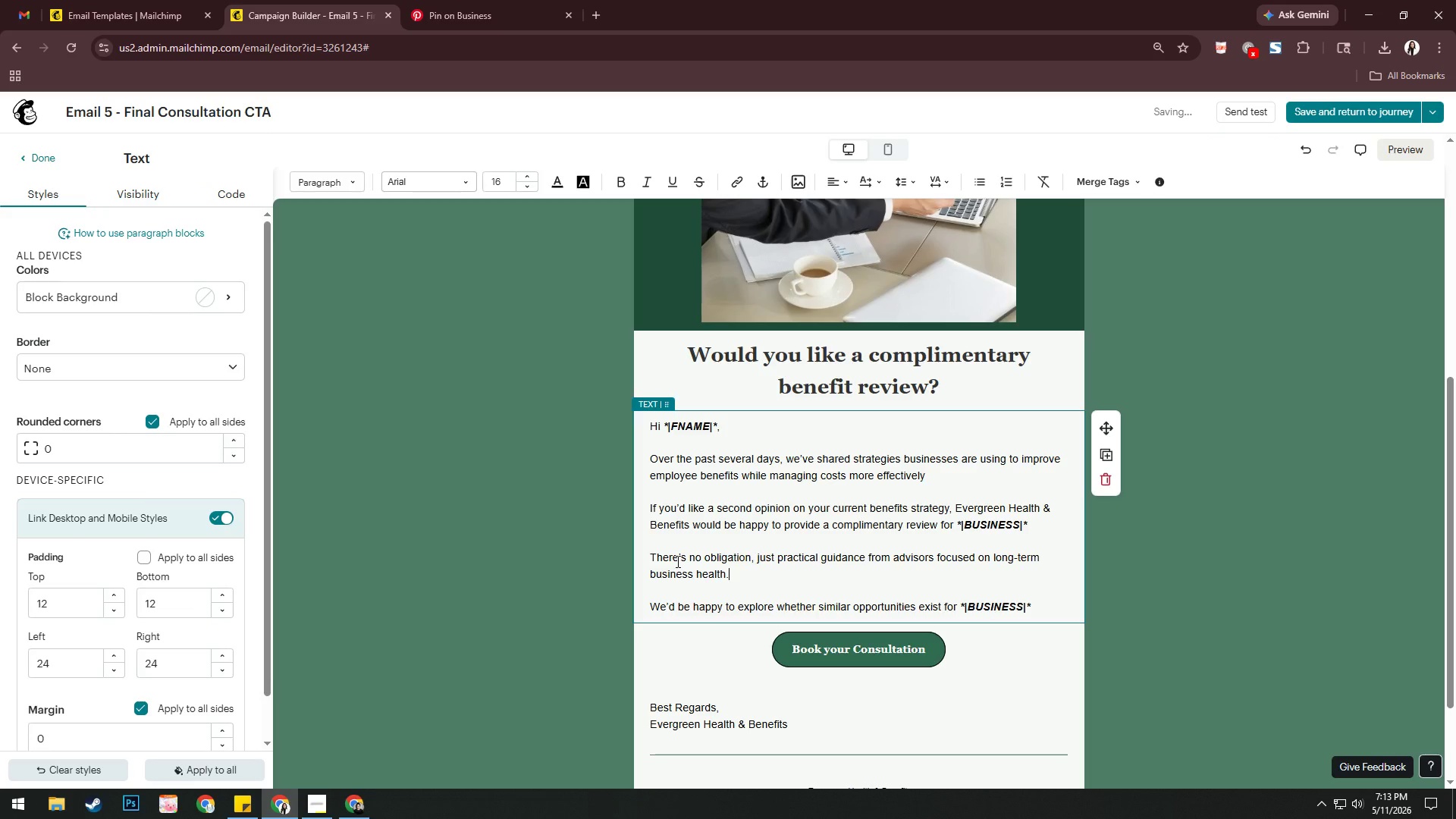 
left_click_drag(start_coordinate=[1035, 604], to_coordinate=[647, 604])
 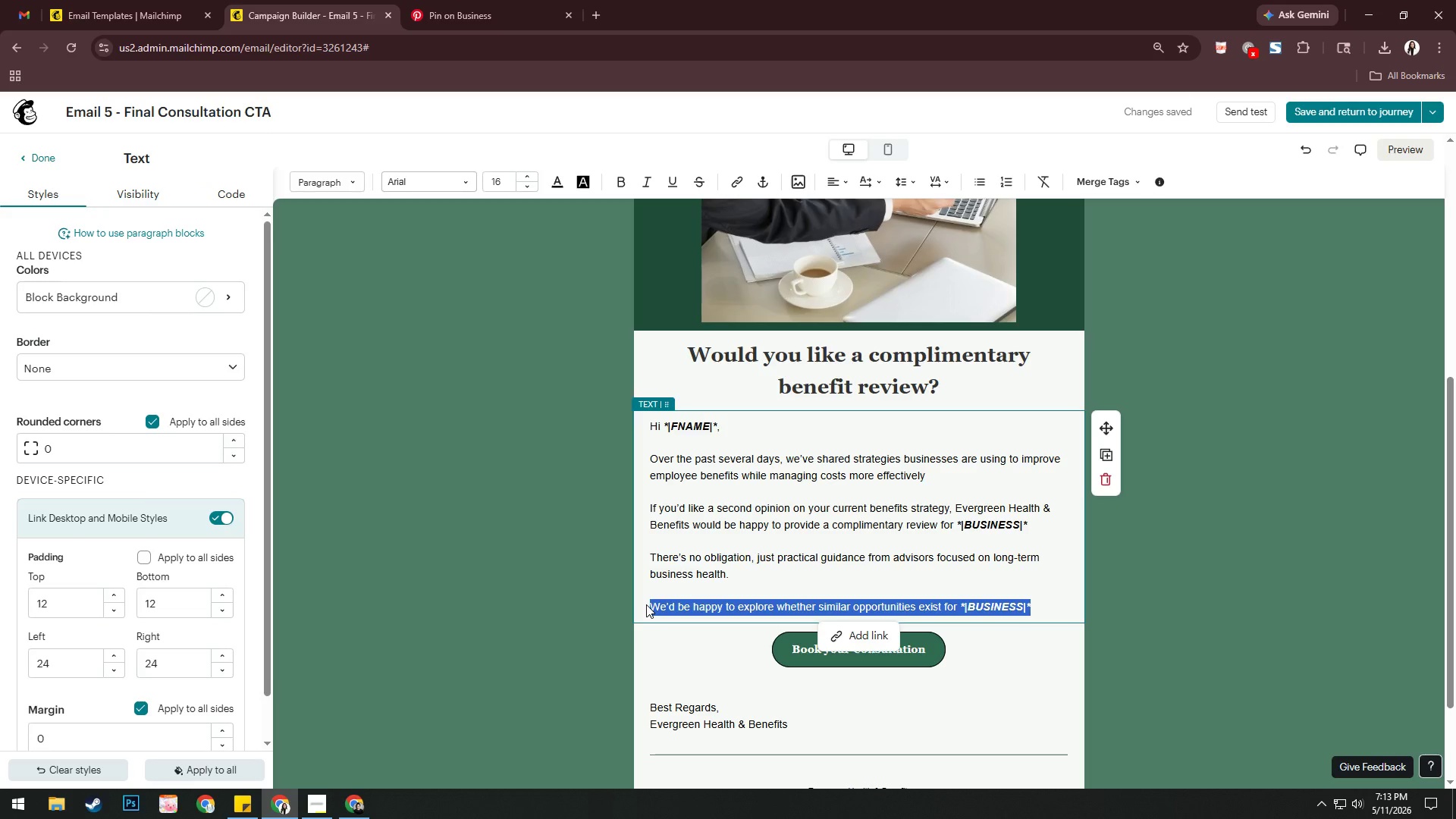 
key(Backspace)
 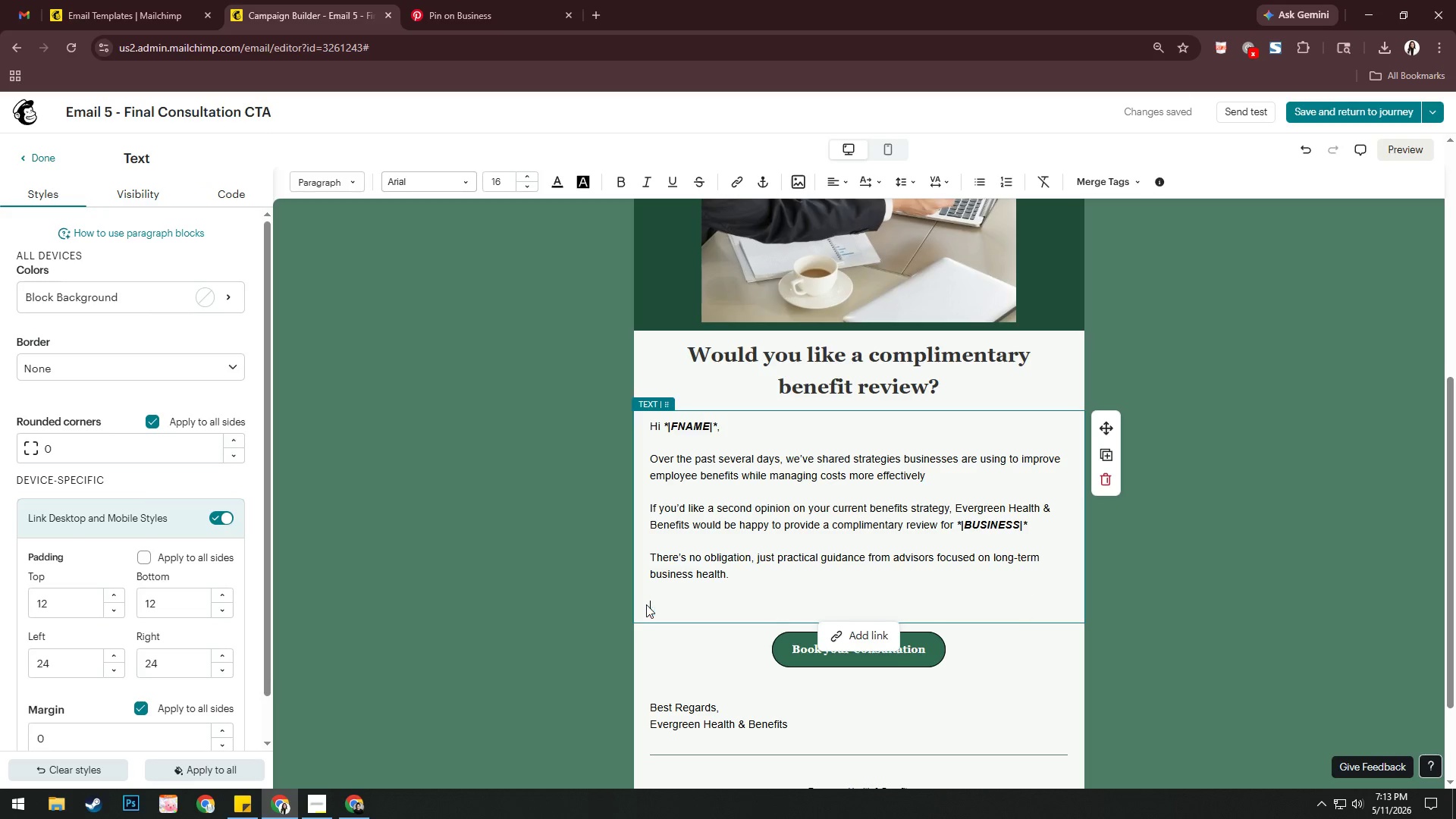 
key(Backspace)
 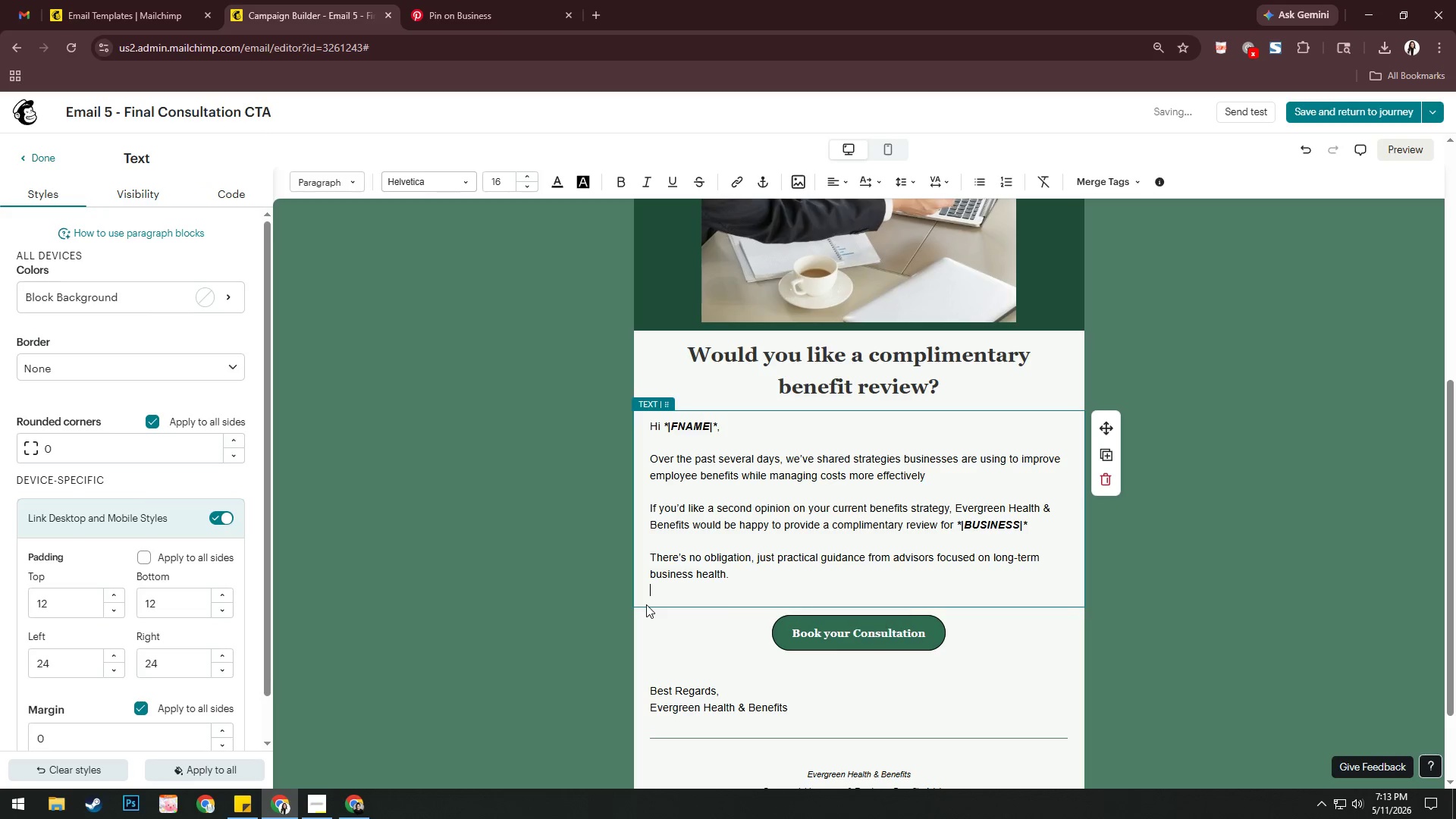 
key(Backspace)
 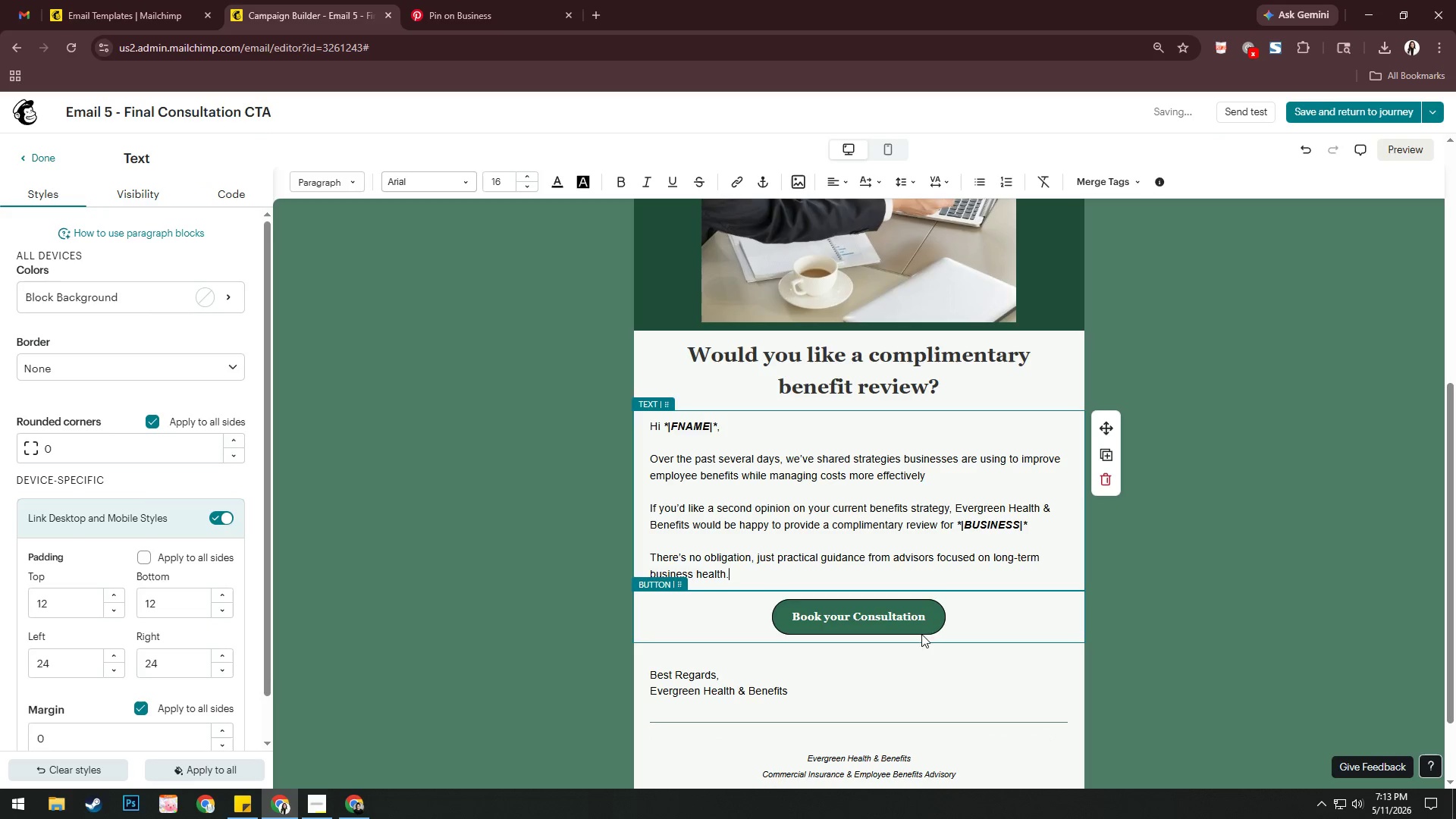 
left_click([920, 618])
 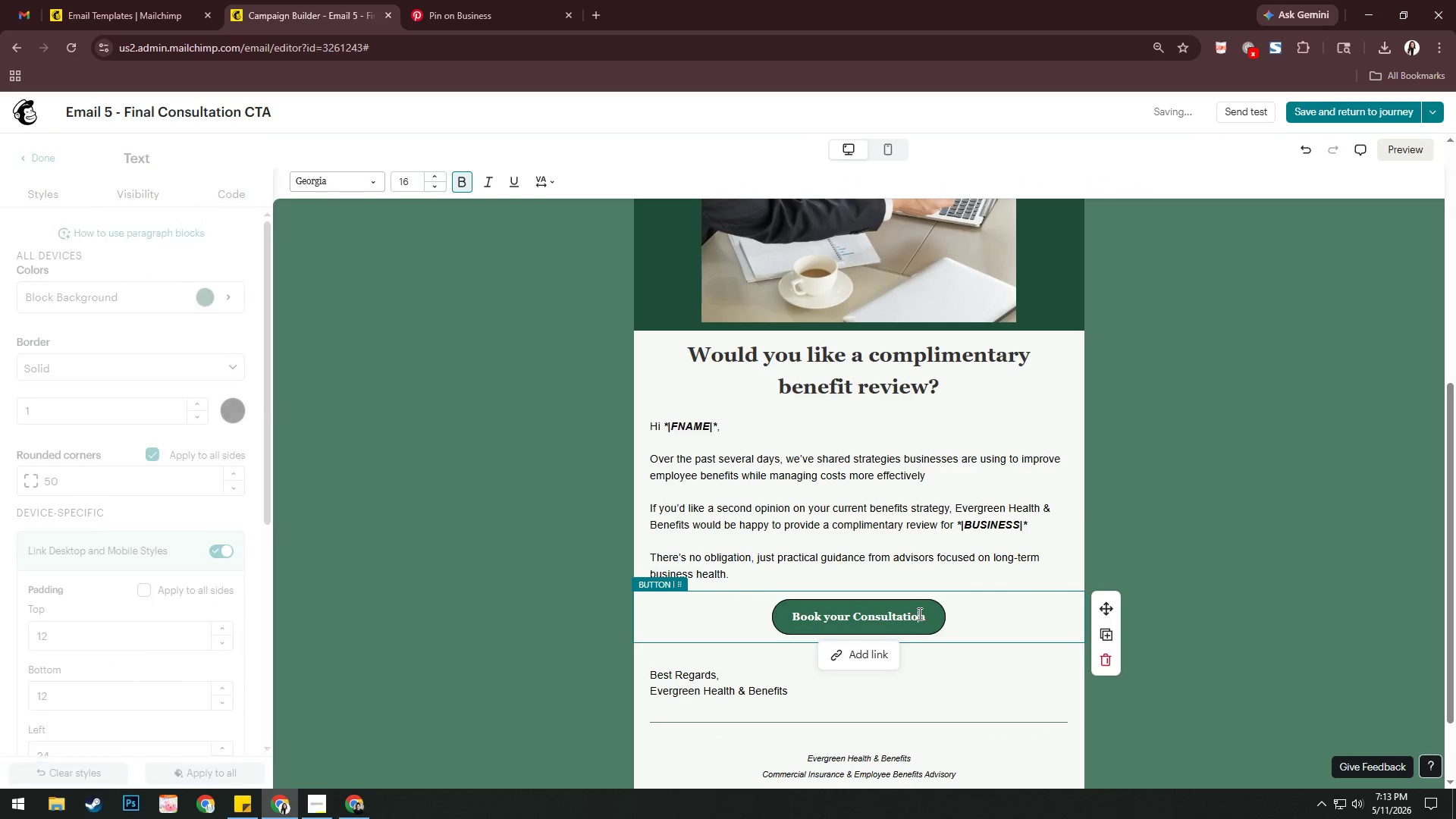 
key(Control+A)
 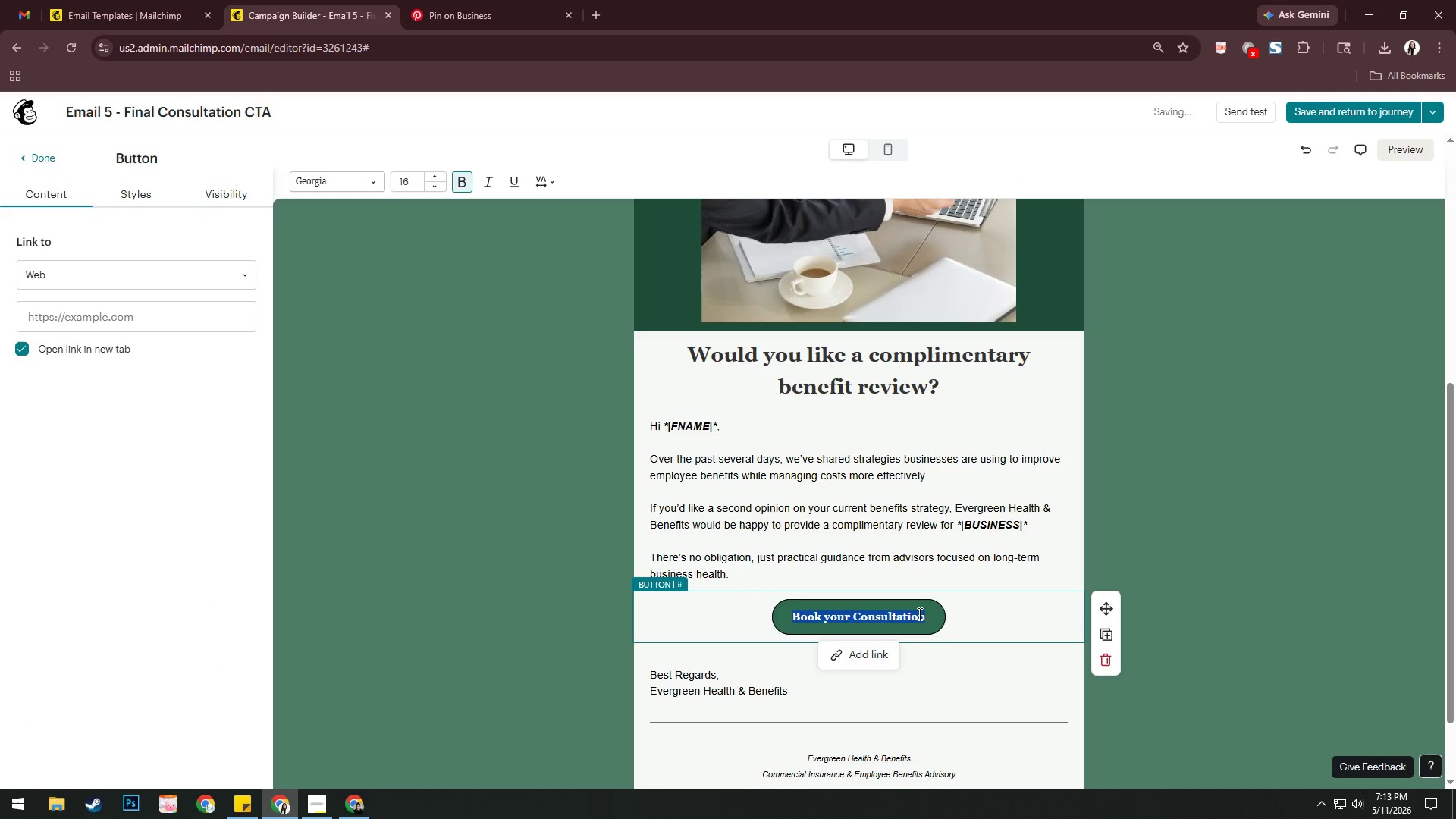 
type(Schedule your benefit rec)
key(Backspace)
type(view)
 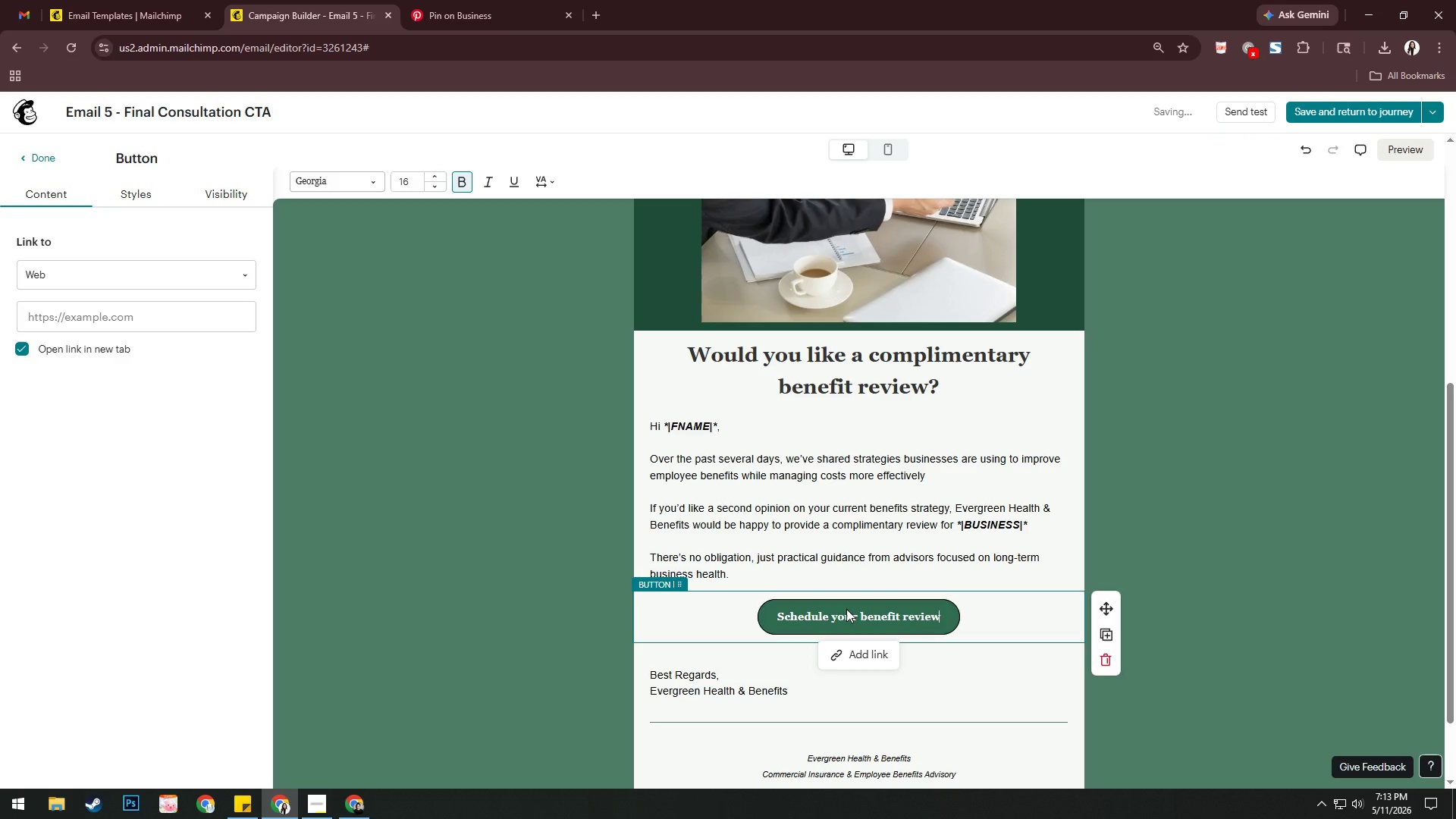 
scroll: coordinate [846, 609], scroll_direction: down, amount: 3.0
 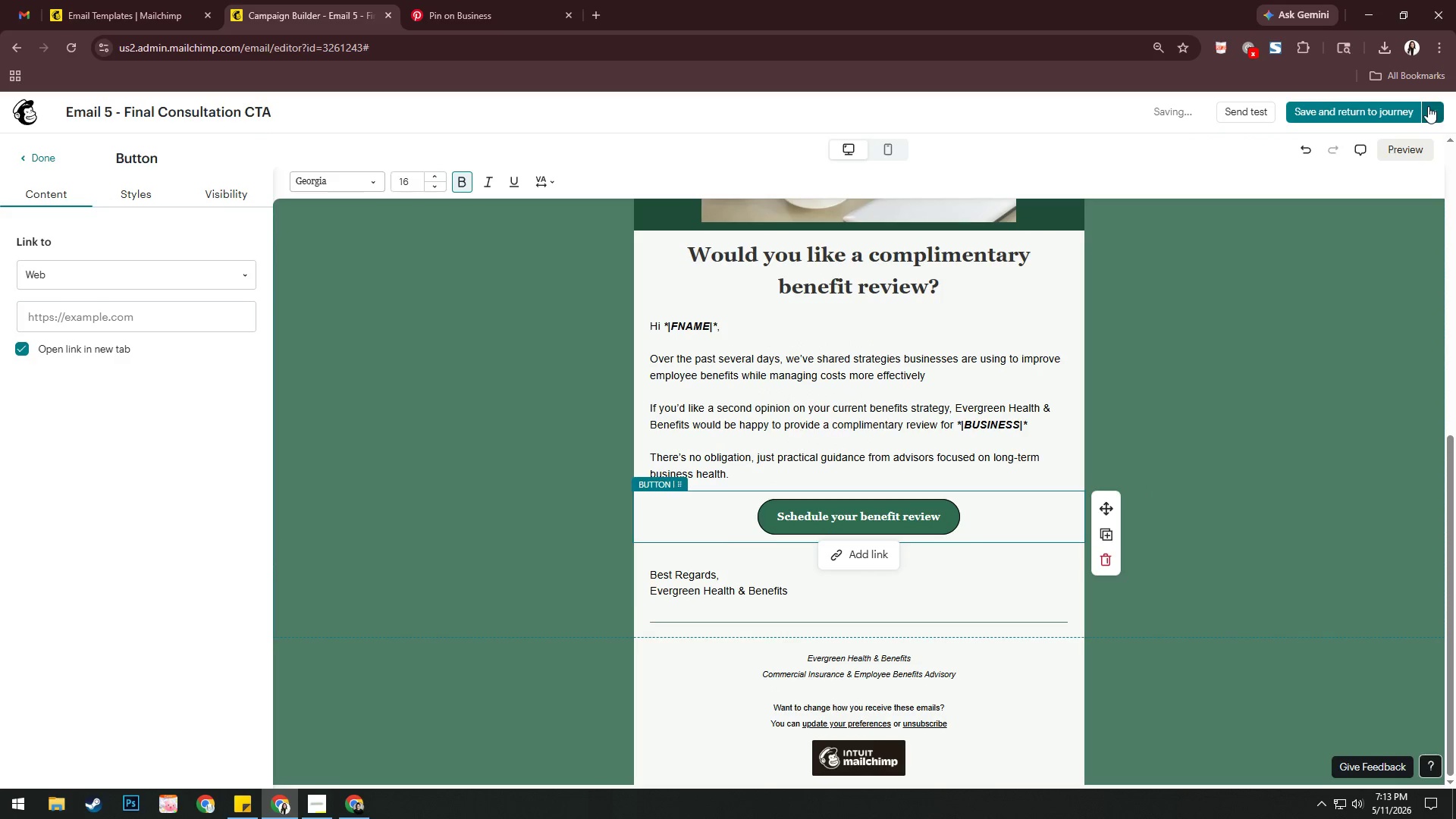 
left_click([1429, 108])
 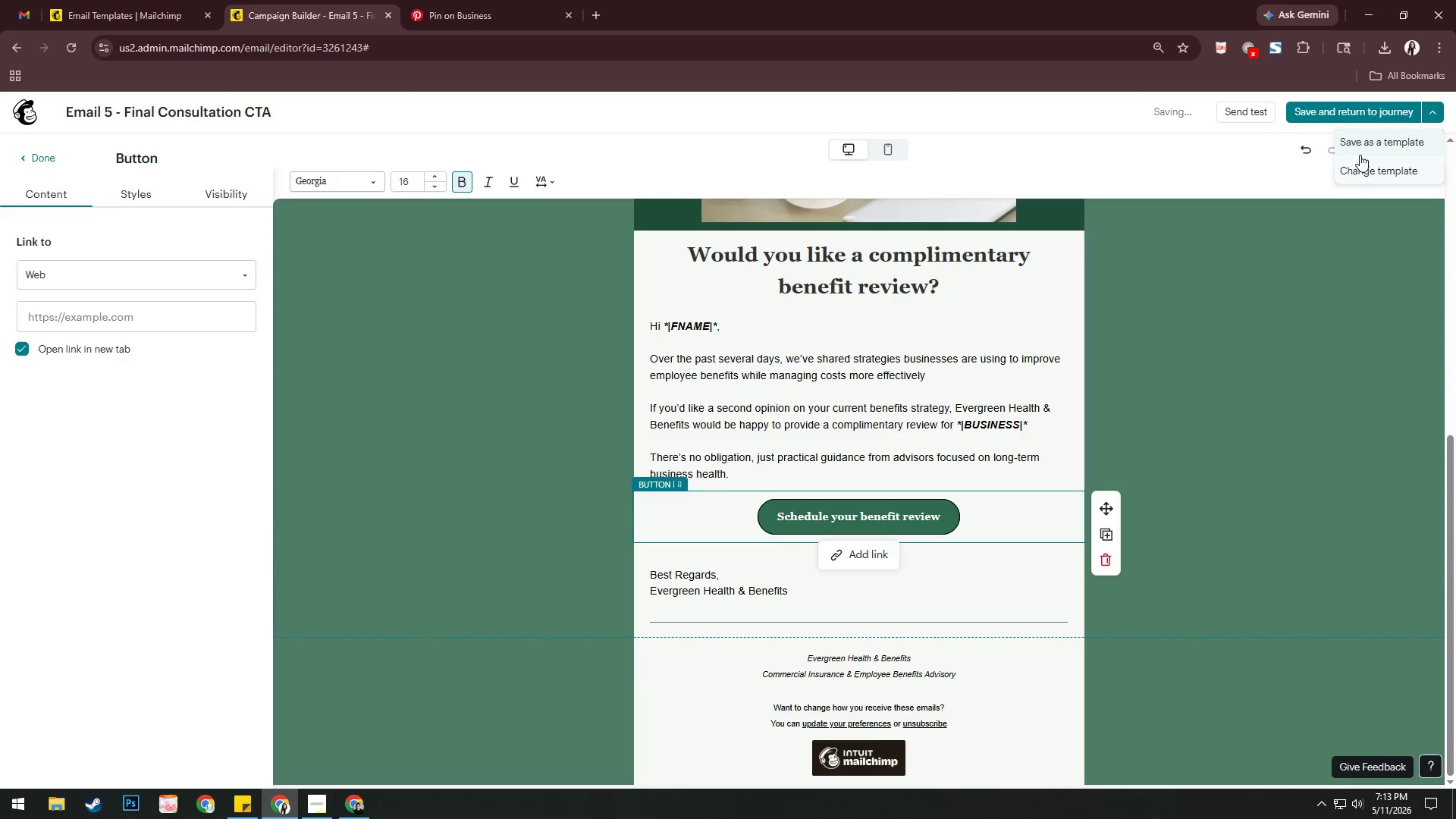 
left_click([1363, 152])
 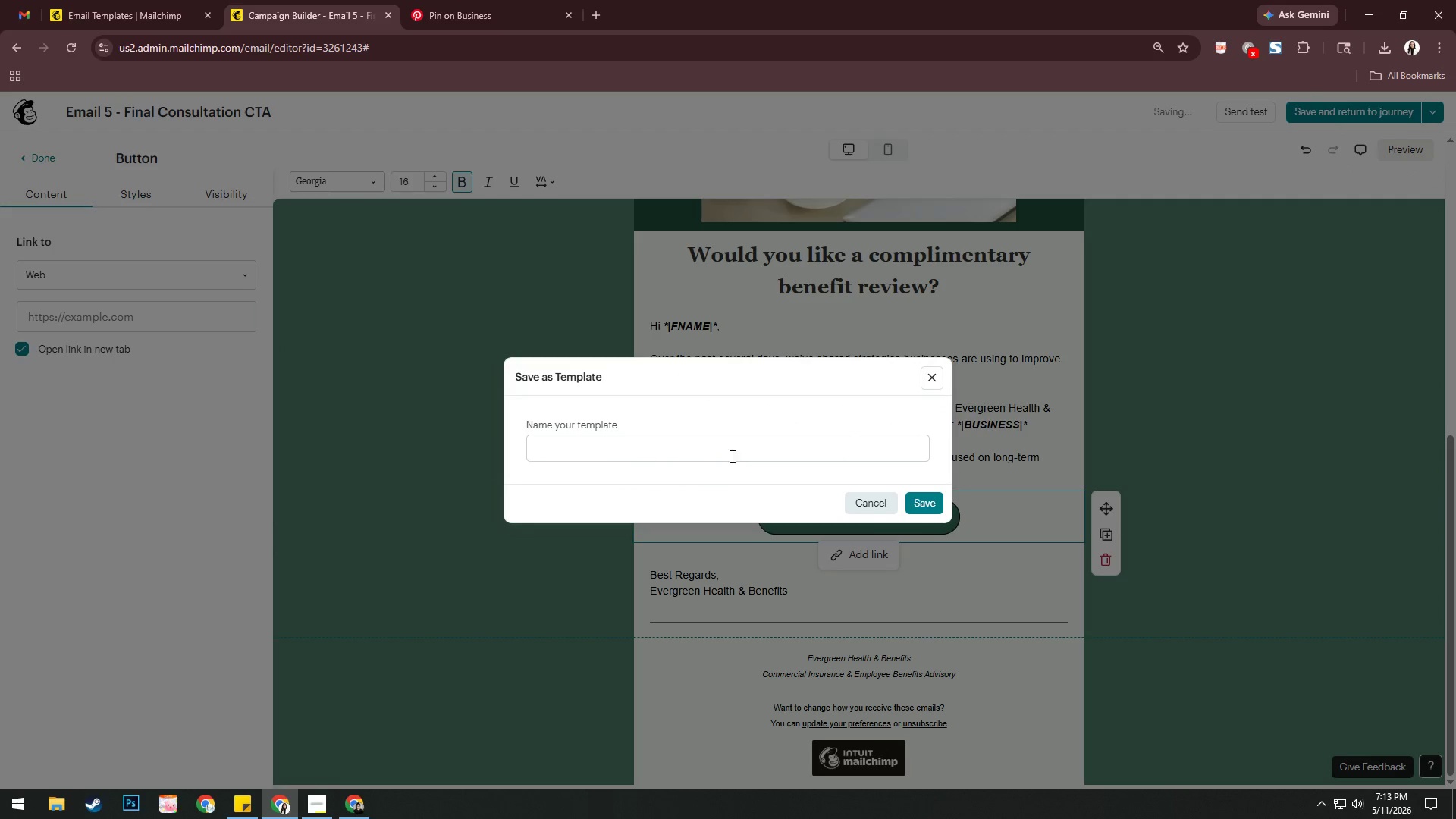 
left_click([733, 448])
 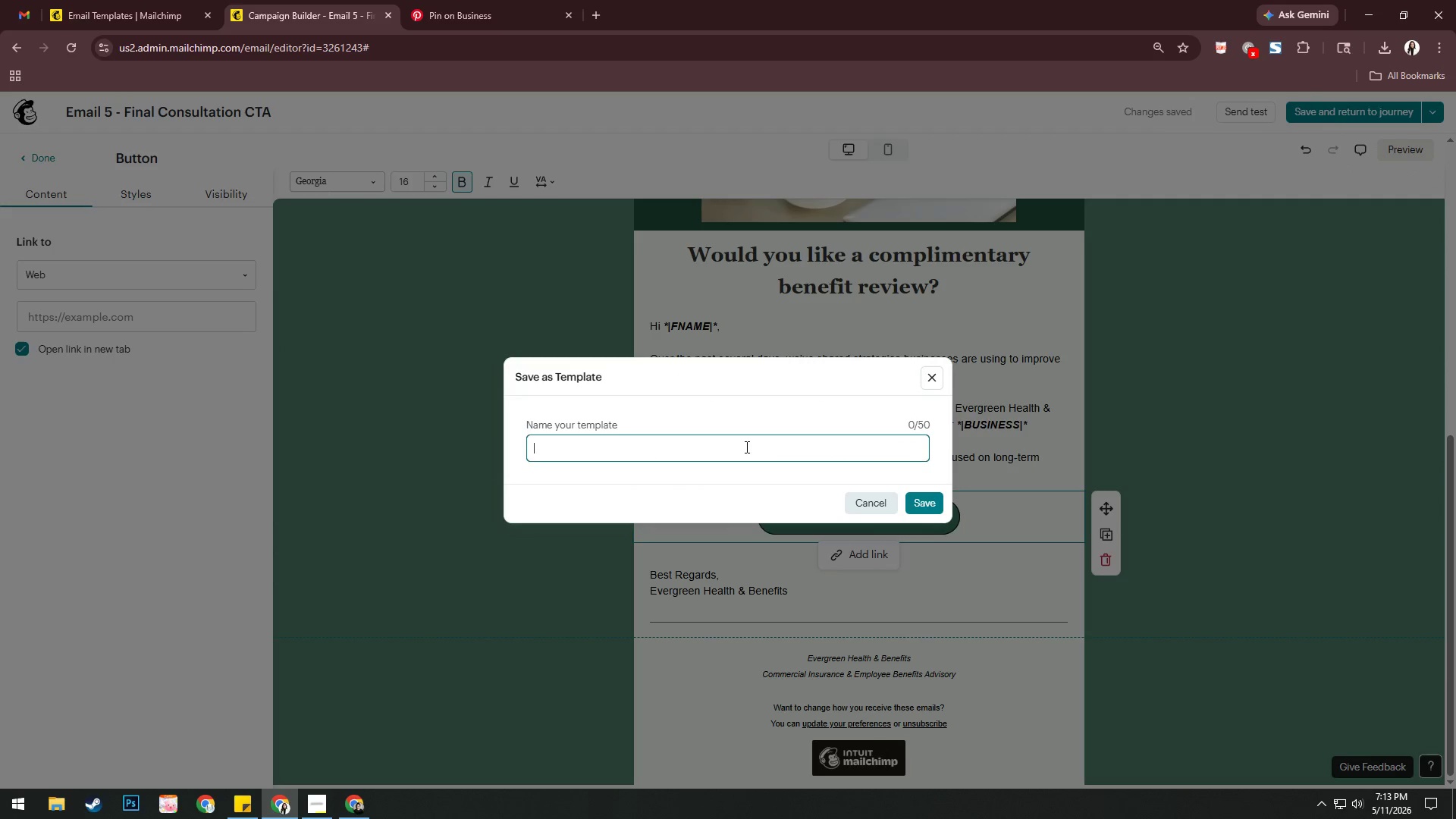 
type(Email 5 - D)
key(Backspace)
type(Final Consultation CTA)
 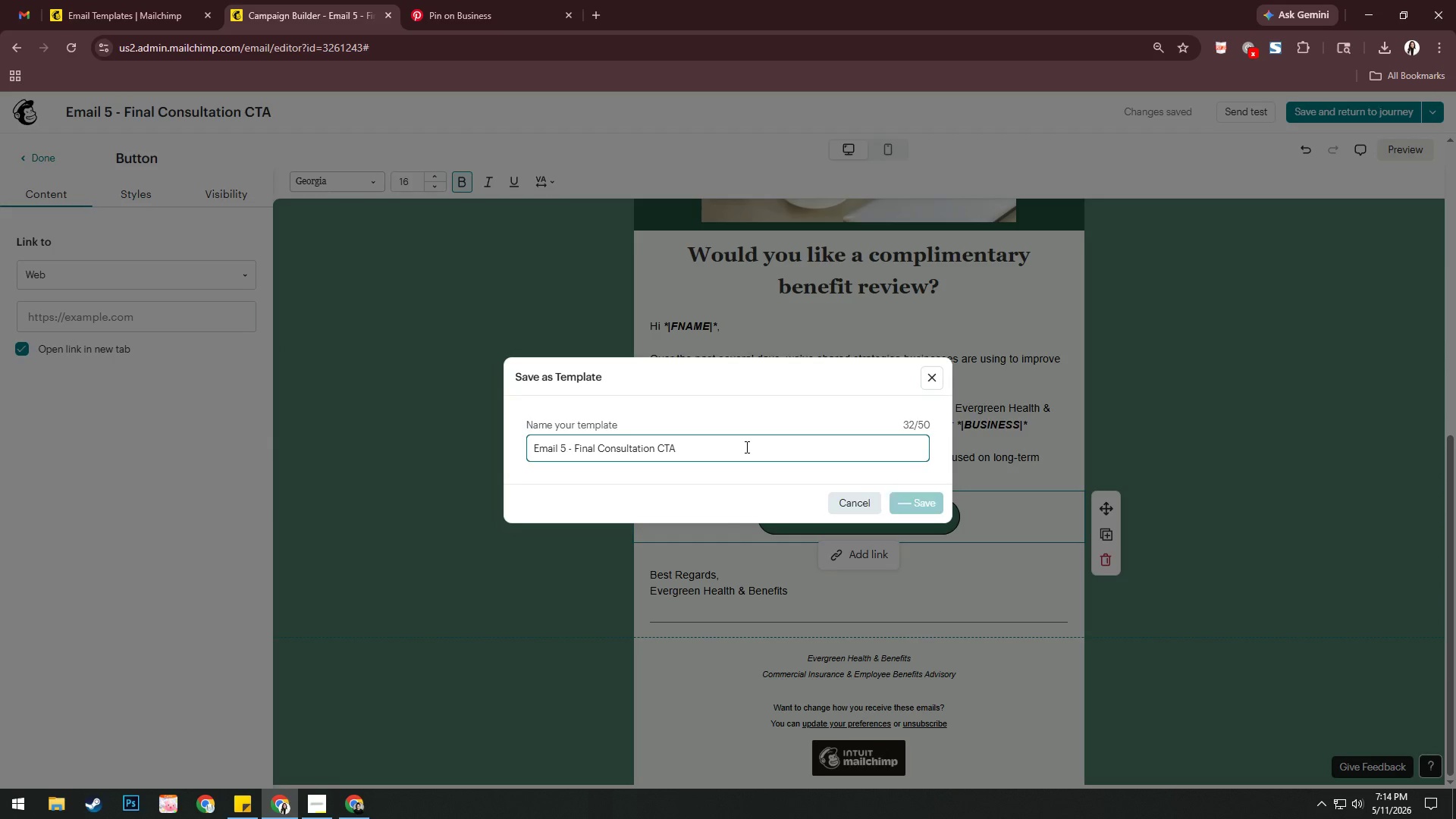 
 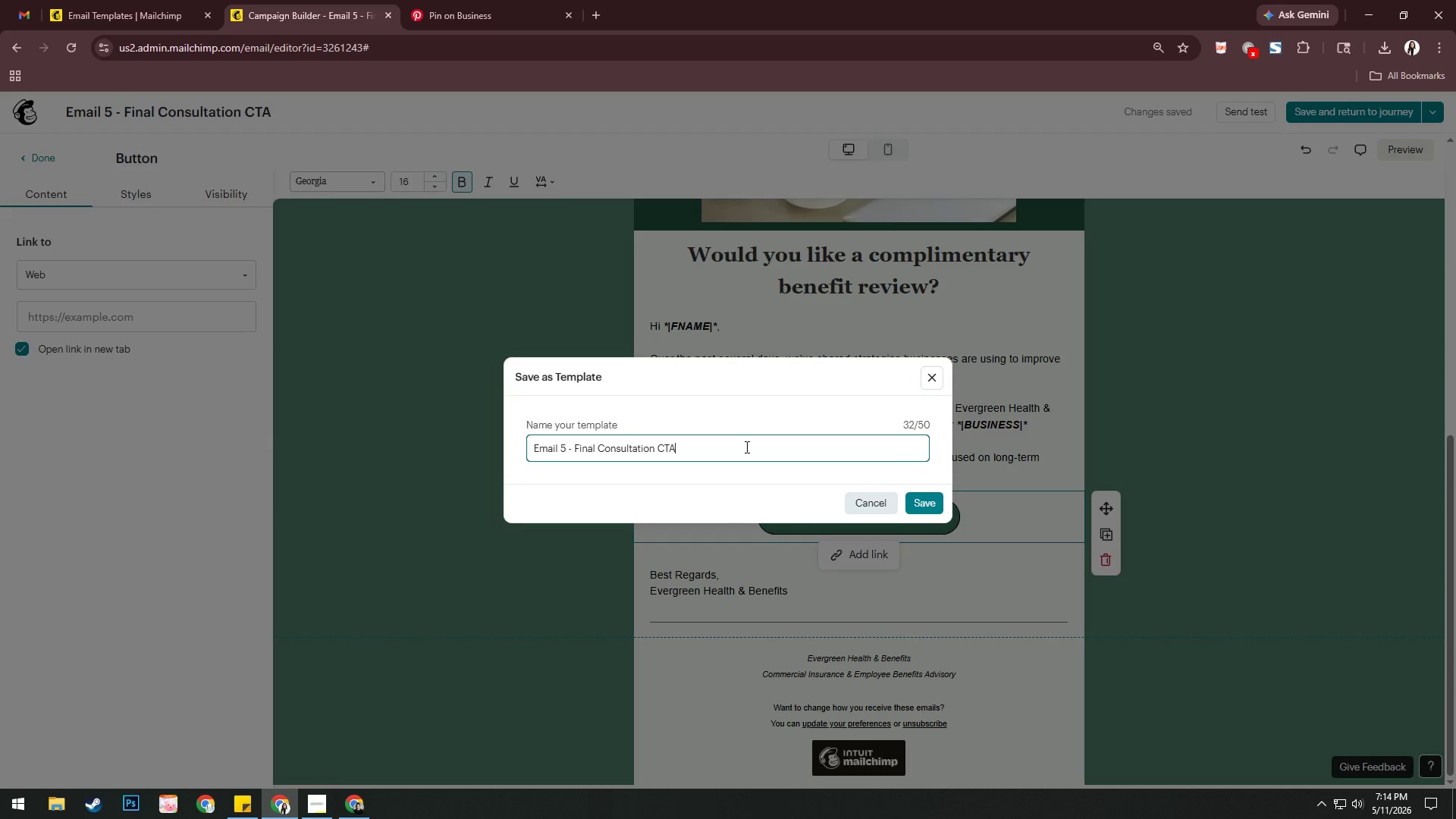 
key(Enter)
 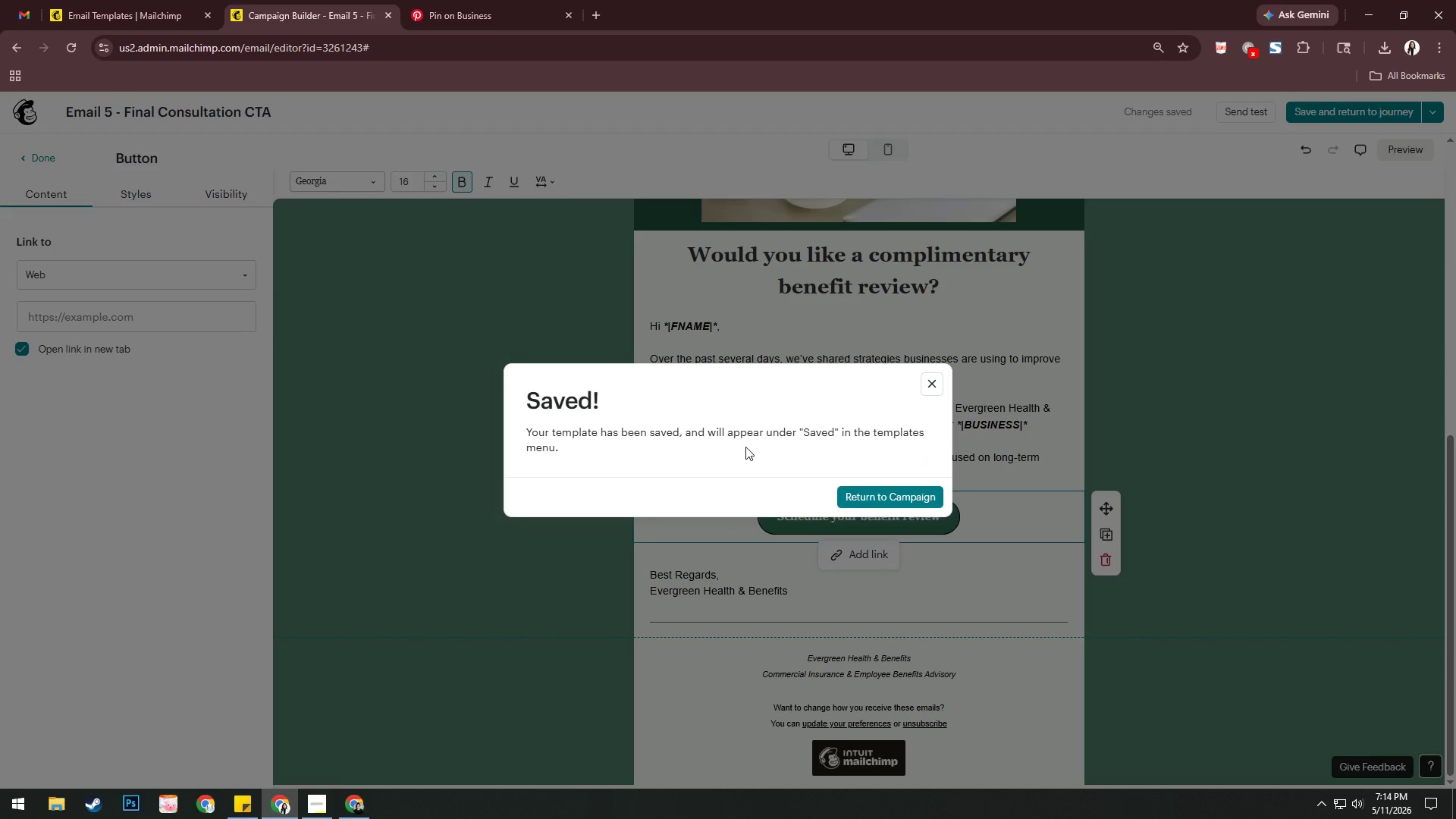 
left_click([902, 491])
 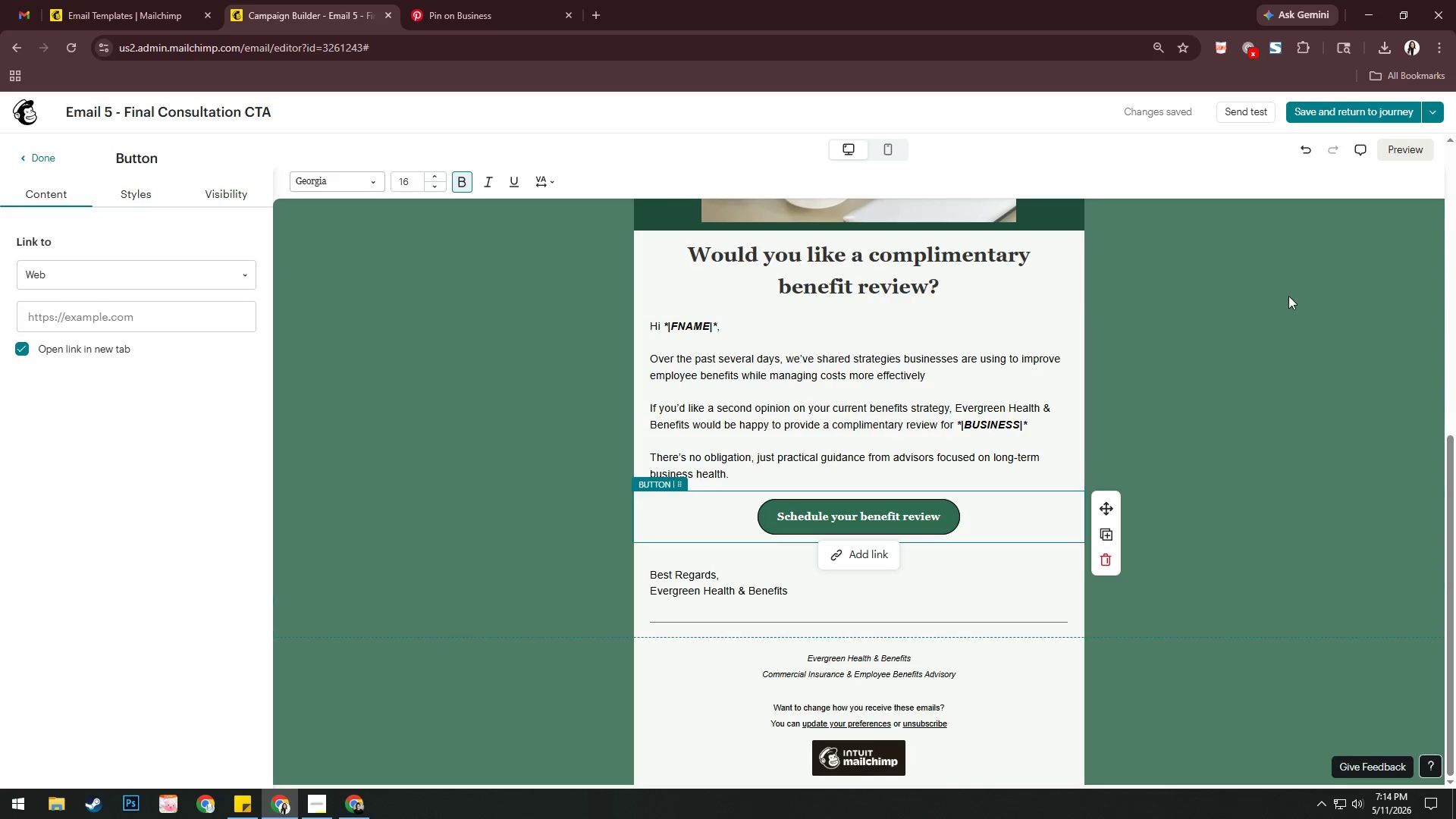 
left_click([1360, 106])
 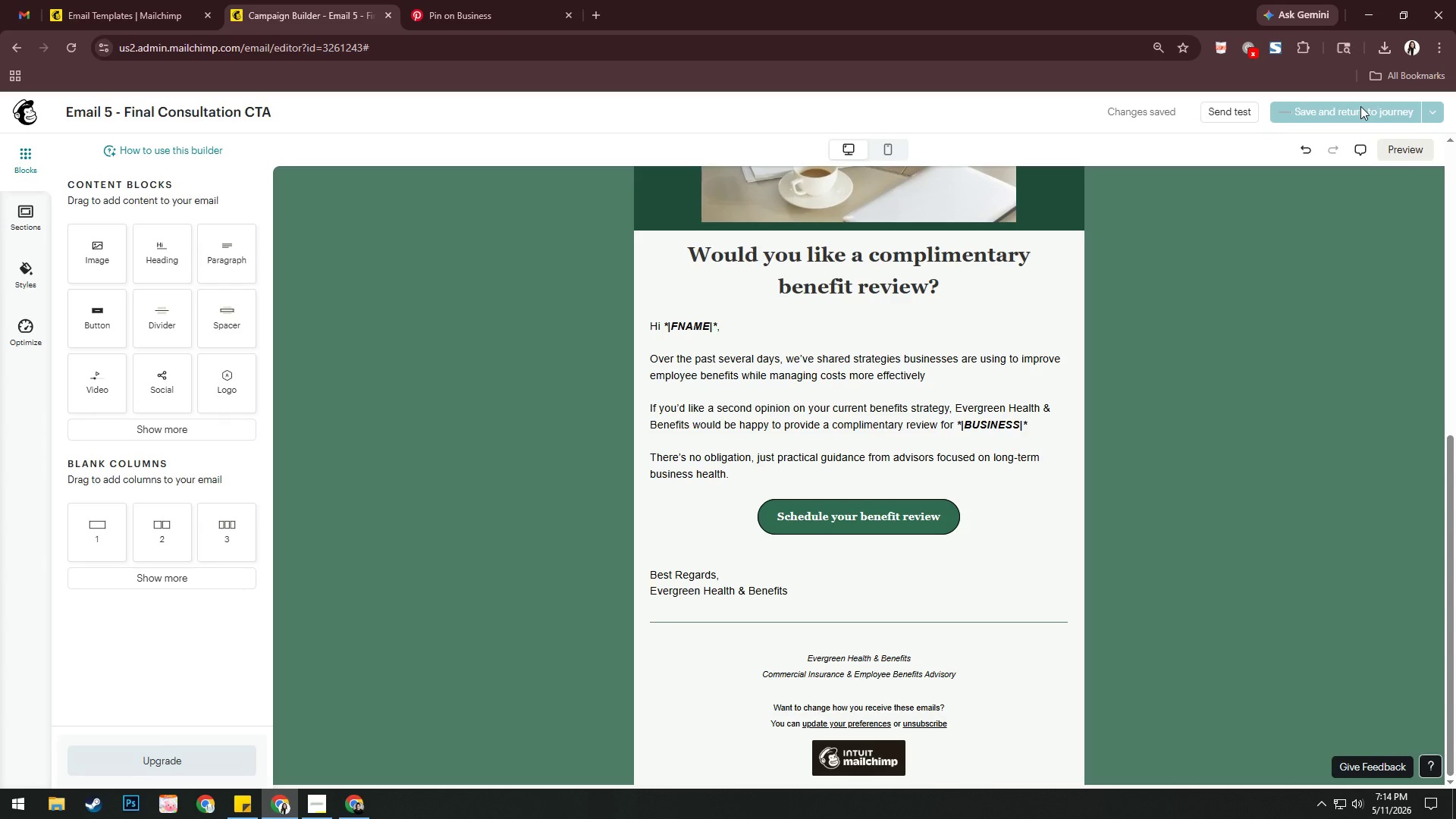 
key(Alt+AltLeft)
 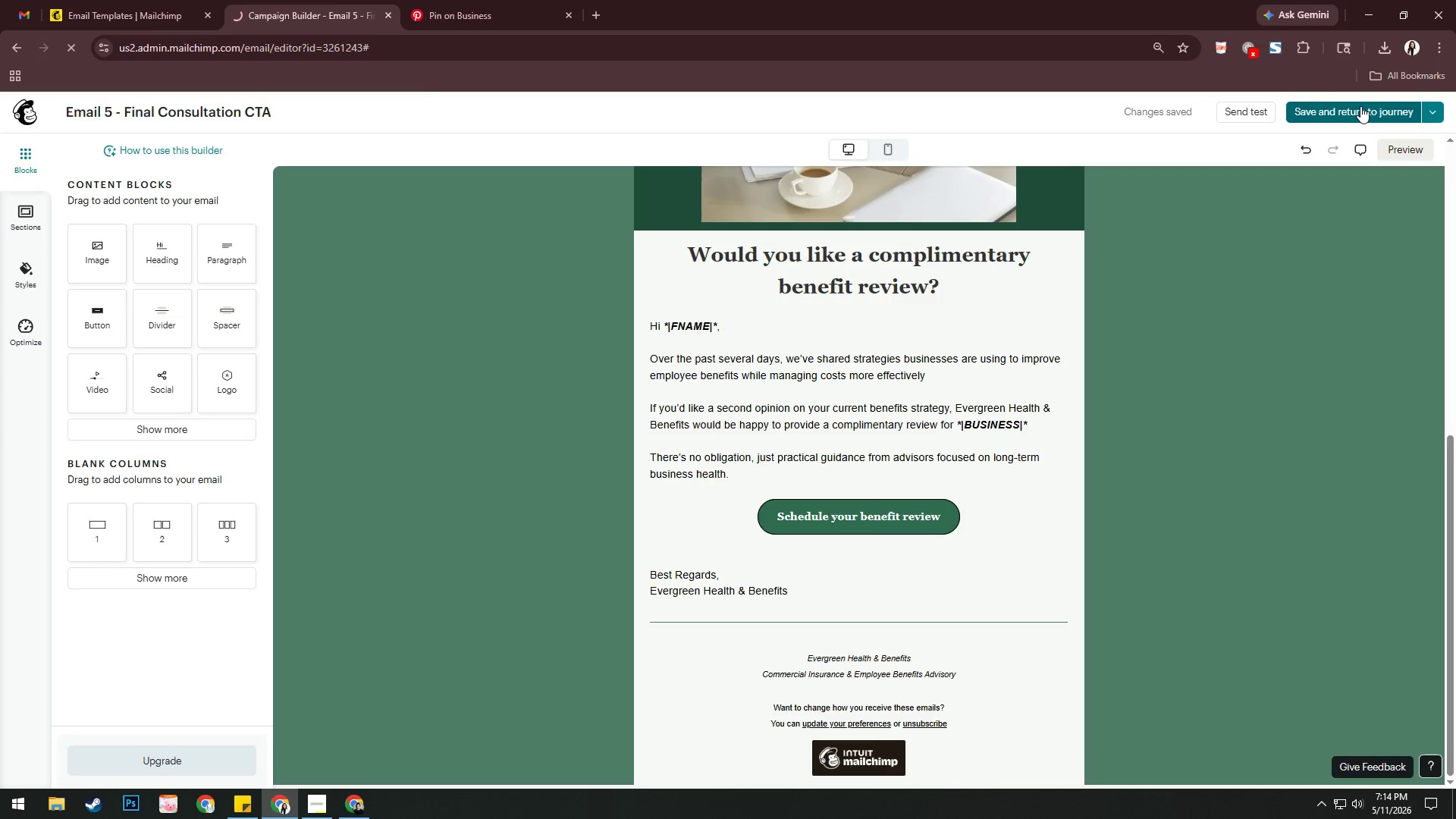 
key(Alt+Tab)